 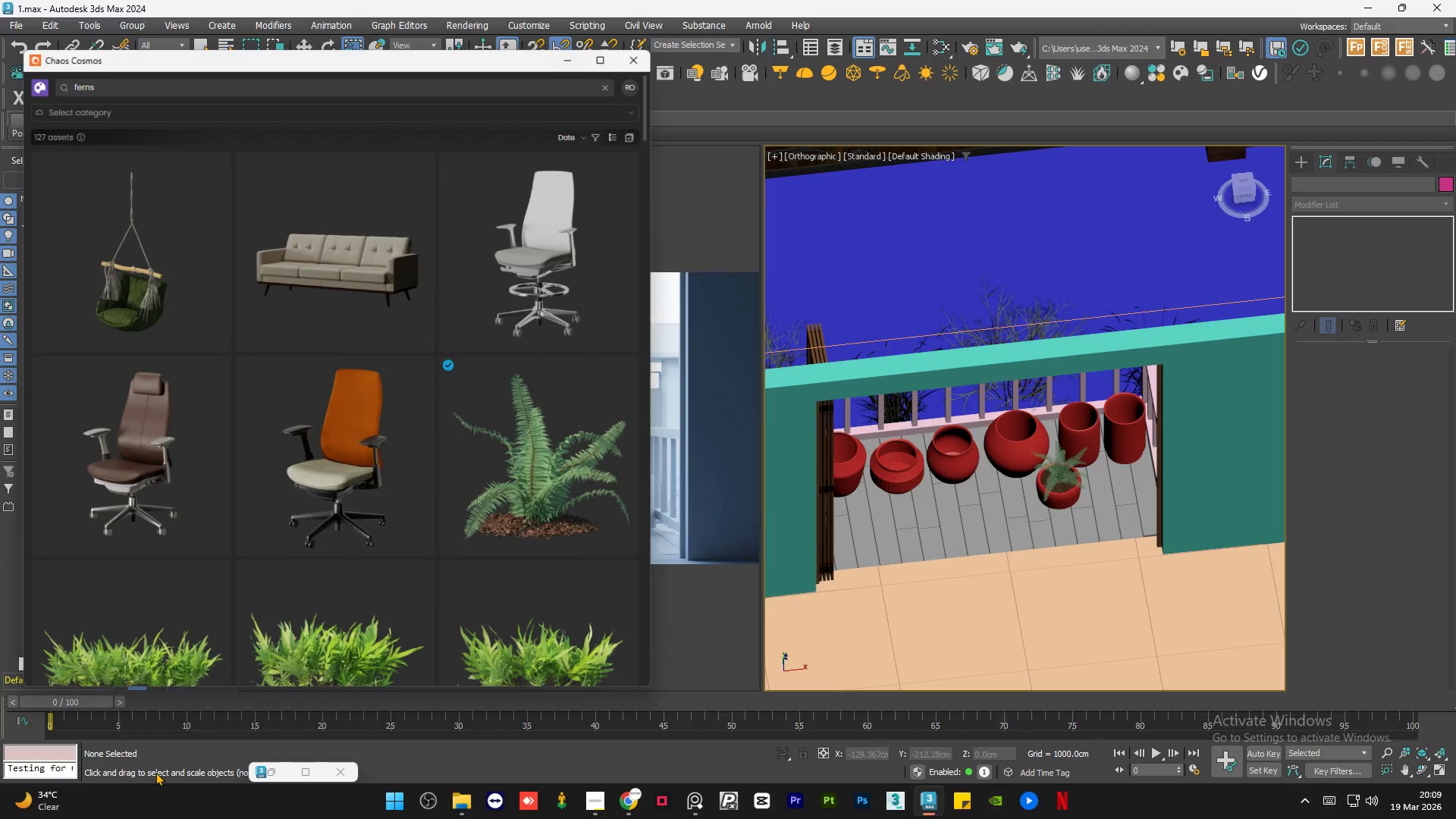 
scroll: coordinate [163, 460], scroll_direction: down, amount: 14.0
 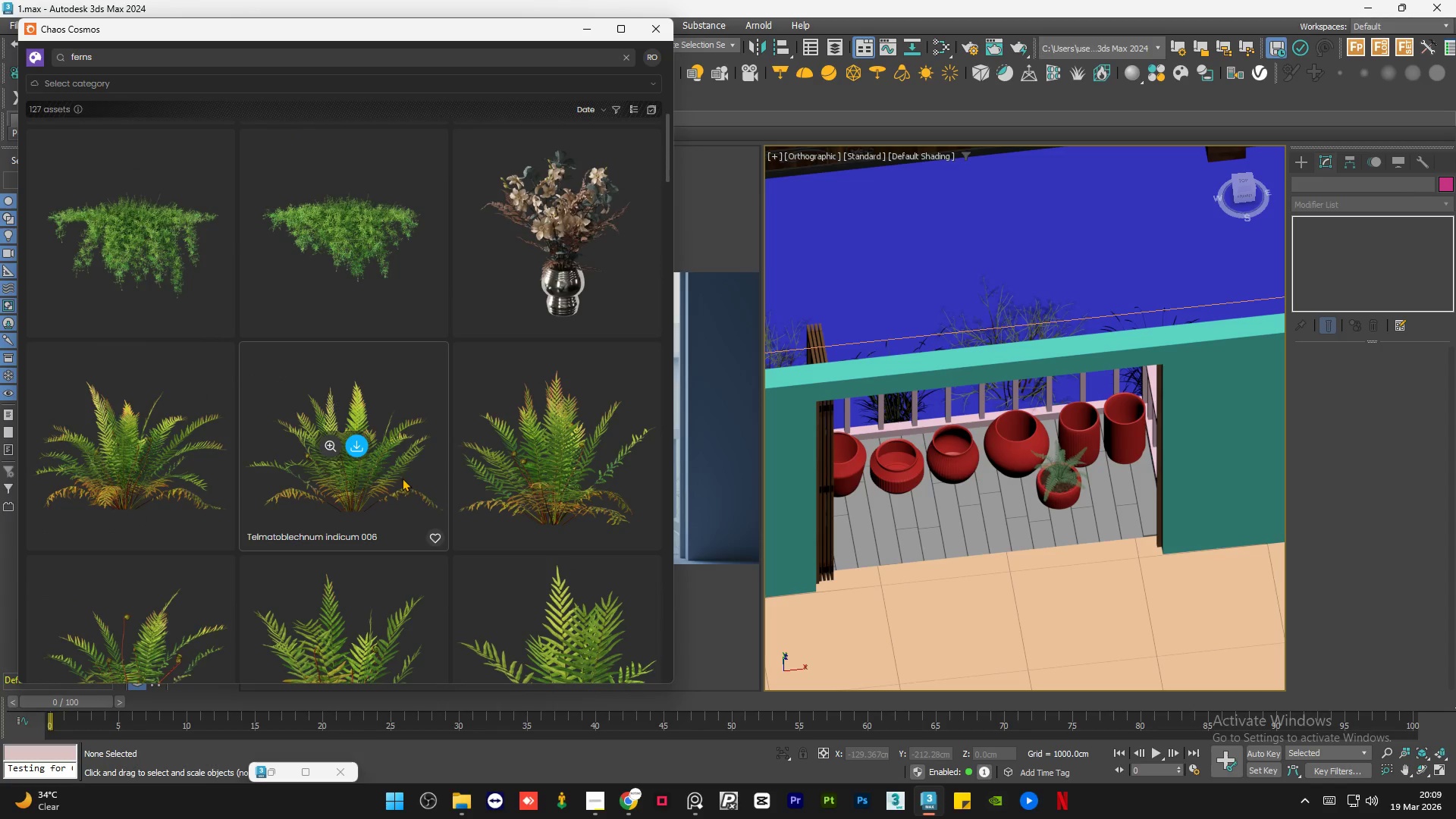 
scroll: coordinate [548, 449], scroll_direction: down, amount: 2.0
 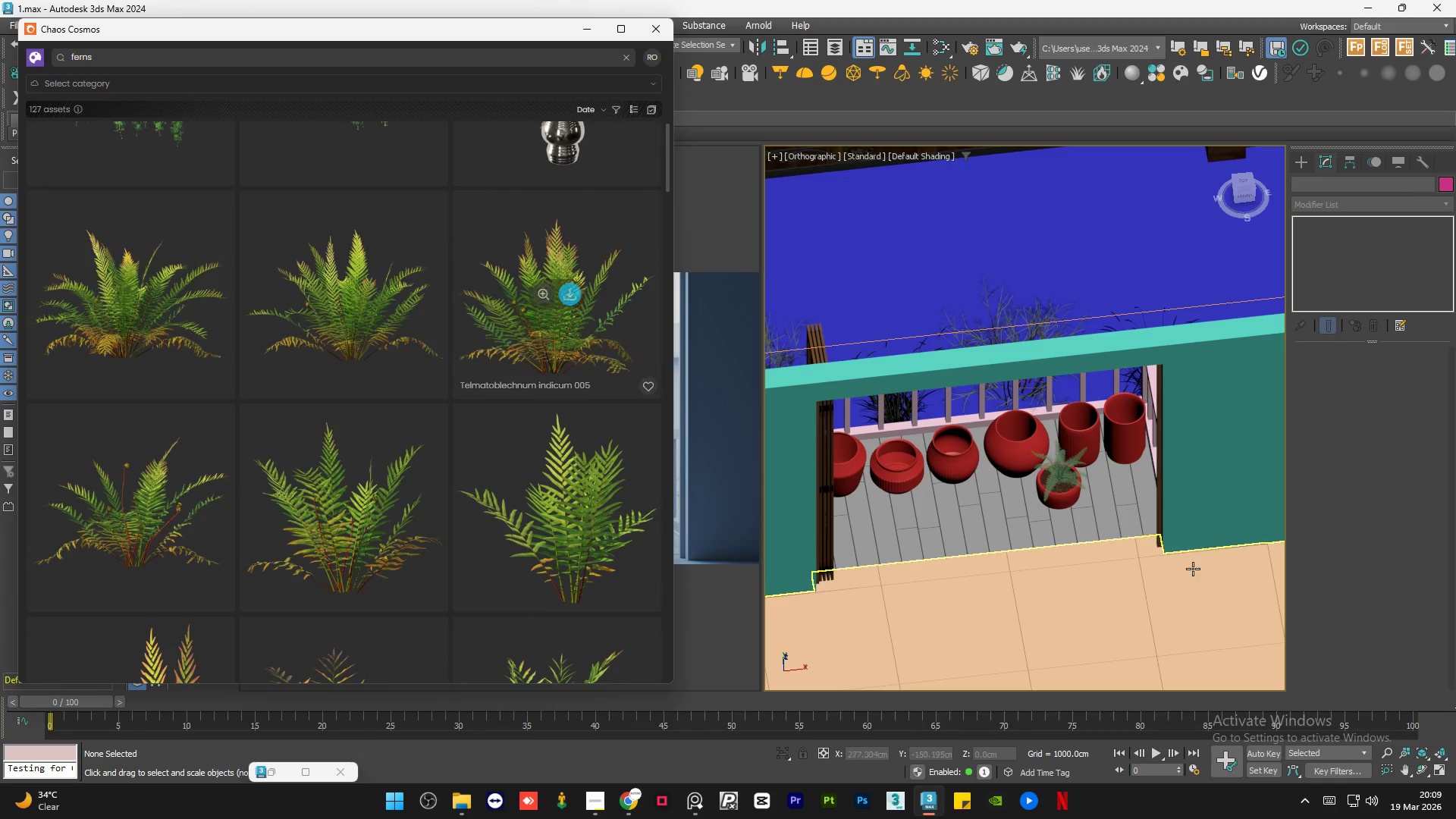 
scroll: coordinate [1070, 468], scroll_direction: up, amount: 7.0
 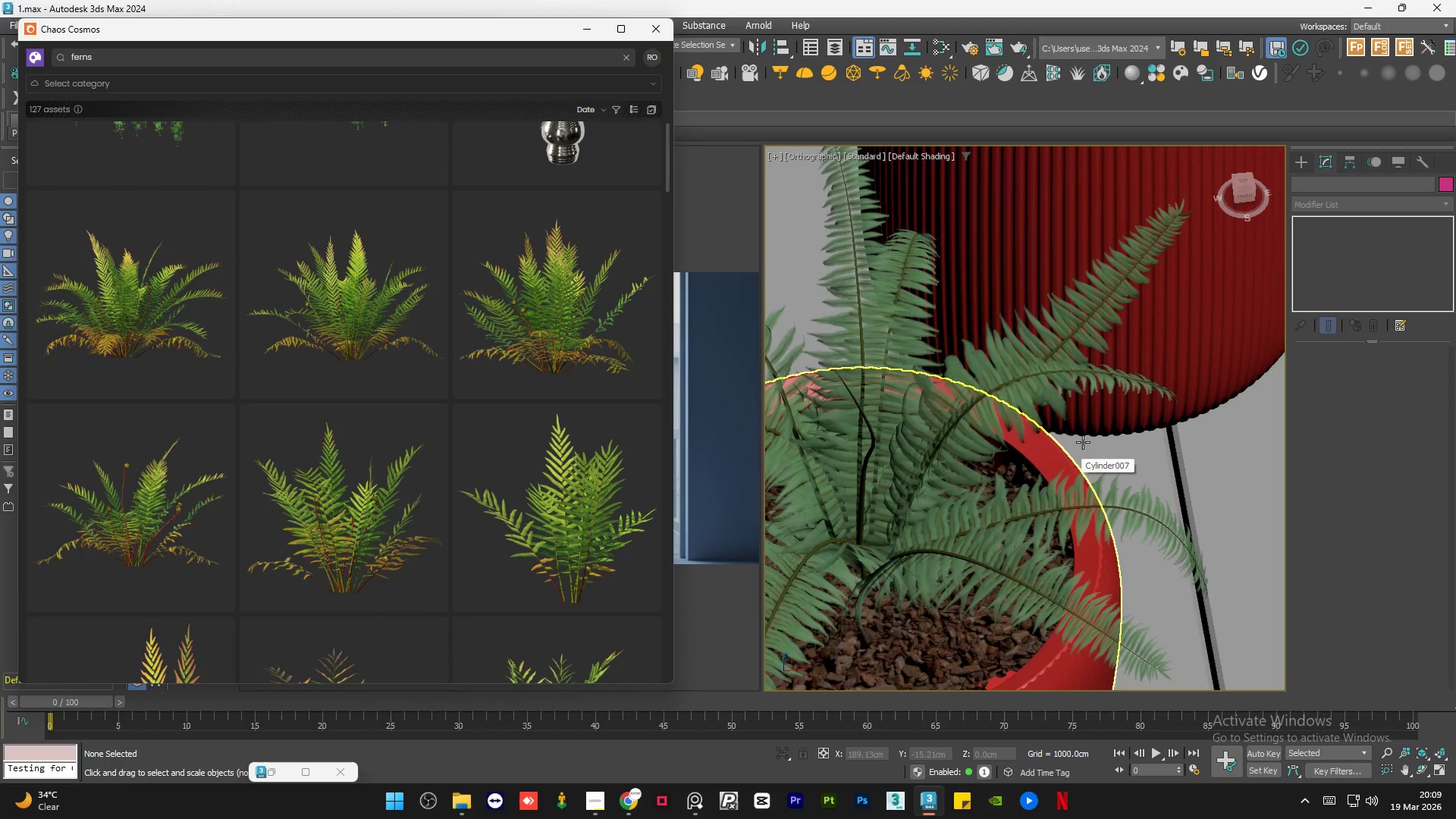 
scroll: coordinate [568, 453], scroll_direction: down, amount: 7.0
 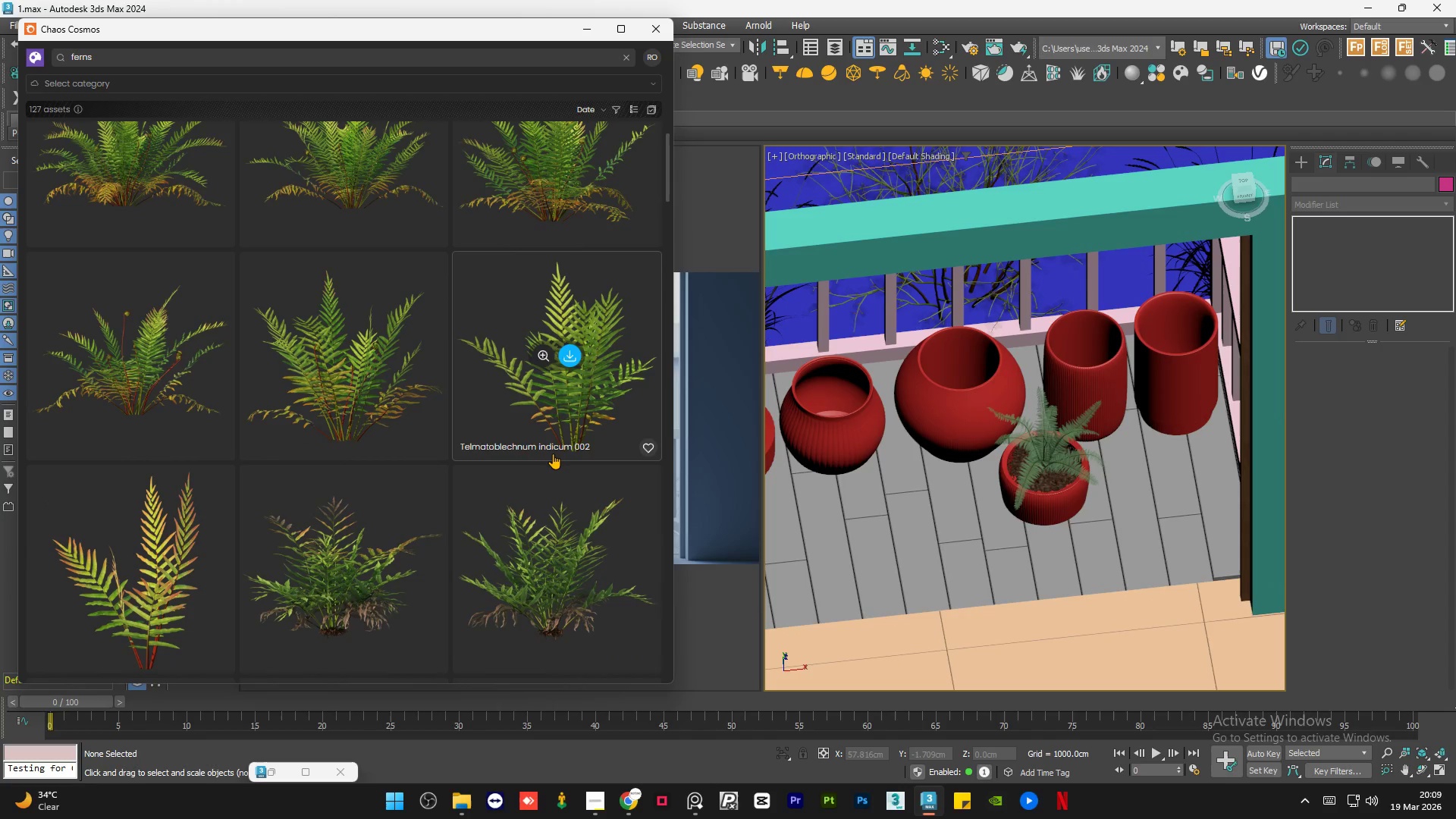 
mouse_move([548, 461])
 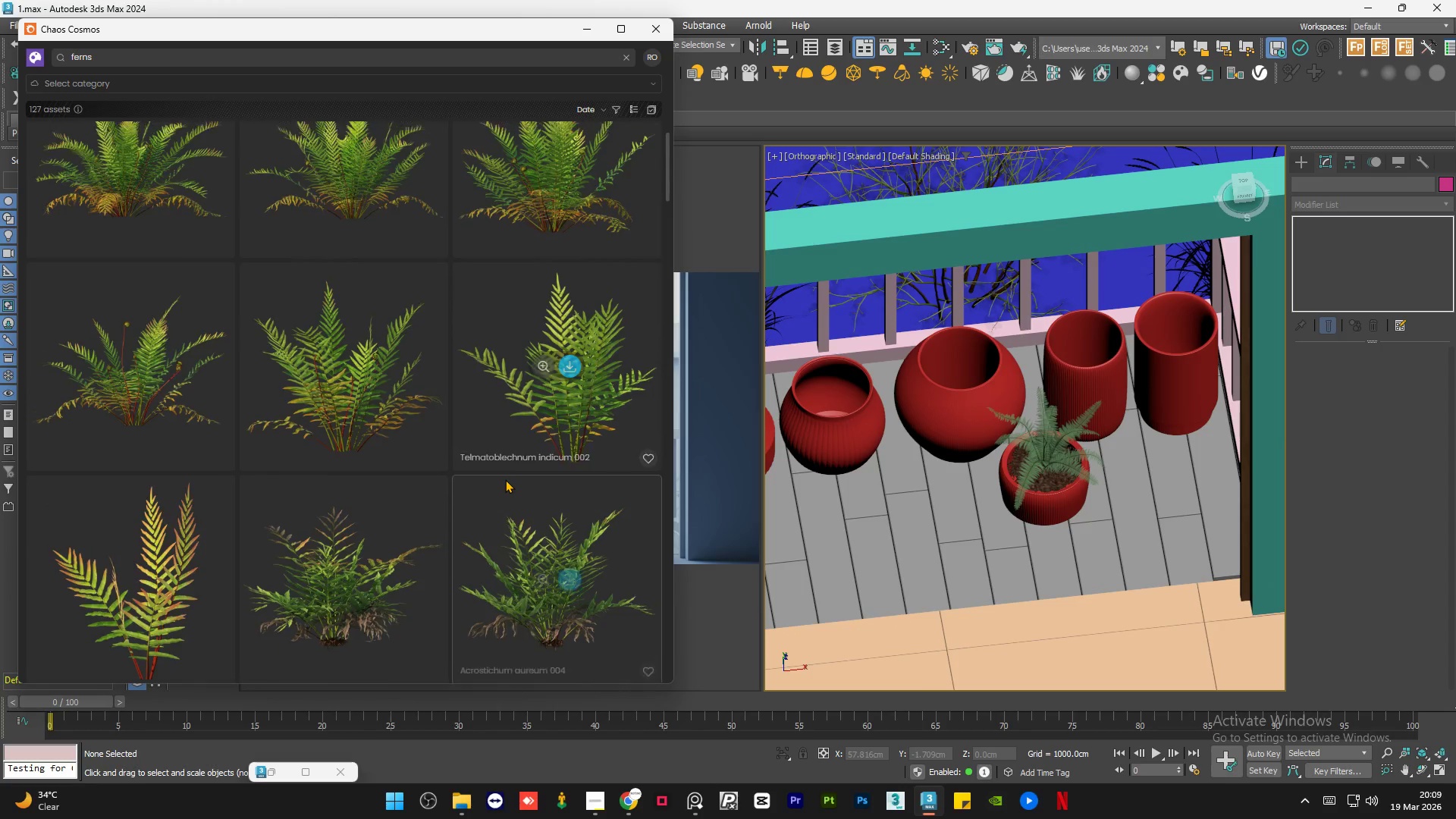 
scroll: coordinate [505, 479], scroll_direction: up, amount: 18.0
 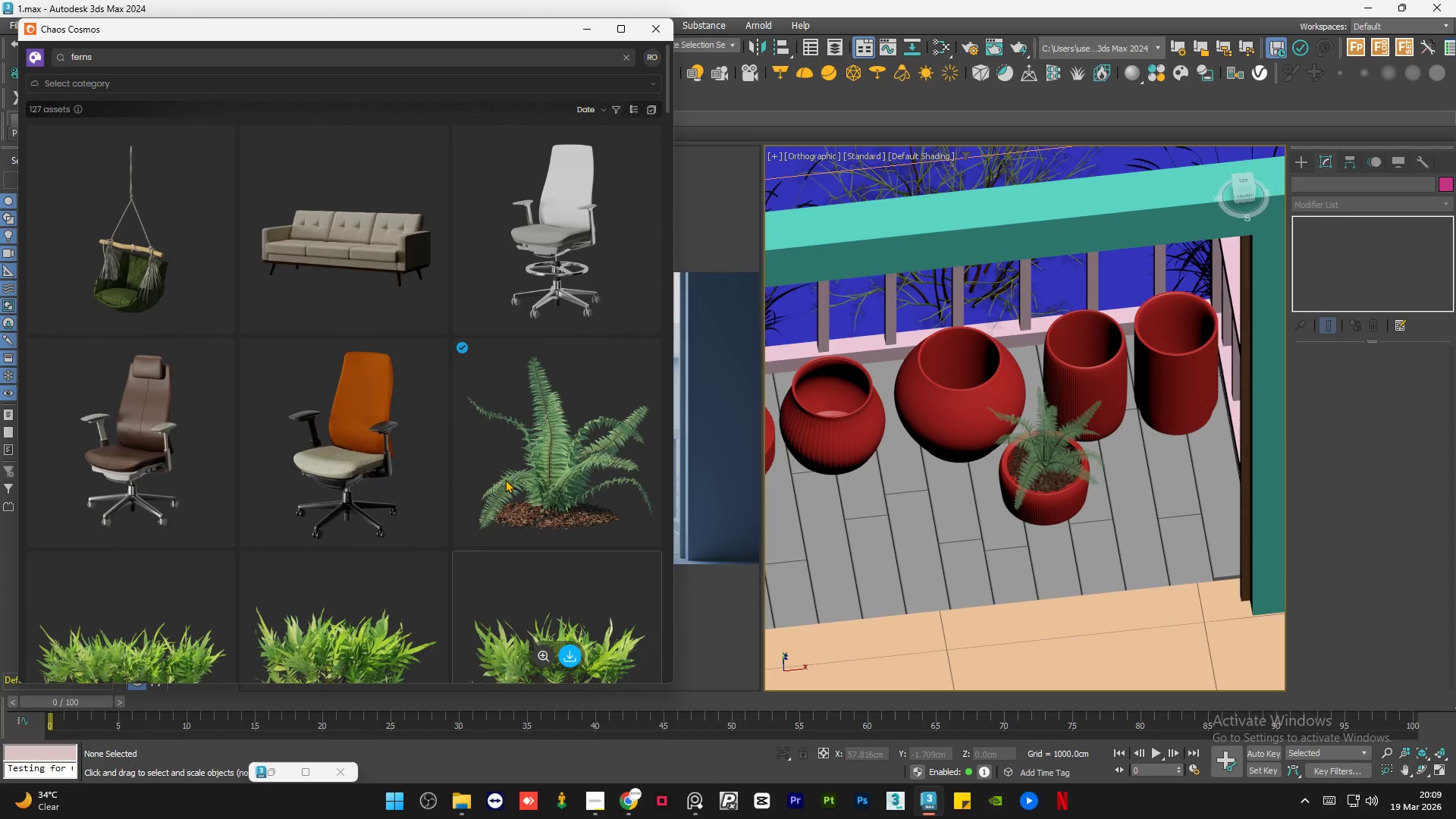 
scroll: coordinate [511, 495], scroll_direction: down, amount: 37.0
 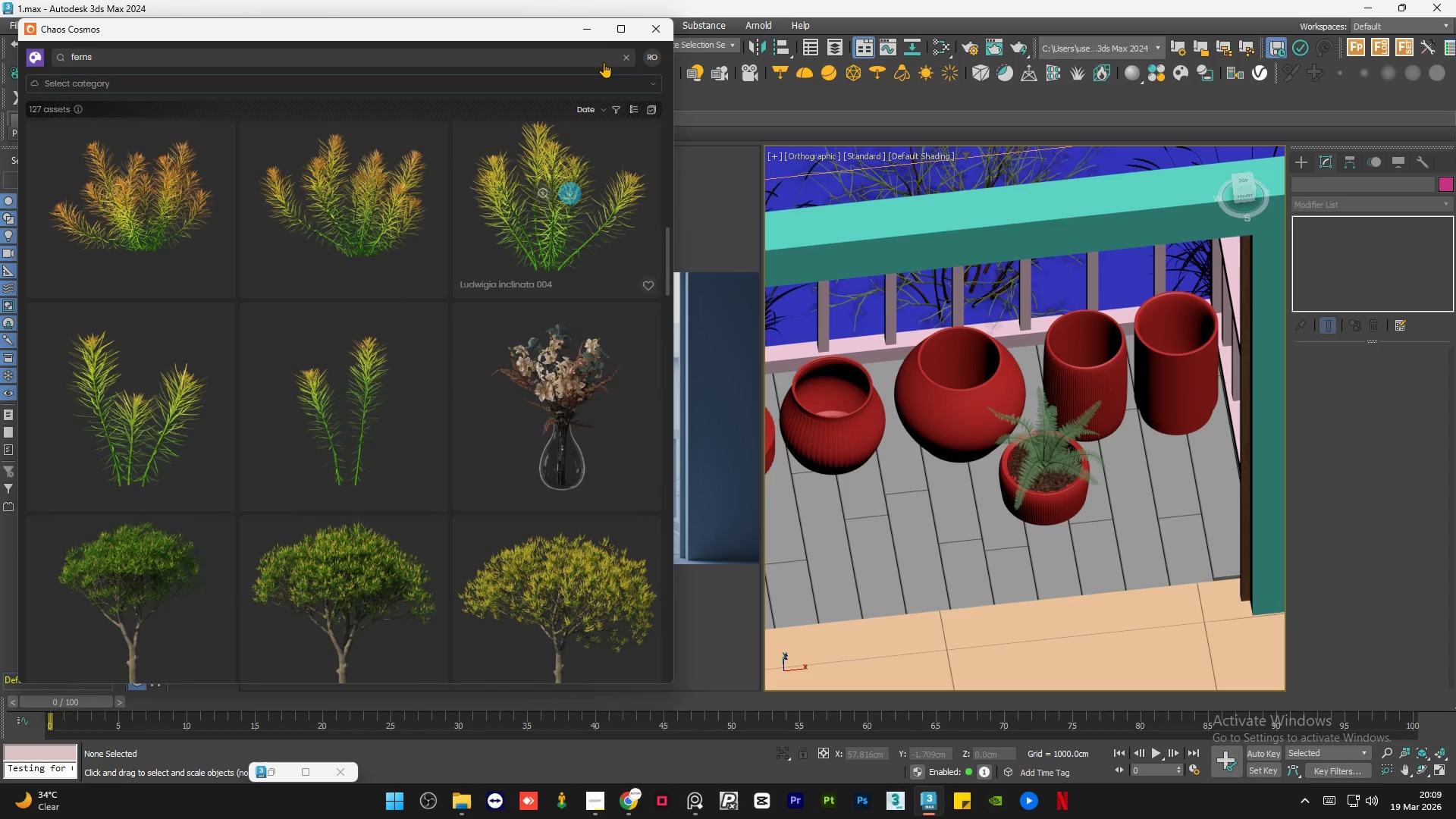 
left_click([593, 32])
 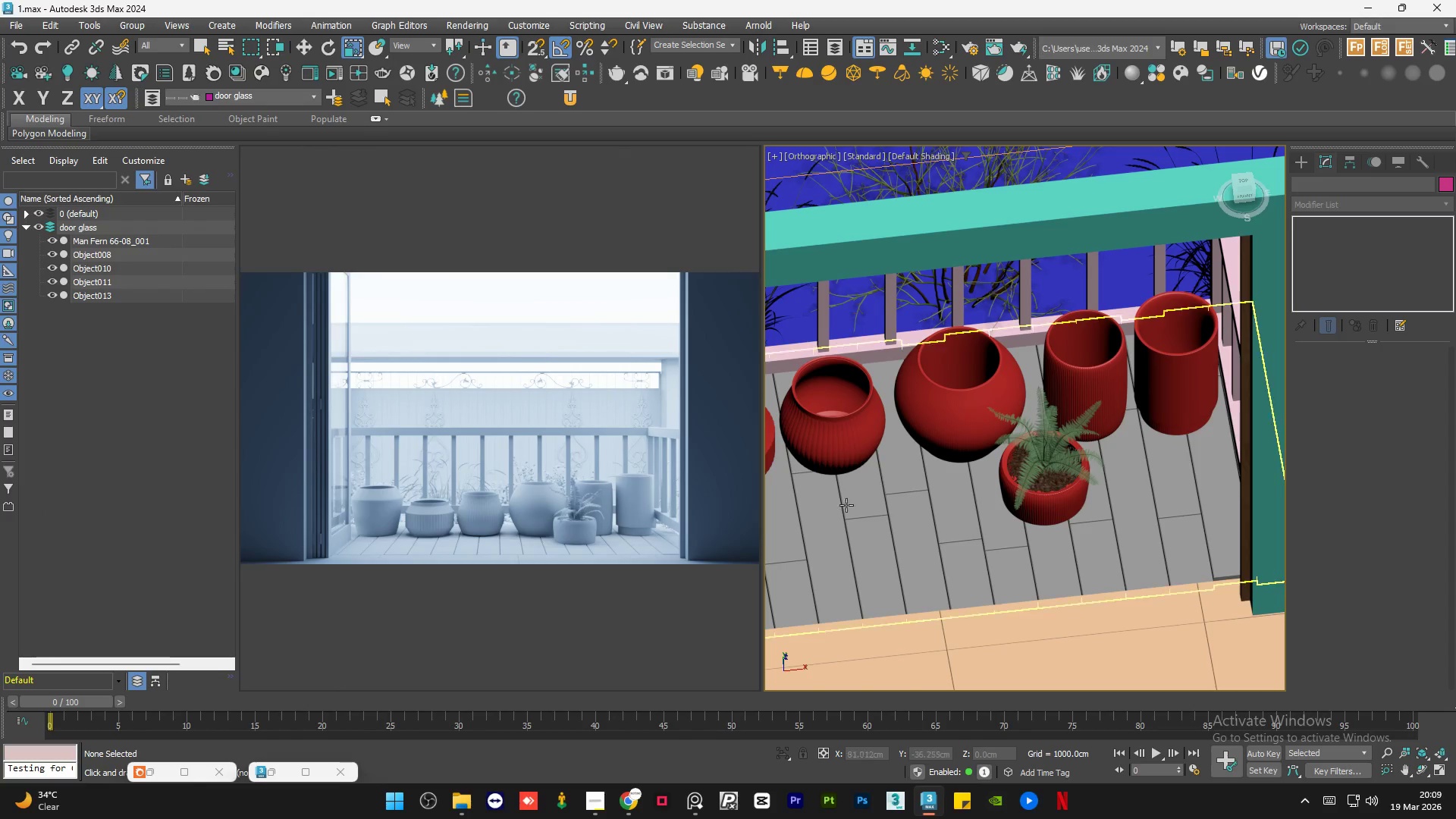 
left_click([1090, 255])
 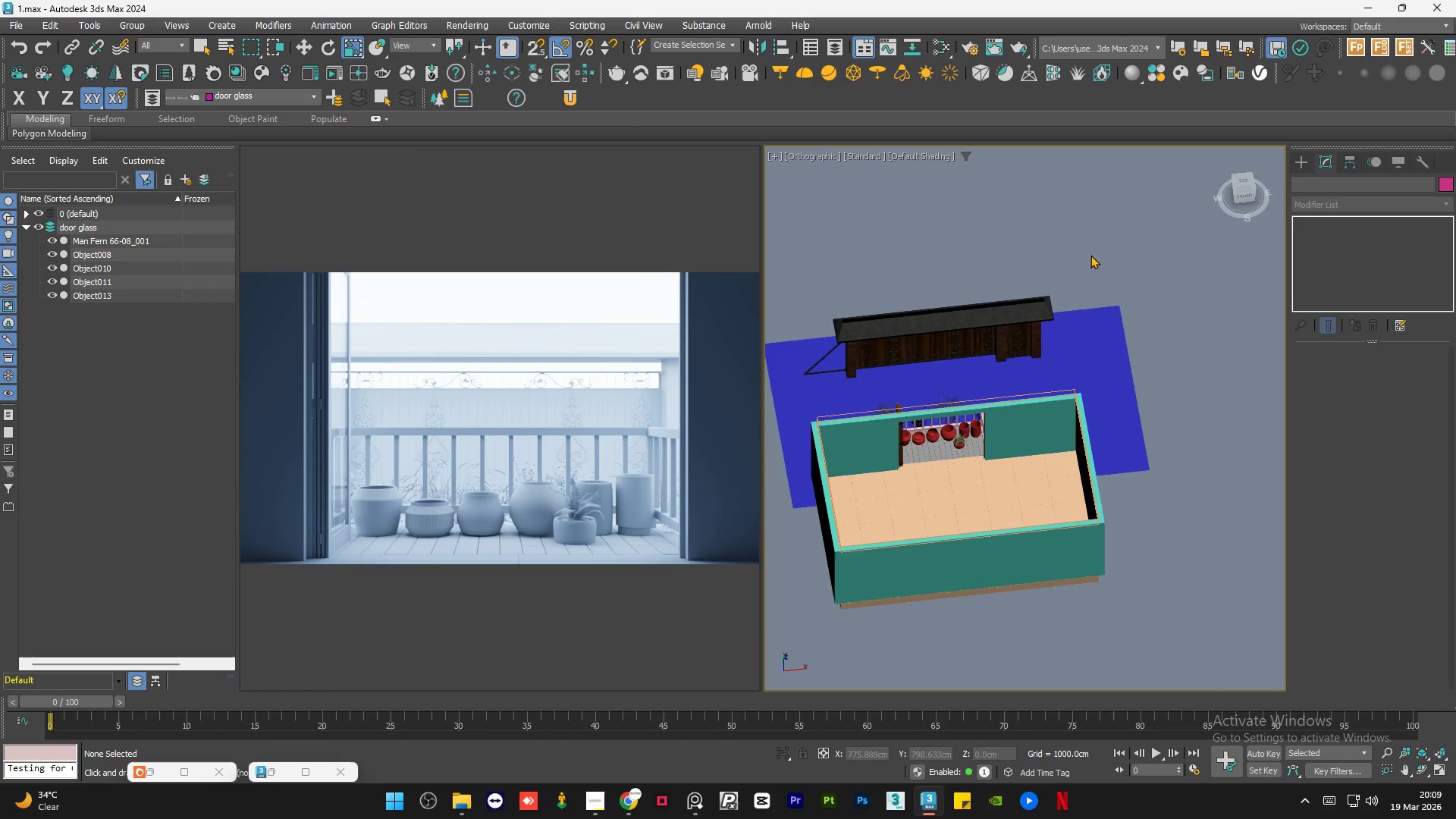 
scroll: coordinate [1031, 384], scroll_direction: down, amount: 6.0
 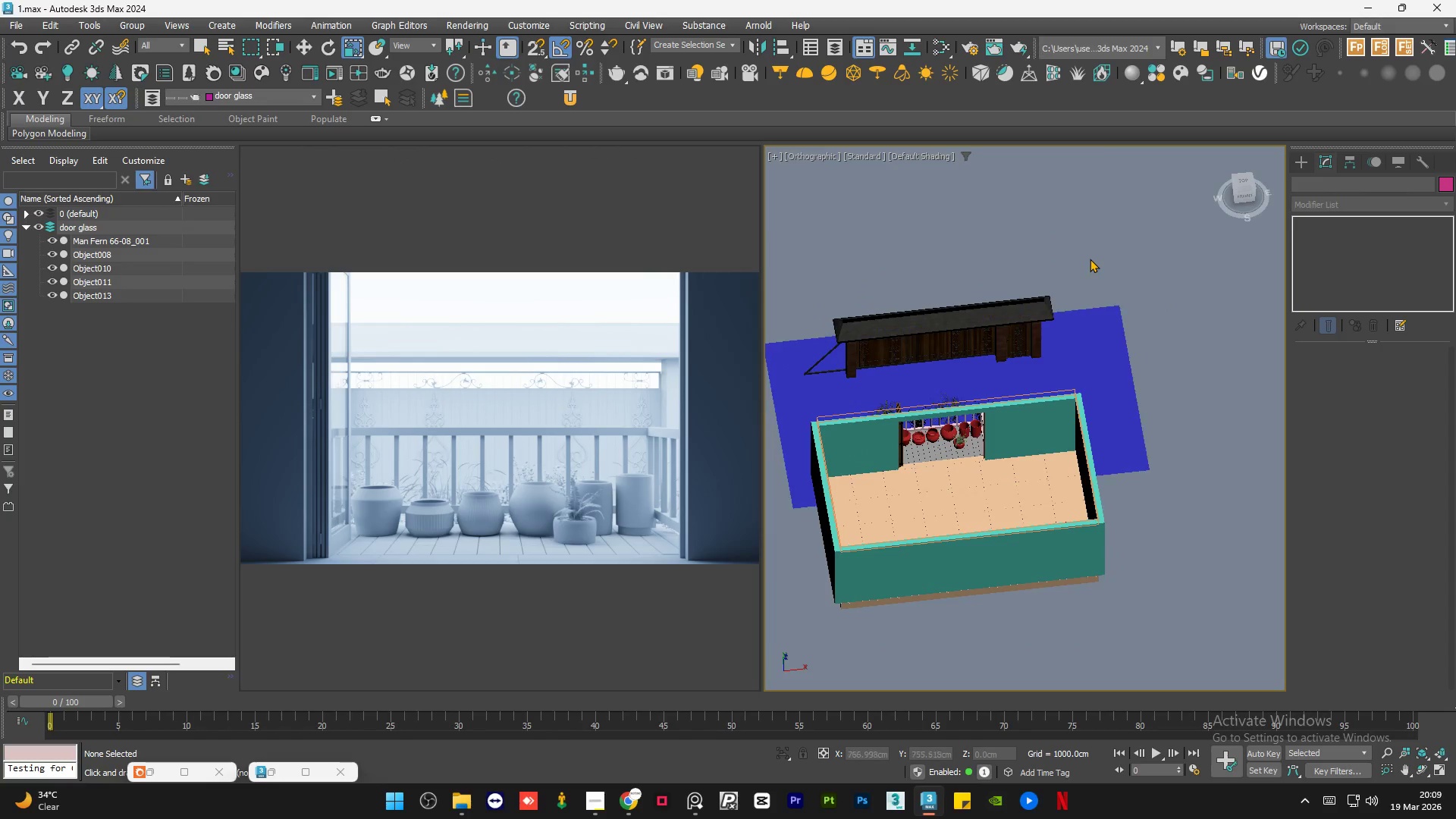 
key(Control+S)
 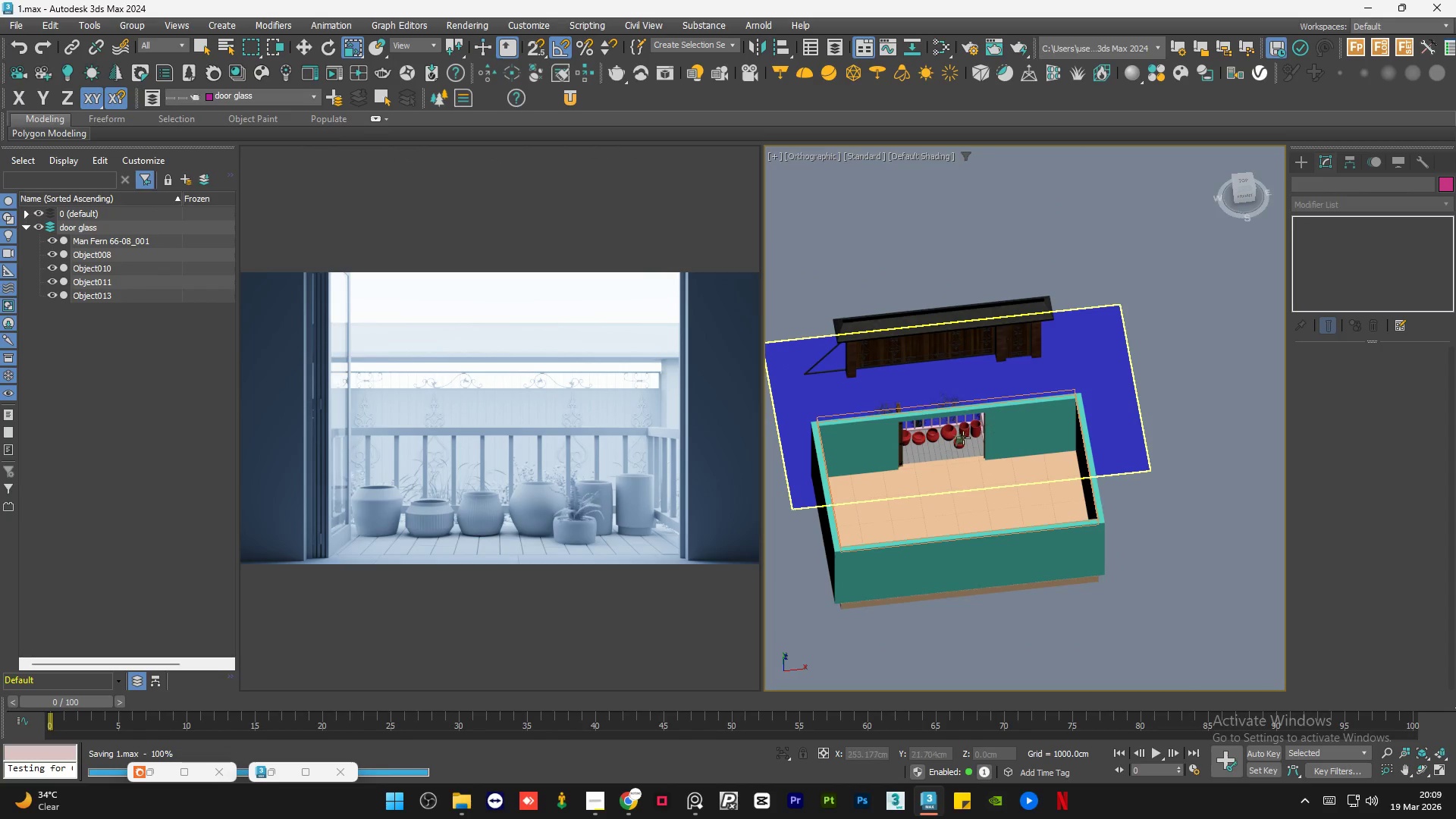 
left_click([962, 438])
 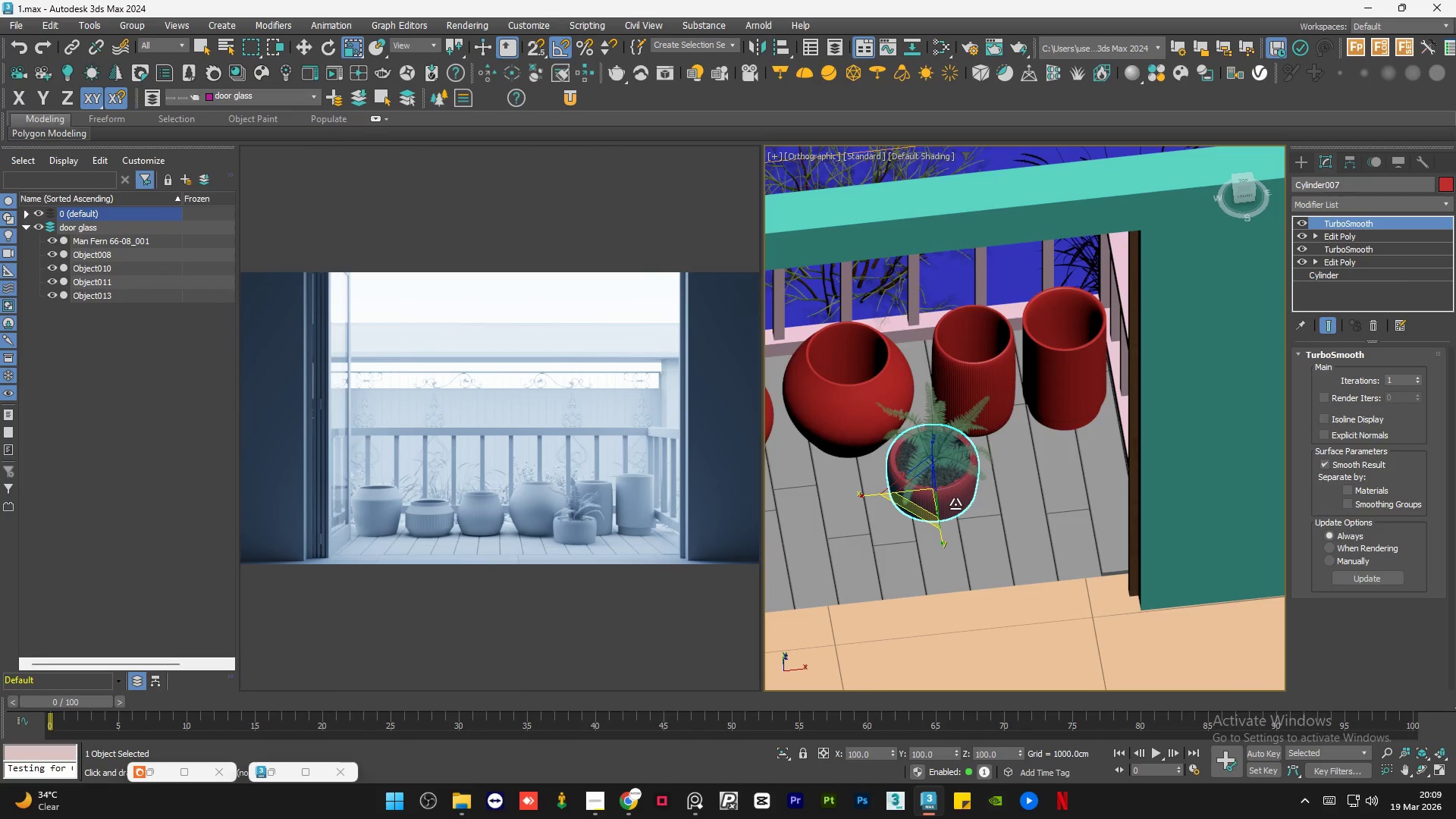 
scroll: coordinate [949, 479], scroll_direction: up, amount: 8.0
 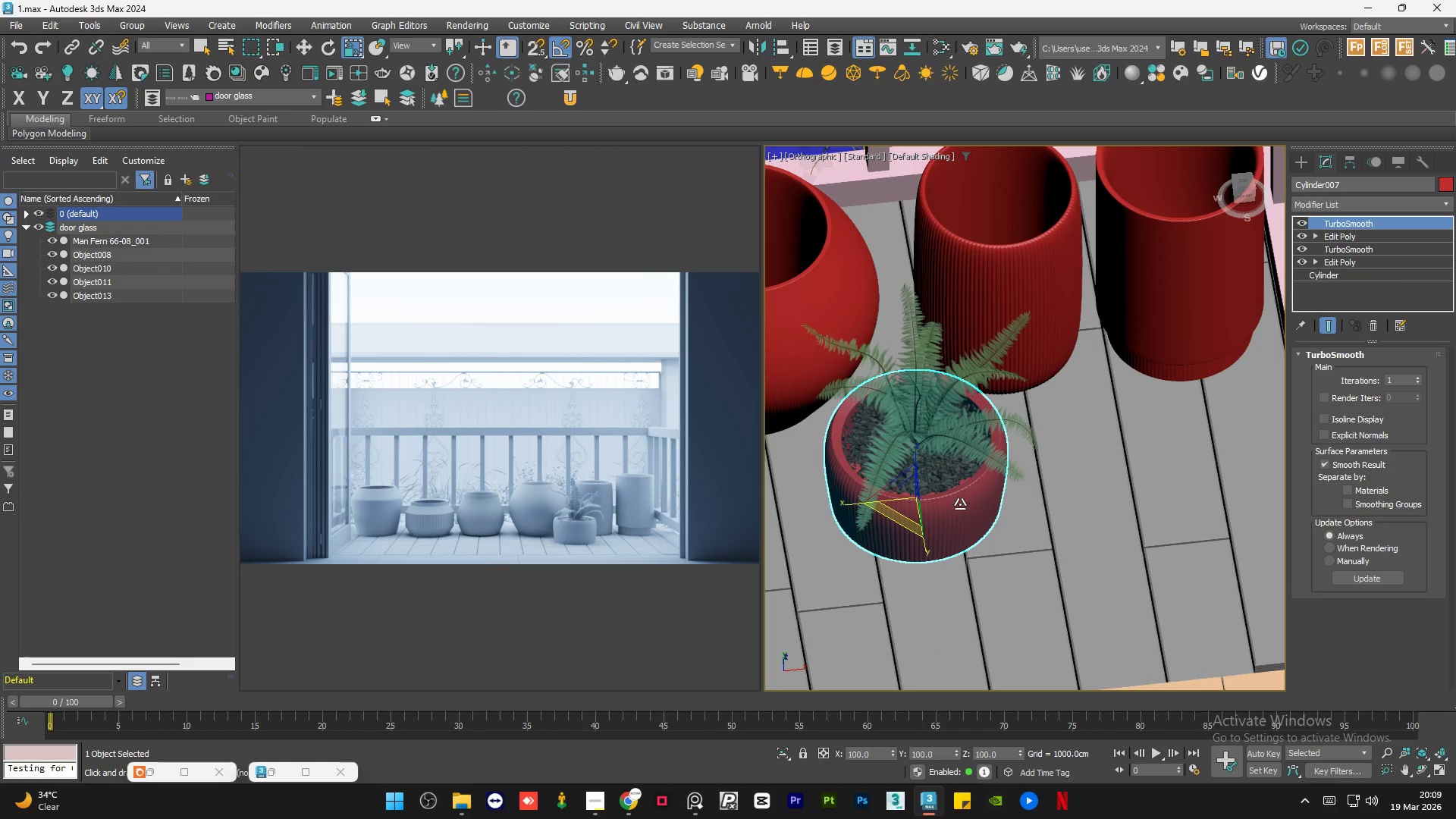 
hold_key(key=ControlLeft, duration=1.08)
left_click([949, 444])
 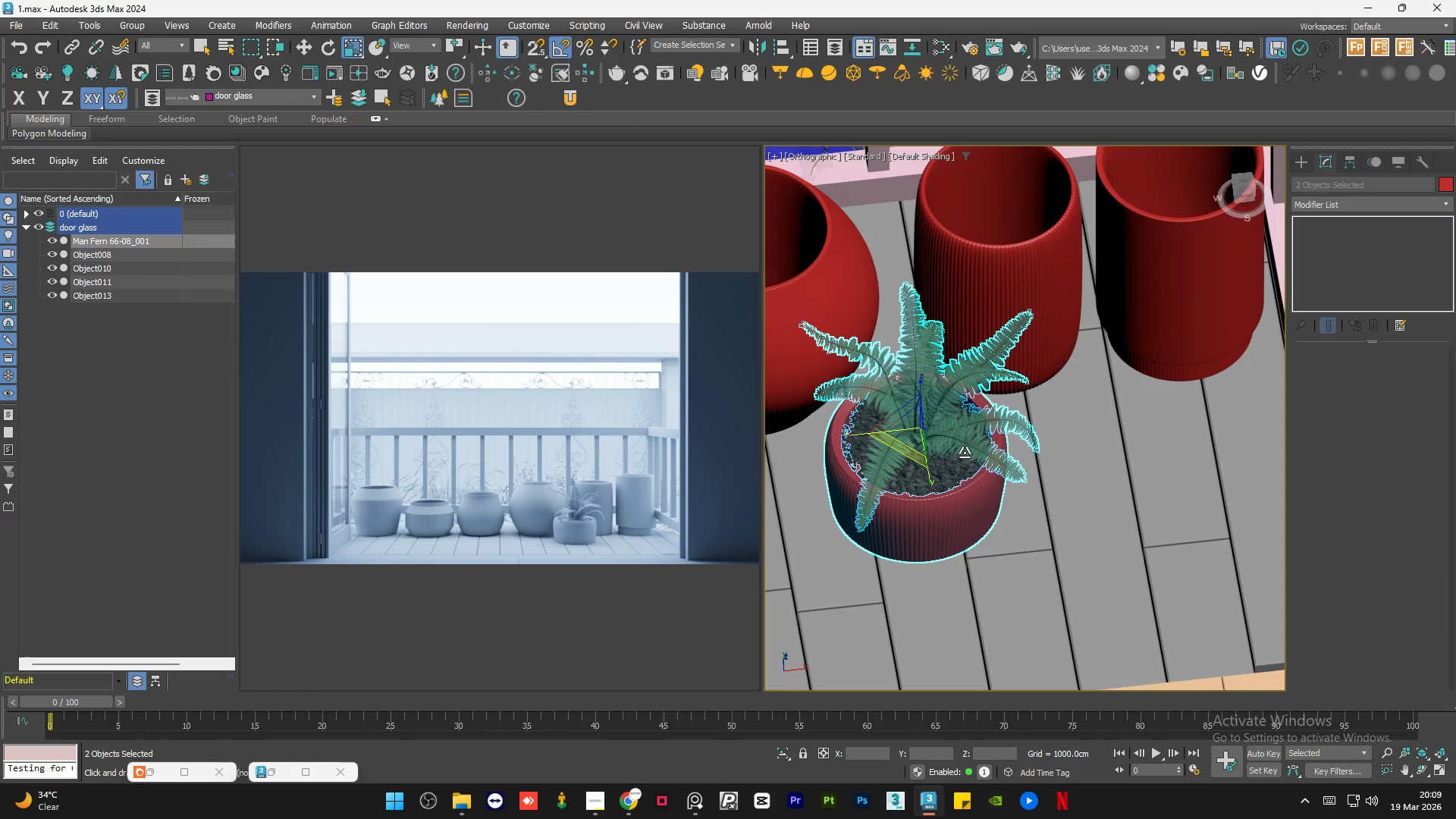 
key(W)
 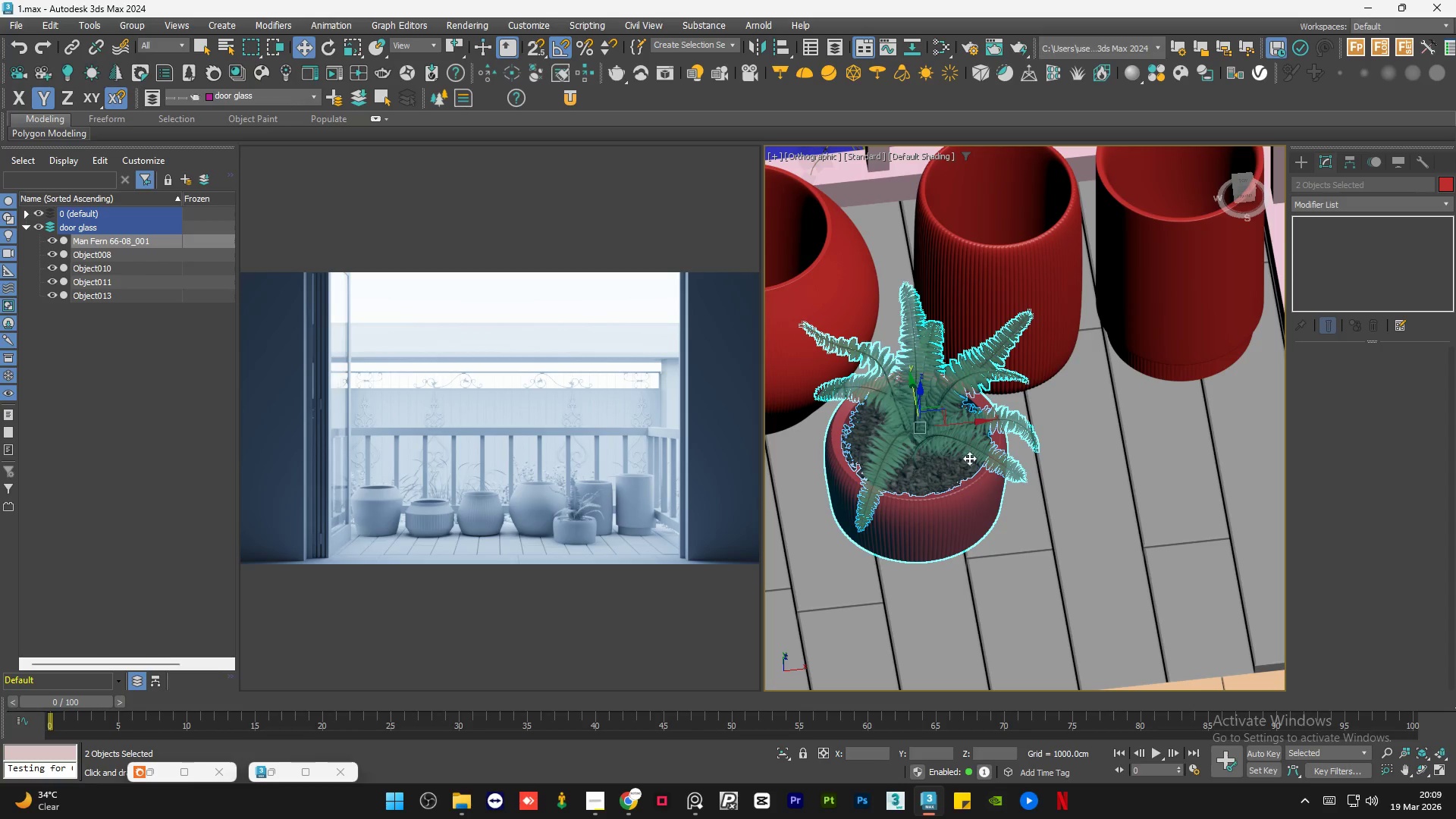 
hold_key(key=ControlLeft, duration=0.56)
 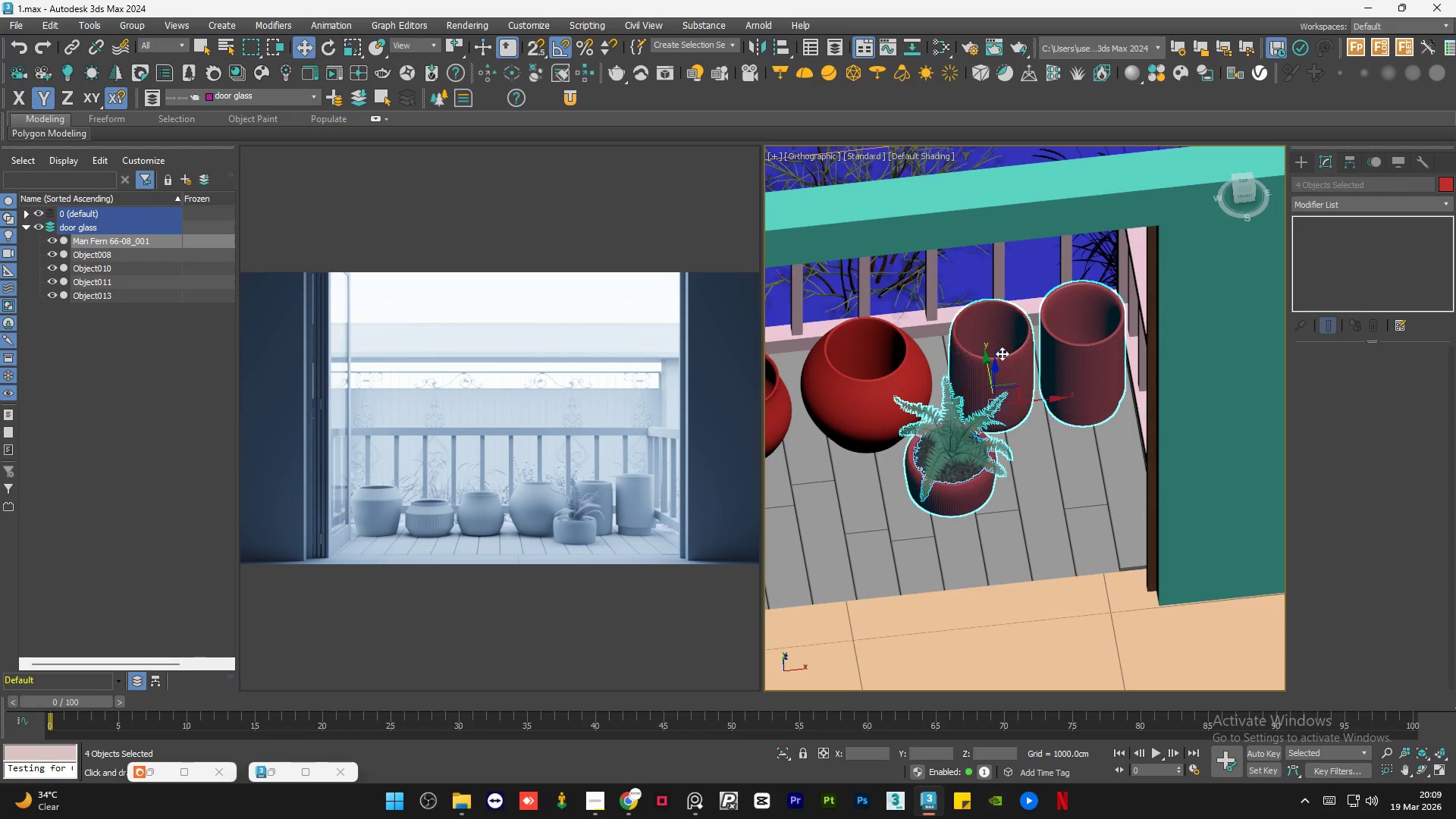 
scroll: coordinate [986, 471], scroll_direction: down, amount: 2.0
 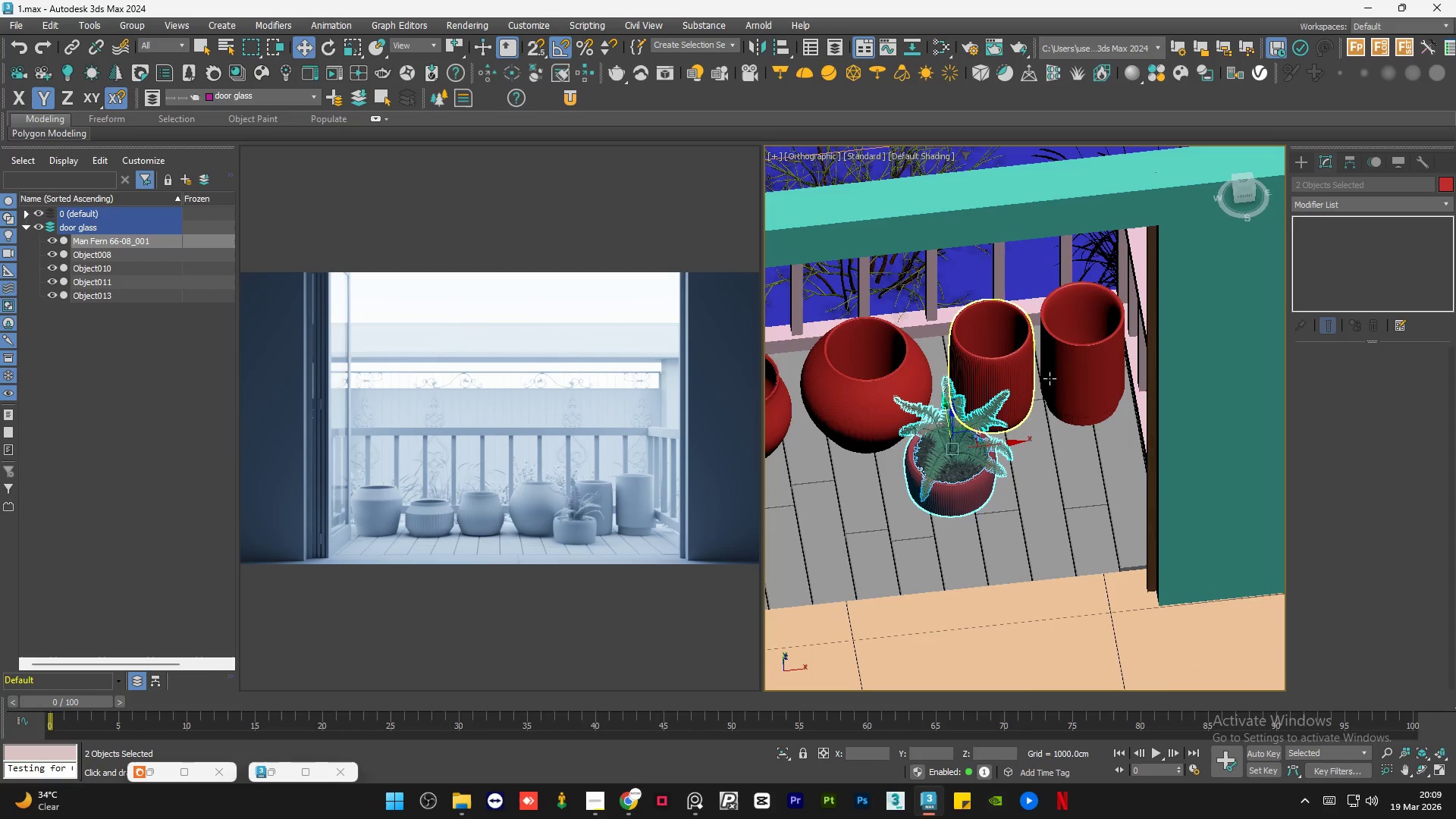 
left_click([1096, 322])
 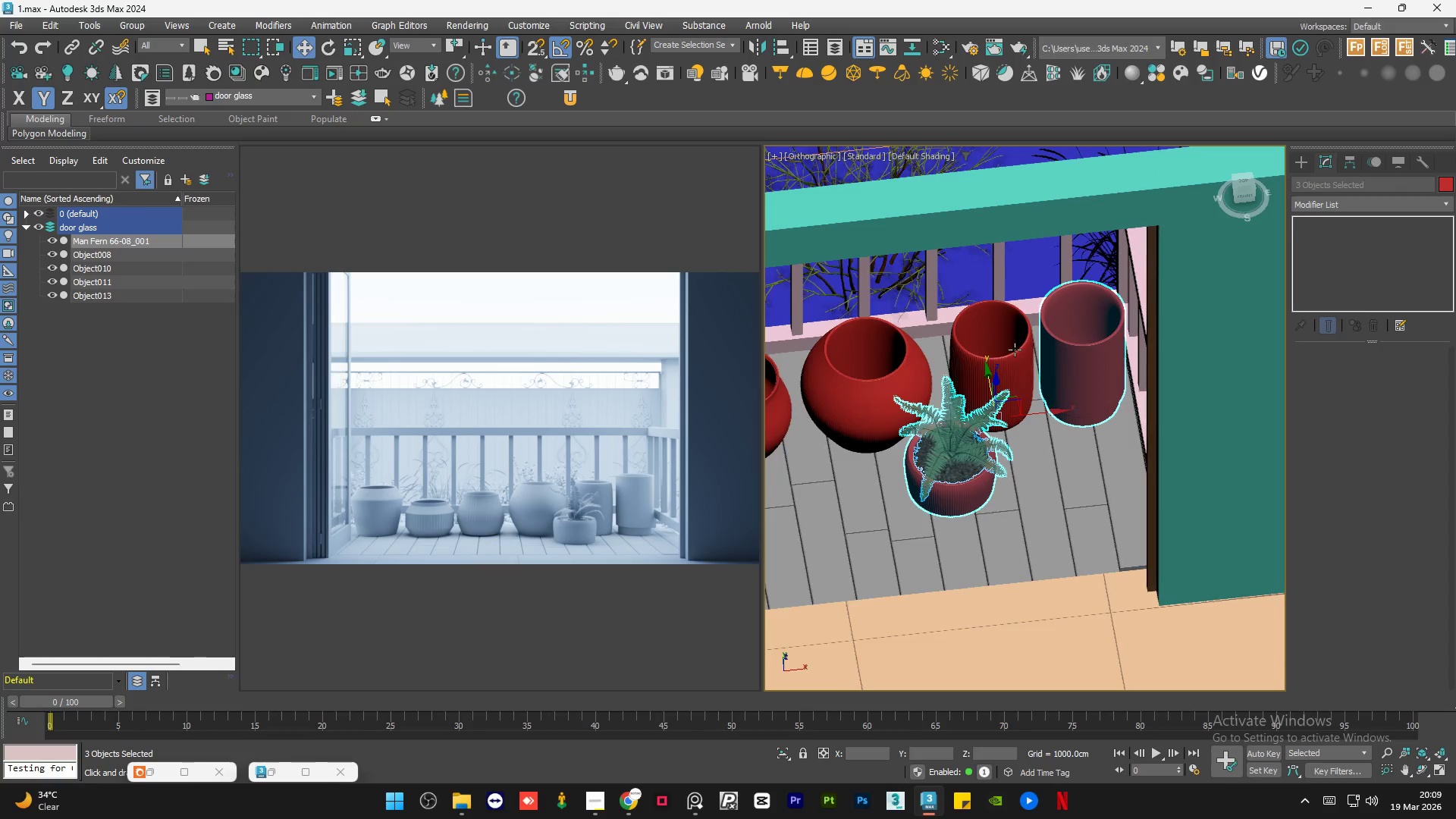 
hold_key(key=ControlLeft, duration=0.47)
left_click([1002, 353])
 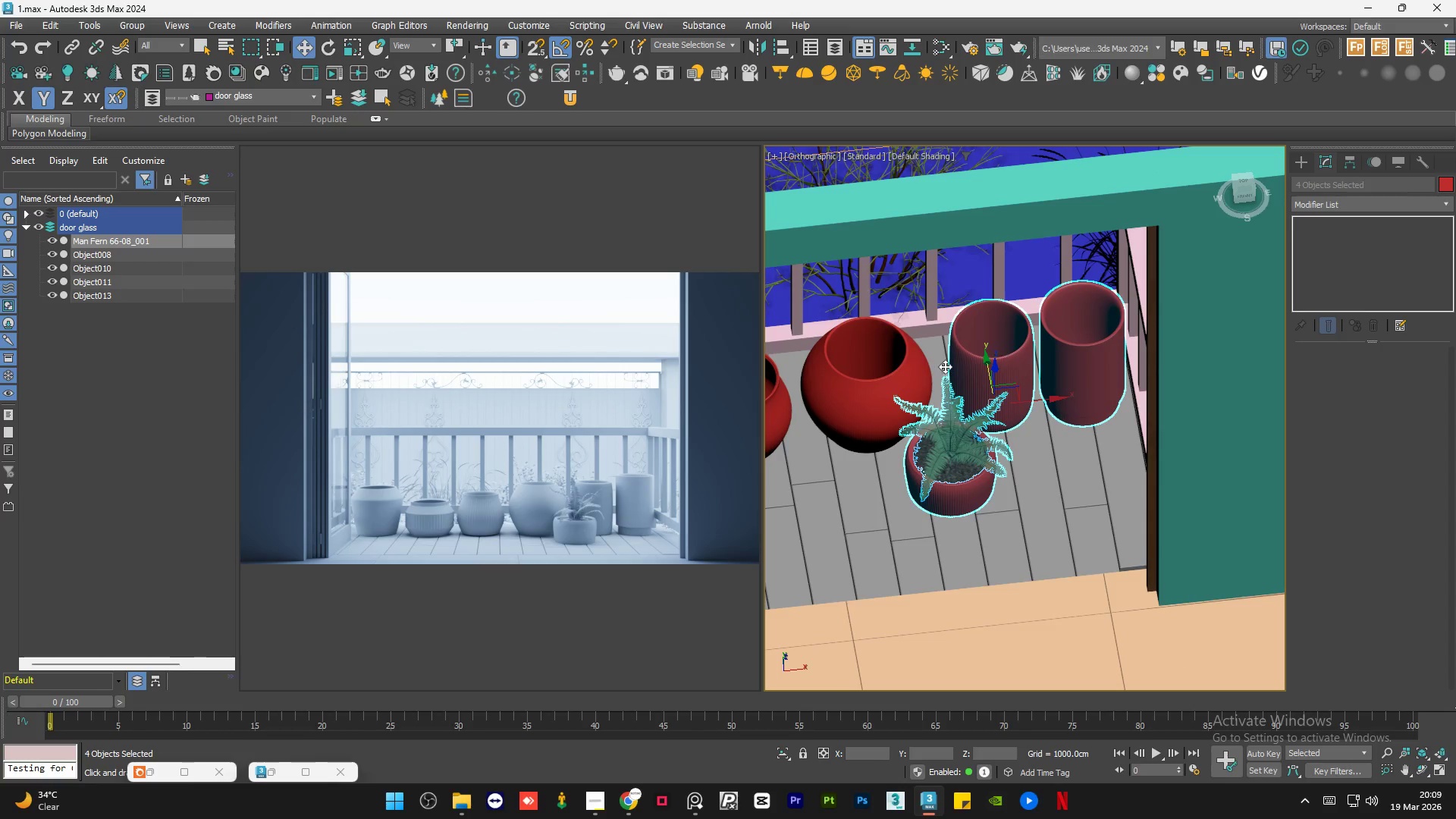 
hold_key(key=ControlLeft, duration=0.56)
left_click([845, 372])
 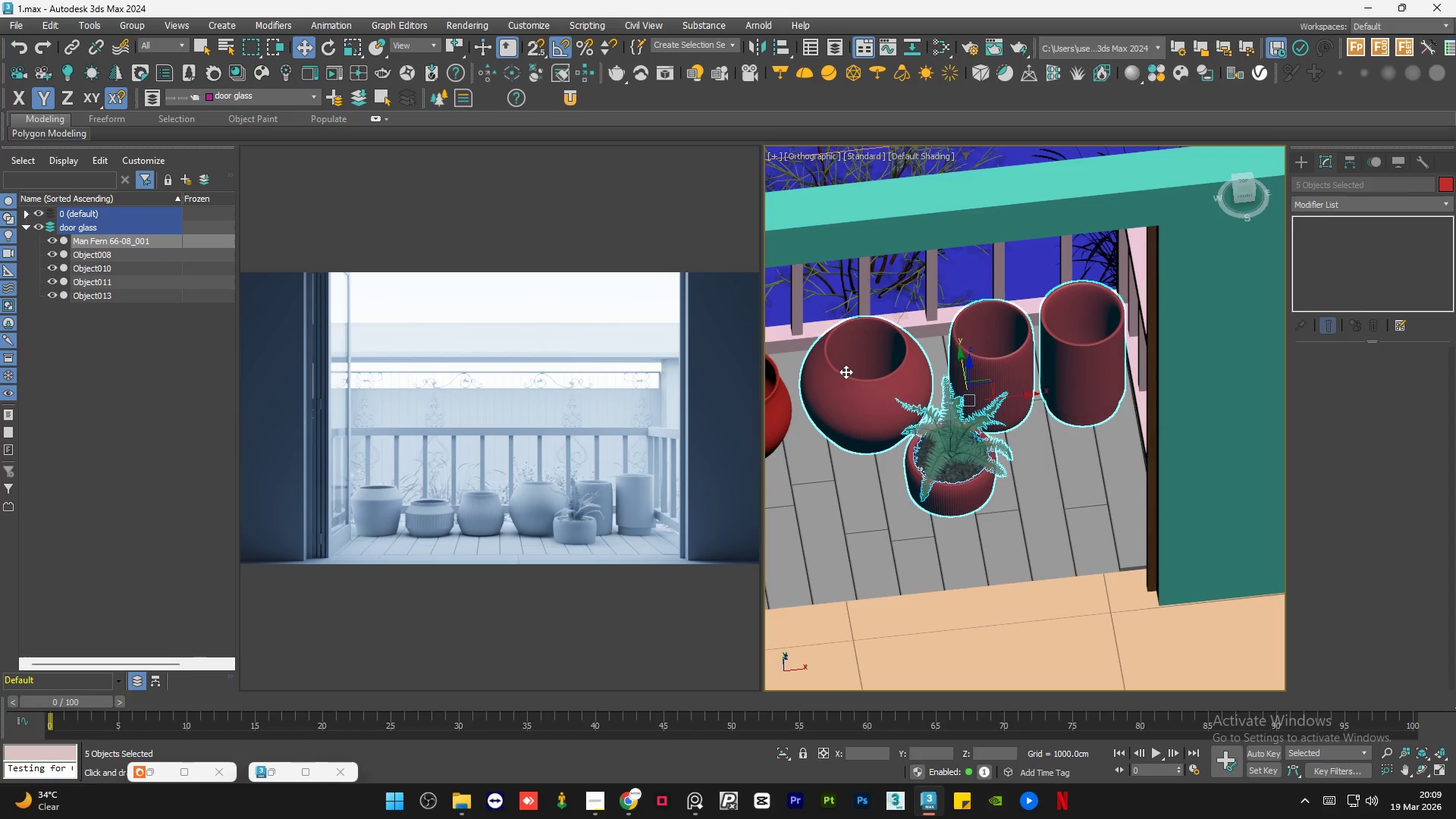 
key(Control+ControlLeft)
 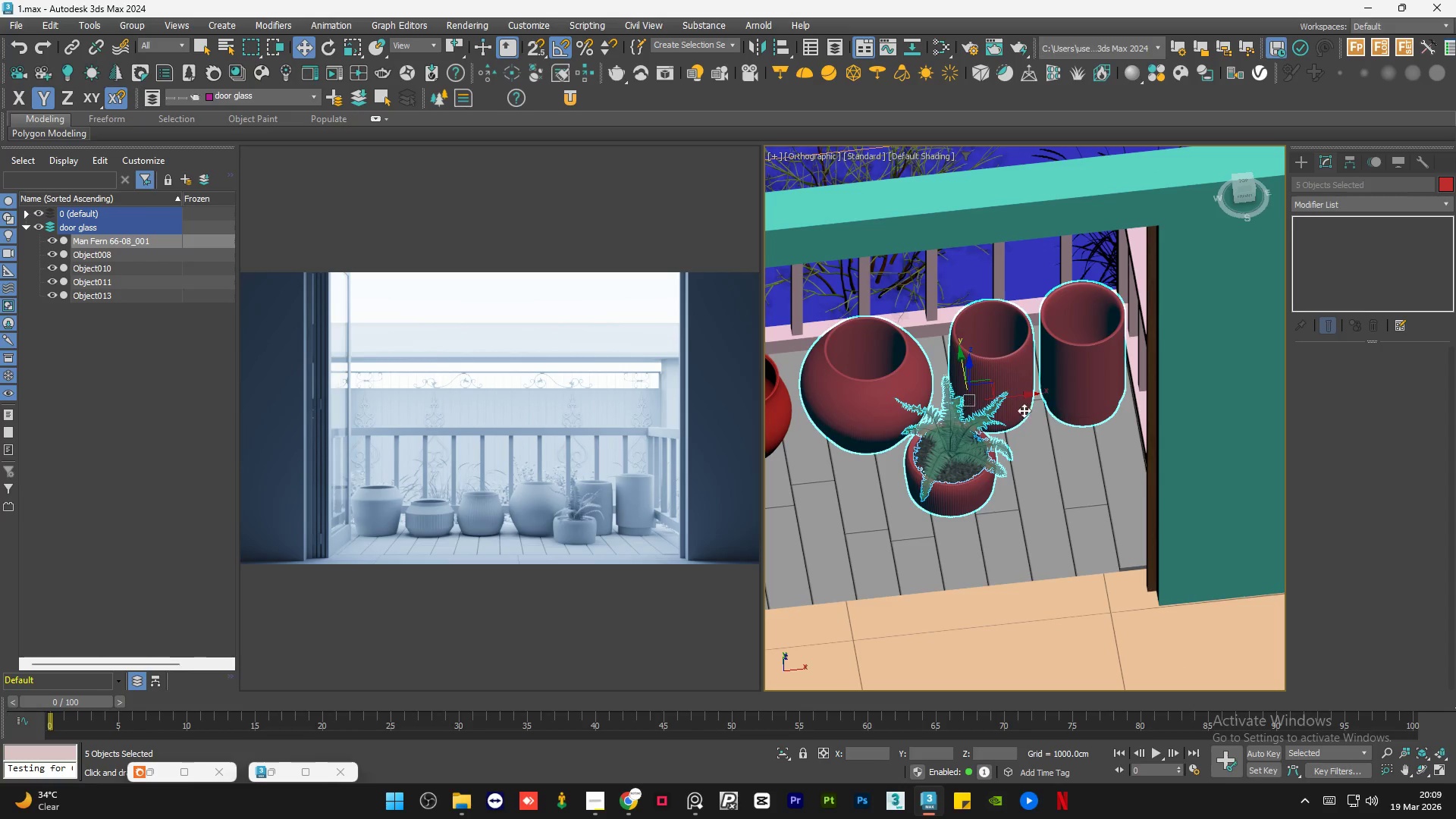 
hold_key(key=AltLeft, duration=0.81)
 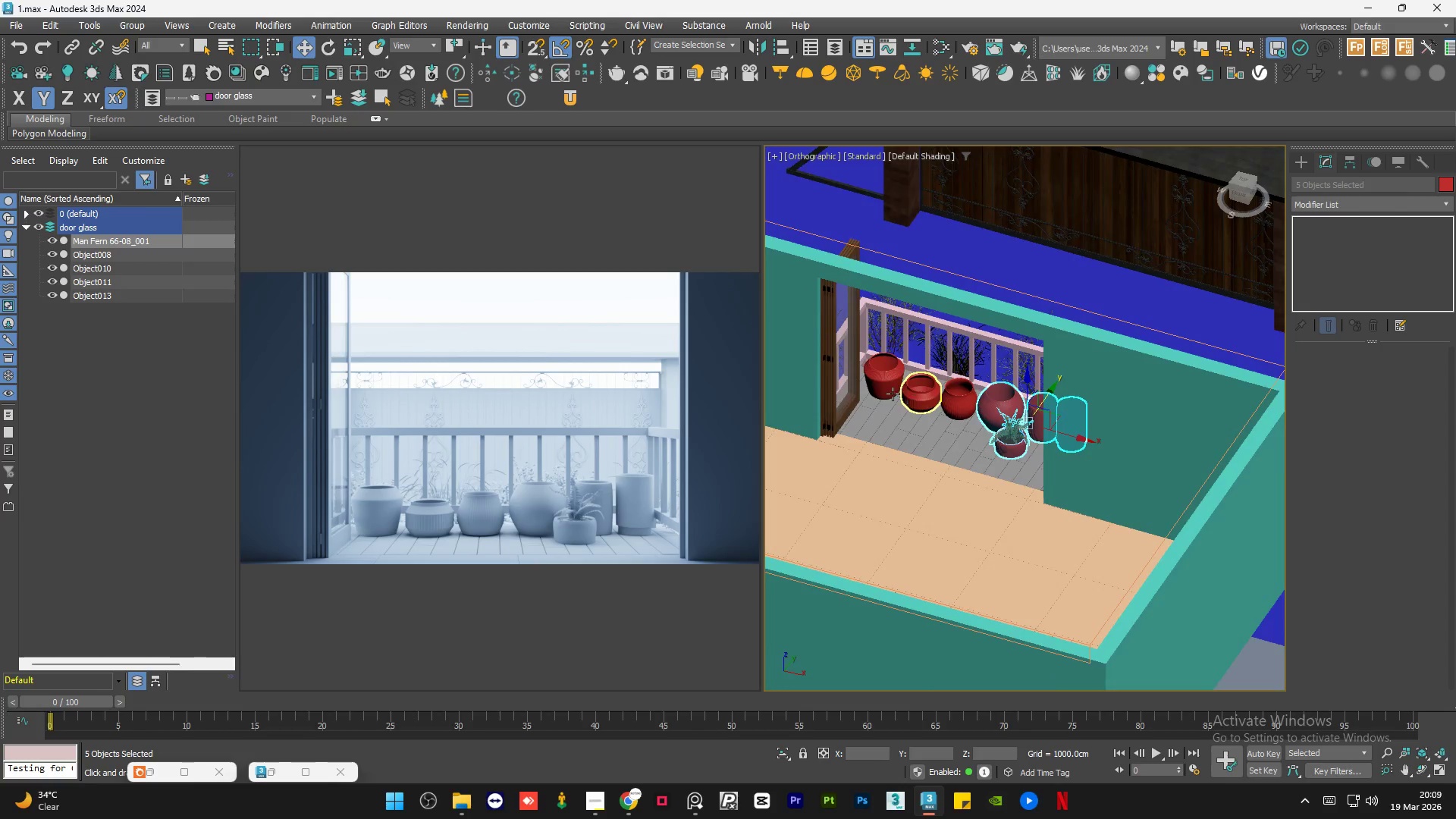 
scroll: coordinate [1060, 436], scroll_direction: down, amount: 3.0
 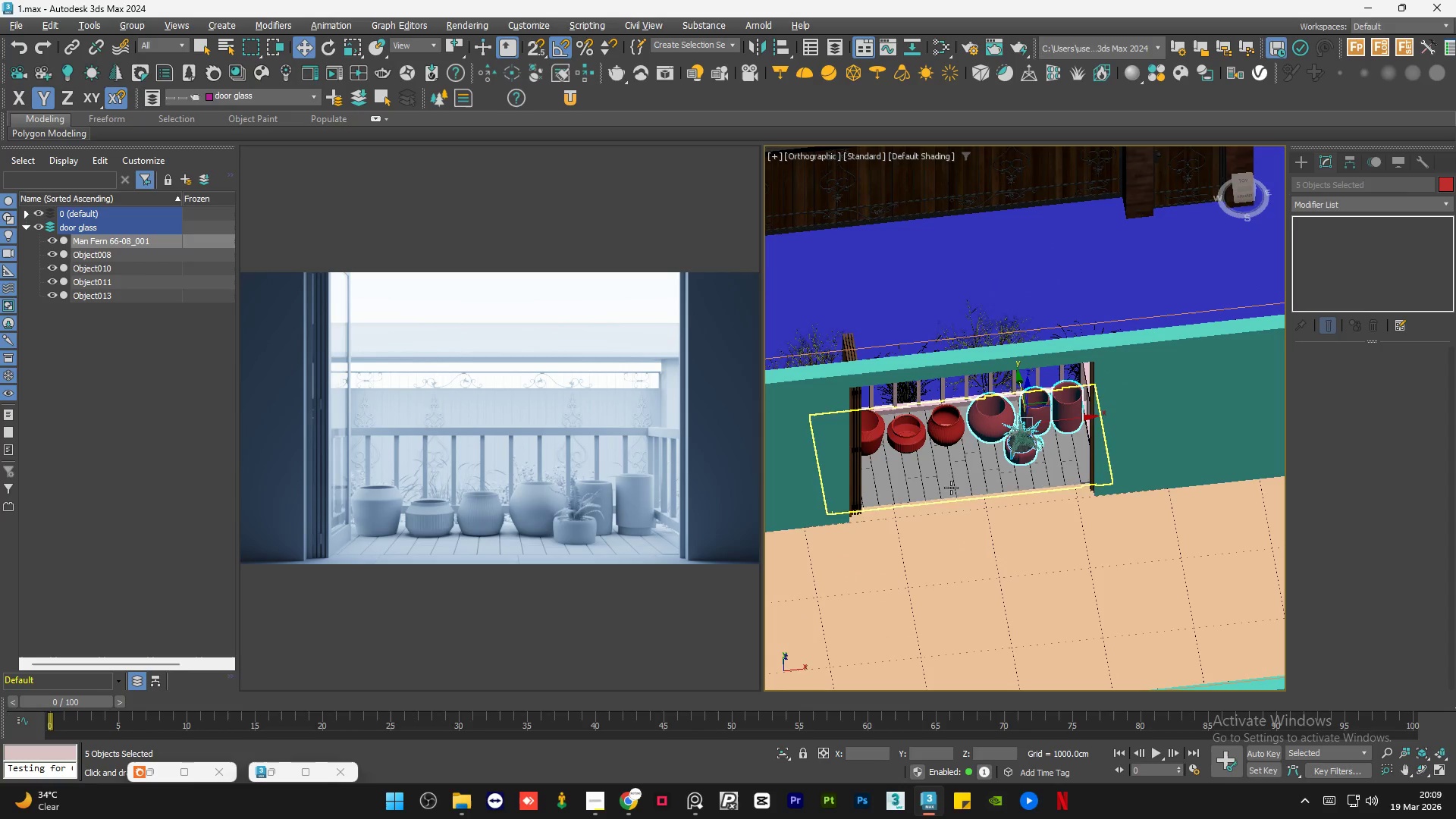 
hold_key(key=ControlLeft, duration=0.5)
 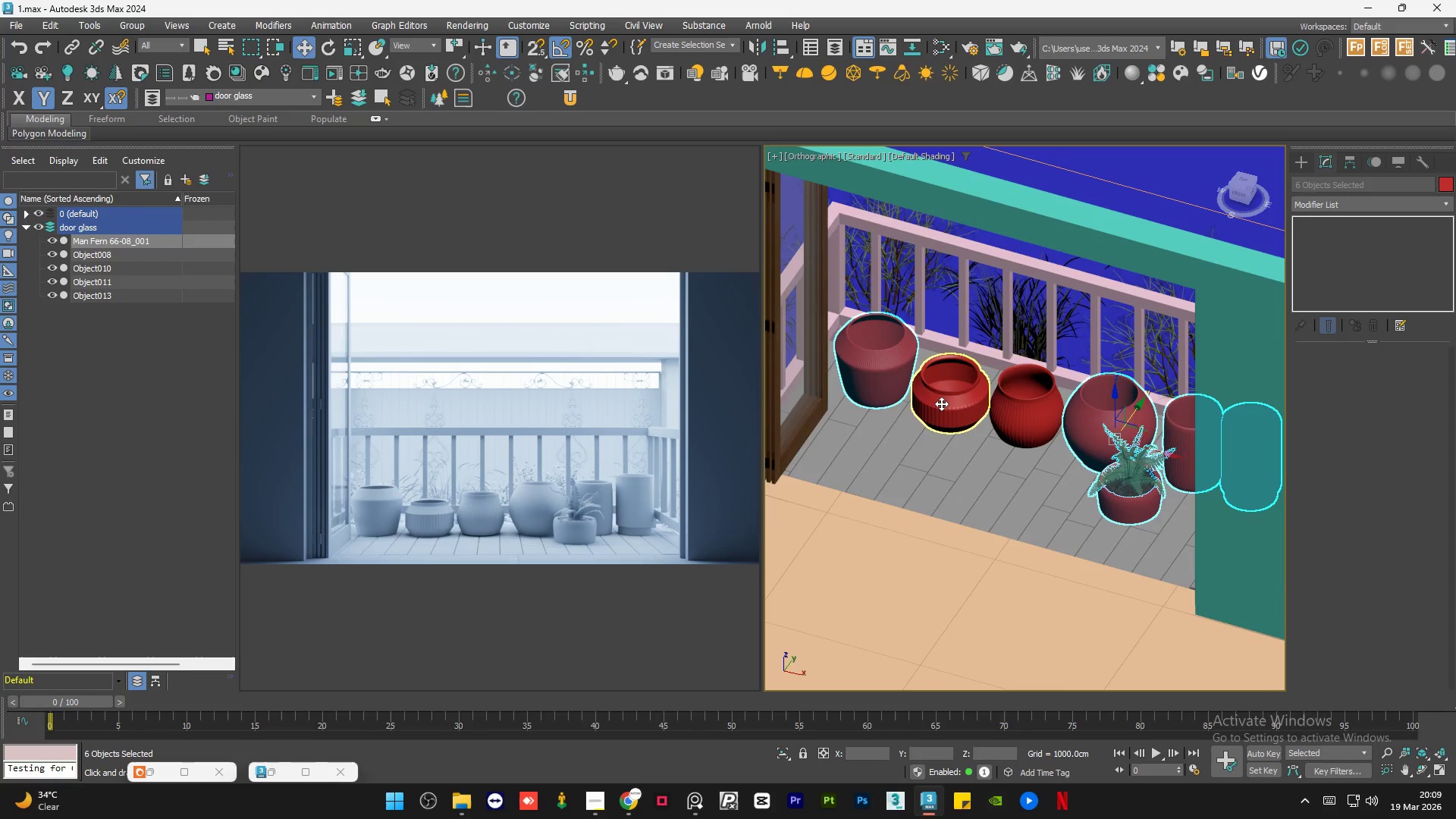 
scroll: coordinate [893, 393], scroll_direction: up, amount: 2.0
 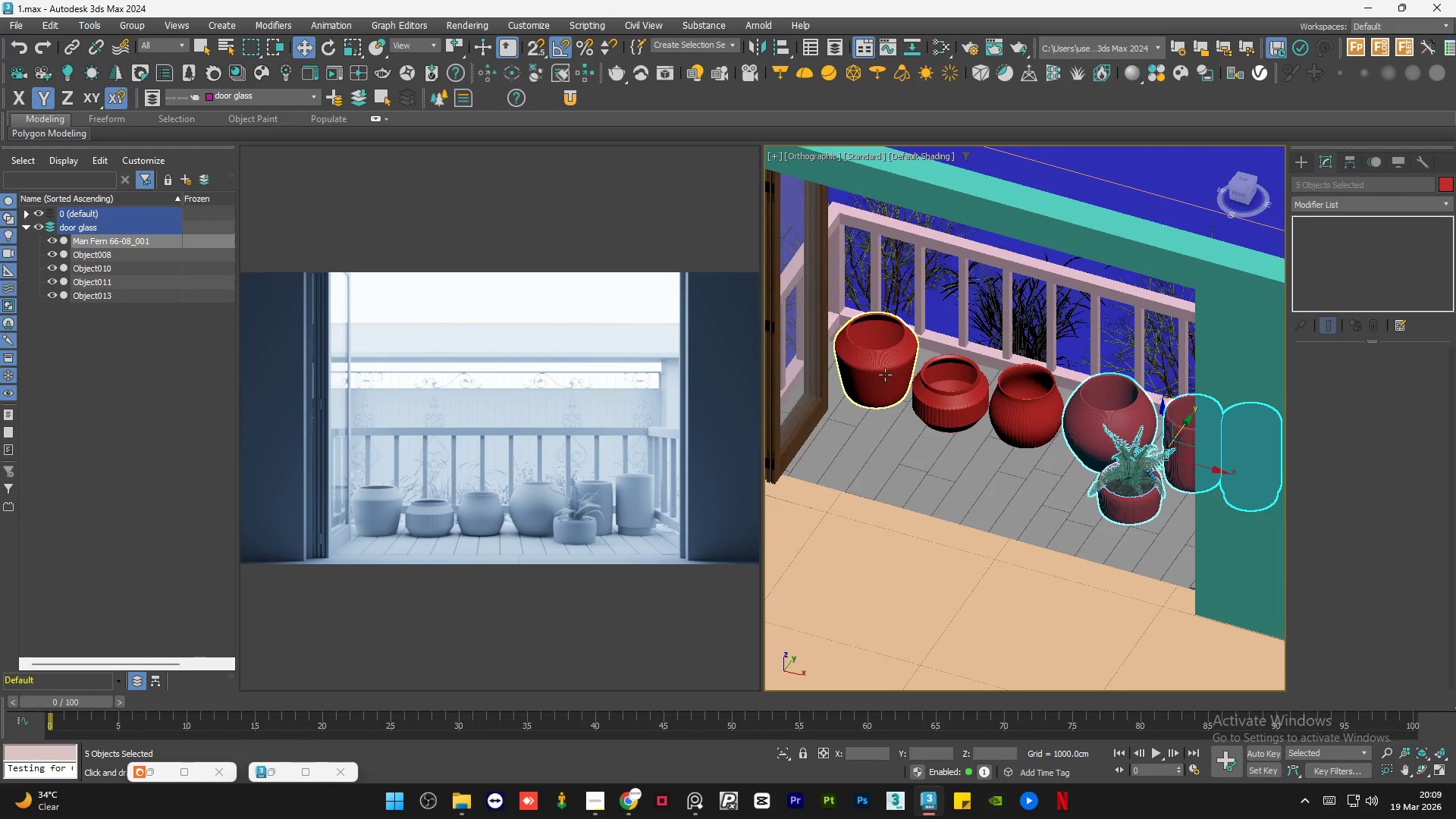 
left_click([885, 374])
 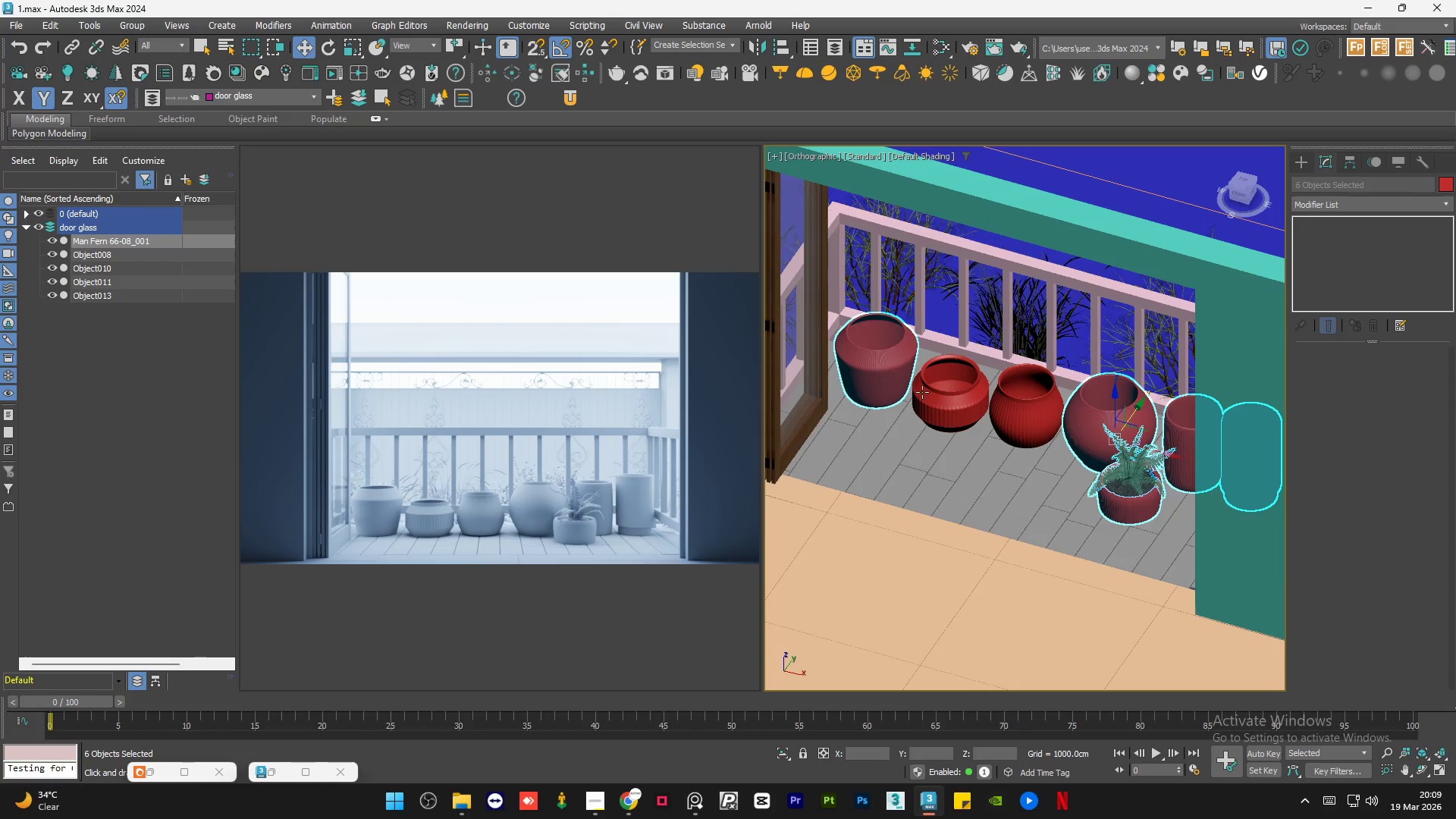 
hold_key(key=ControlLeft, duration=0.52)
left_click([941, 403])
 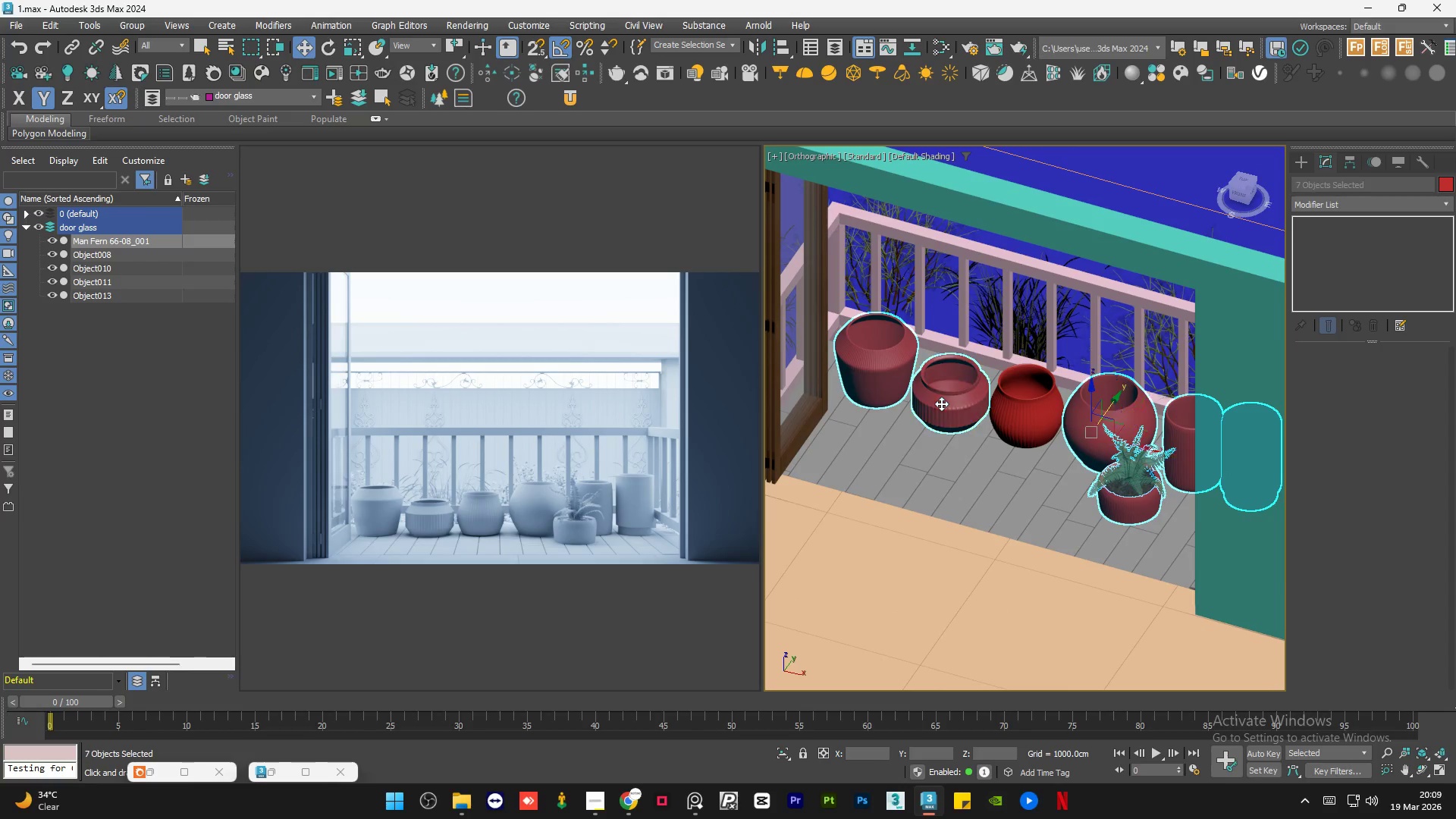 
hold_key(key=ControlLeft, duration=0.78)
 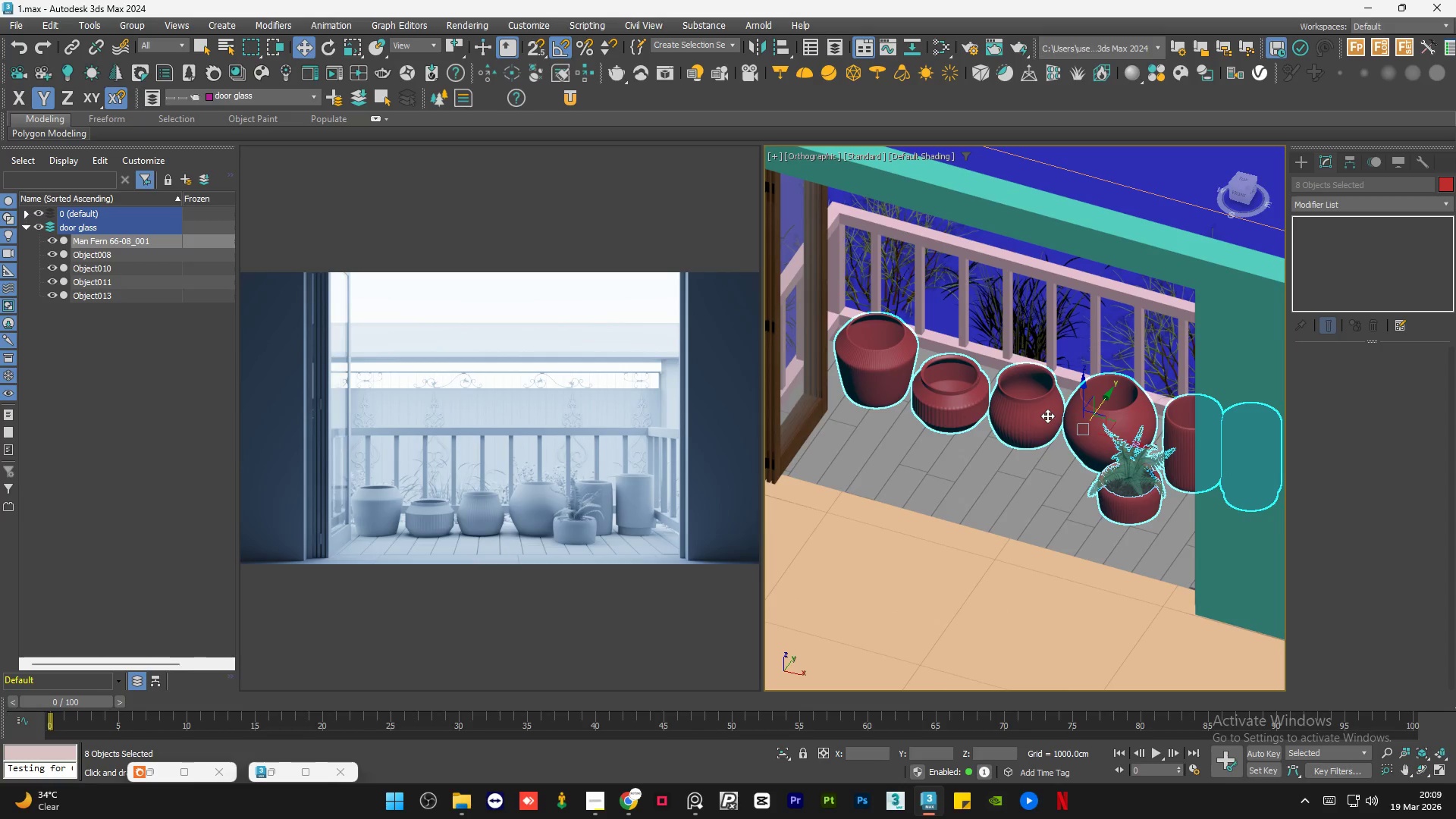 
key(Alt+Q)
 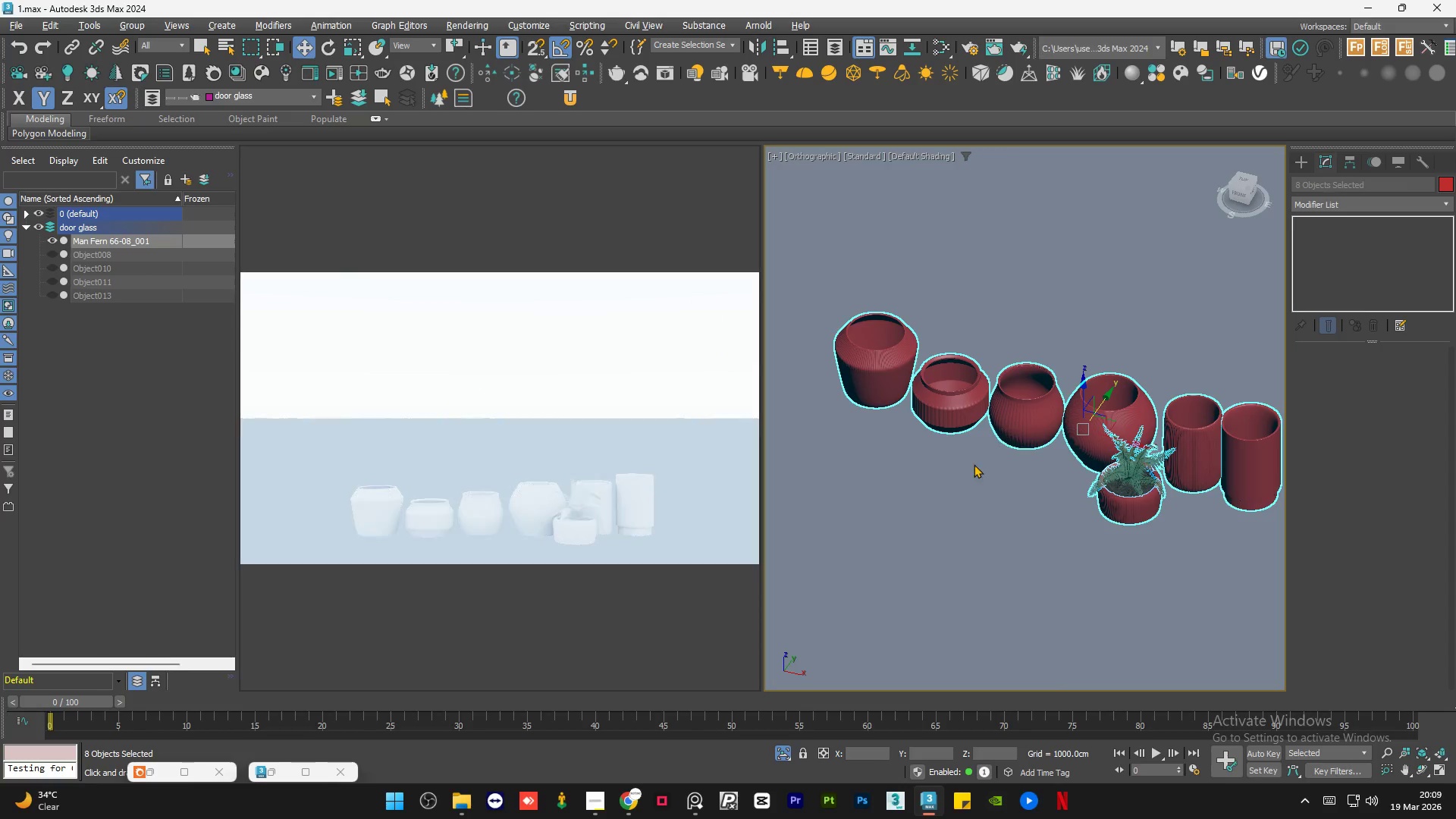 
left_click([965, 502])
 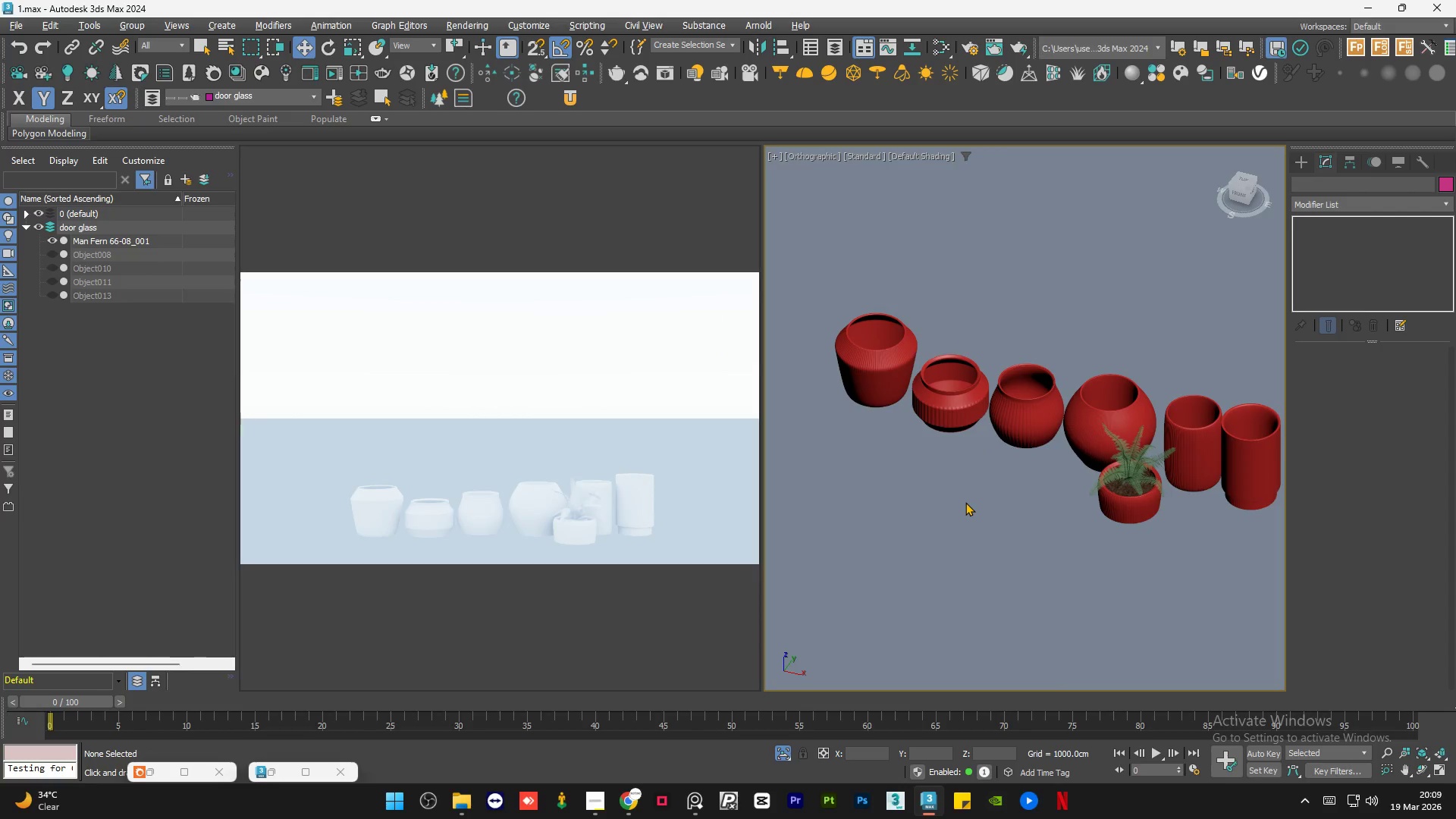 
hold_key(key=AltLeft, duration=0.7)
 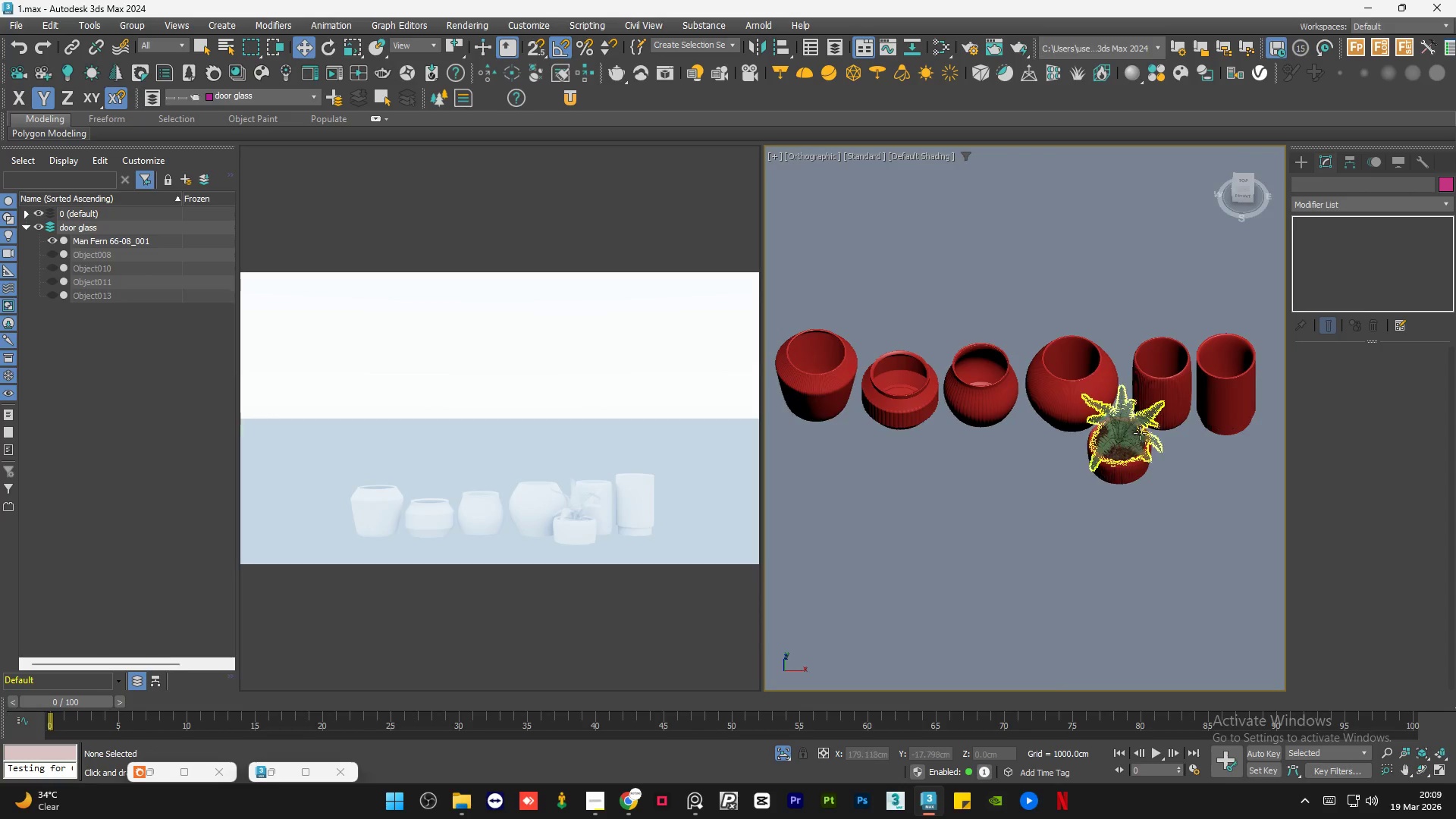 
hold_key(key=AltLeft, duration=10.16)
left_click([1129, 444])
 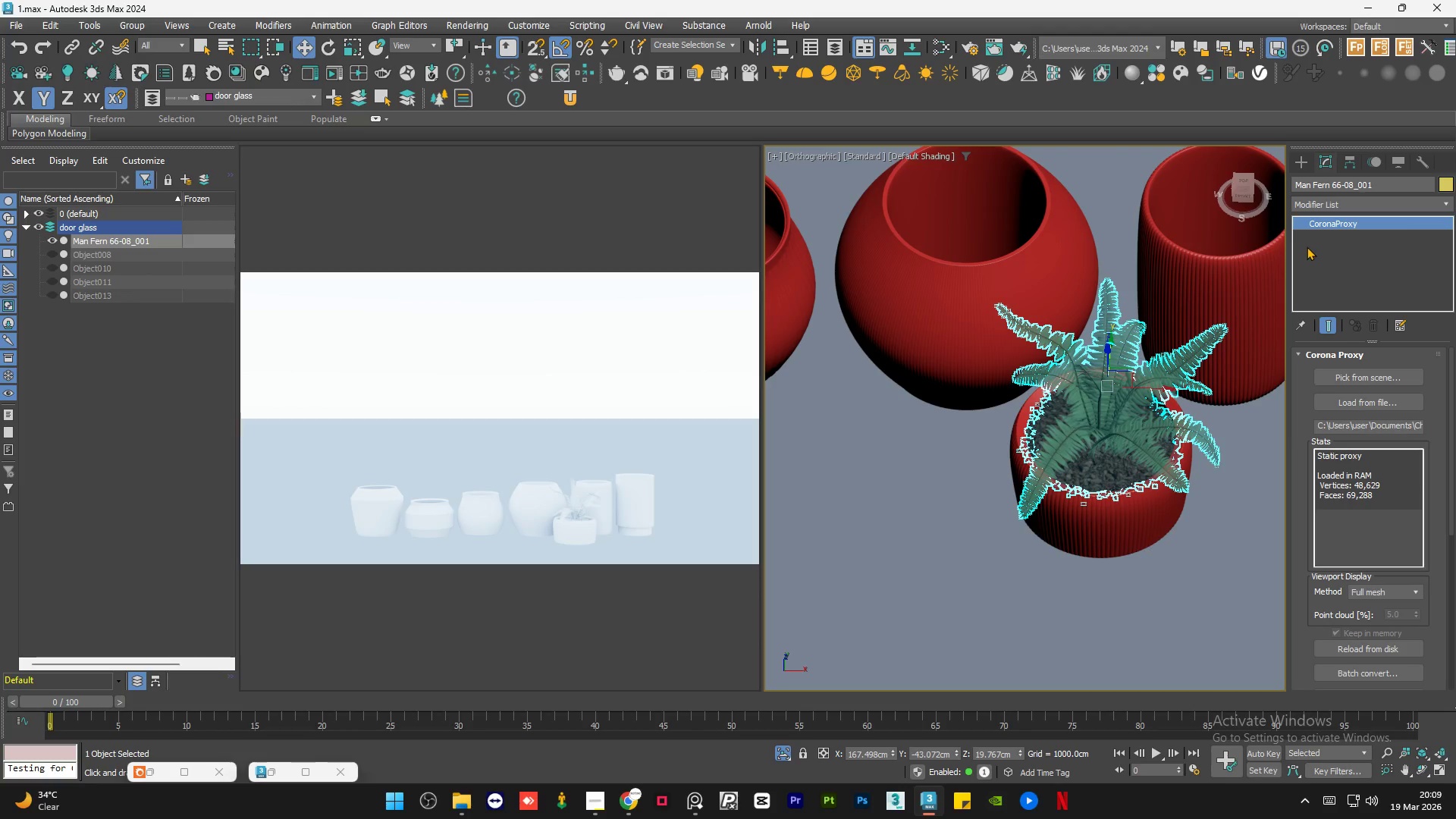 
scroll: coordinate [1129, 444], scroll_direction: up, amount: 3.0
 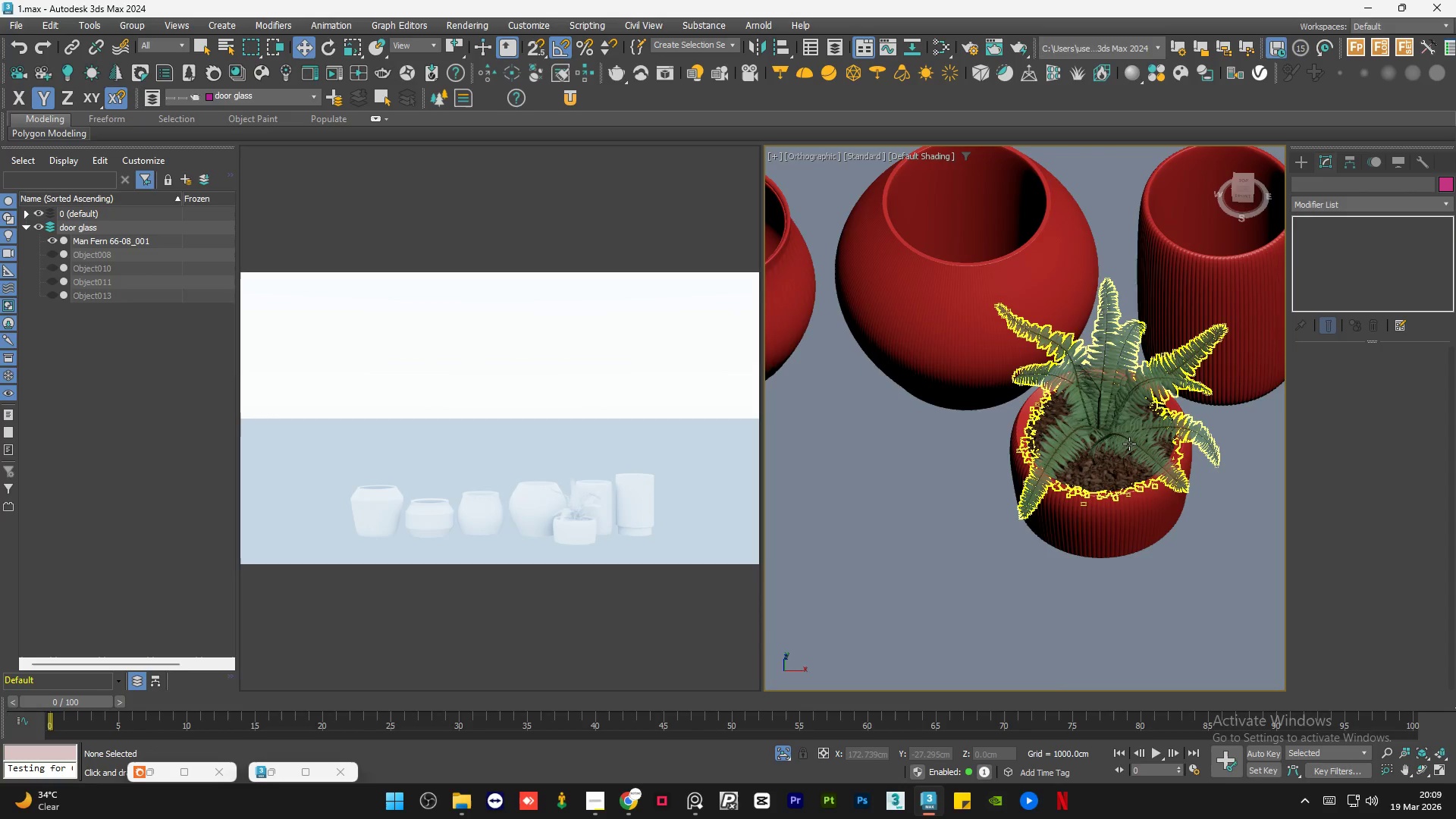 
right_click([1341, 222])
 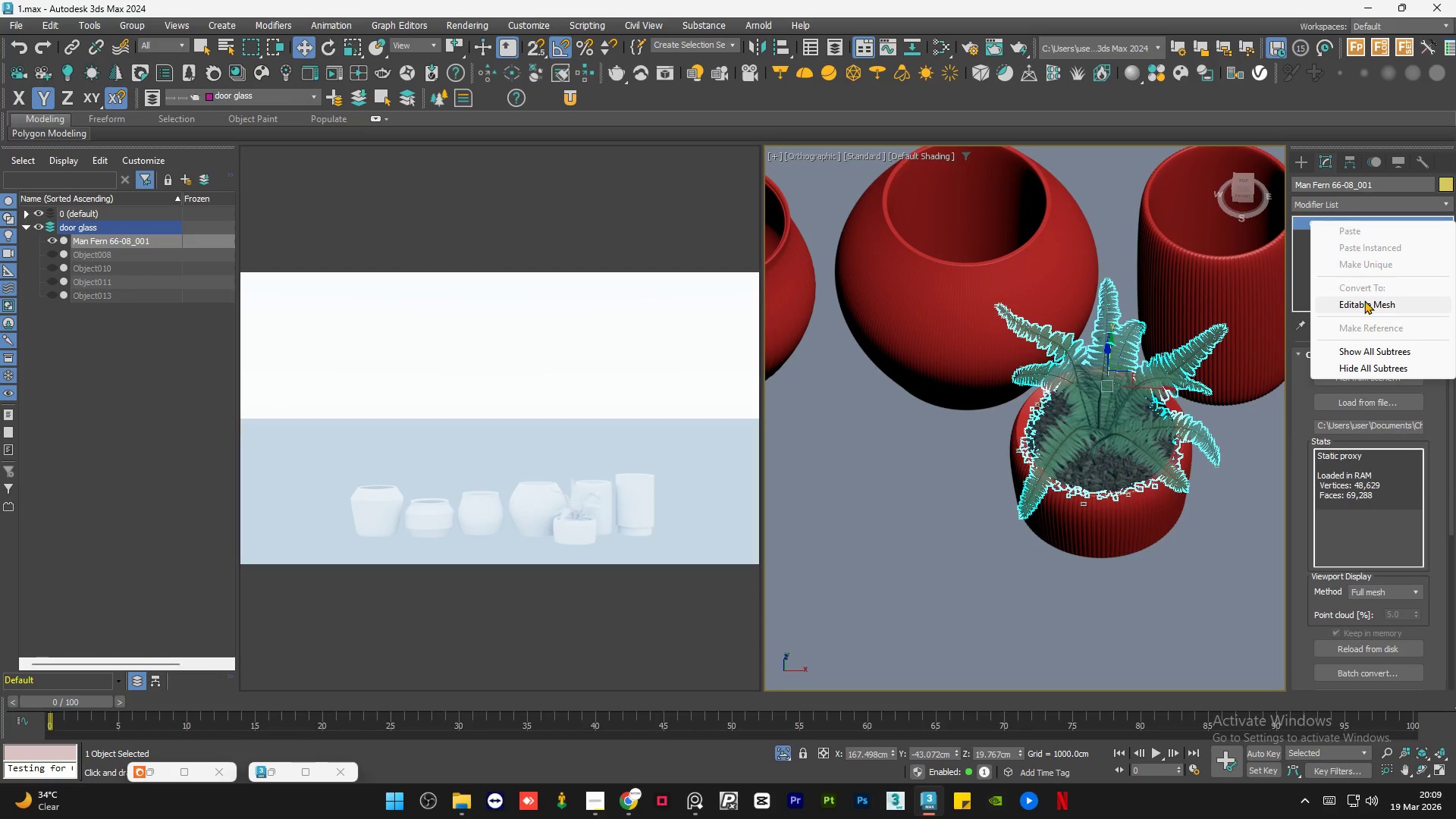 
left_click([1364, 300])
 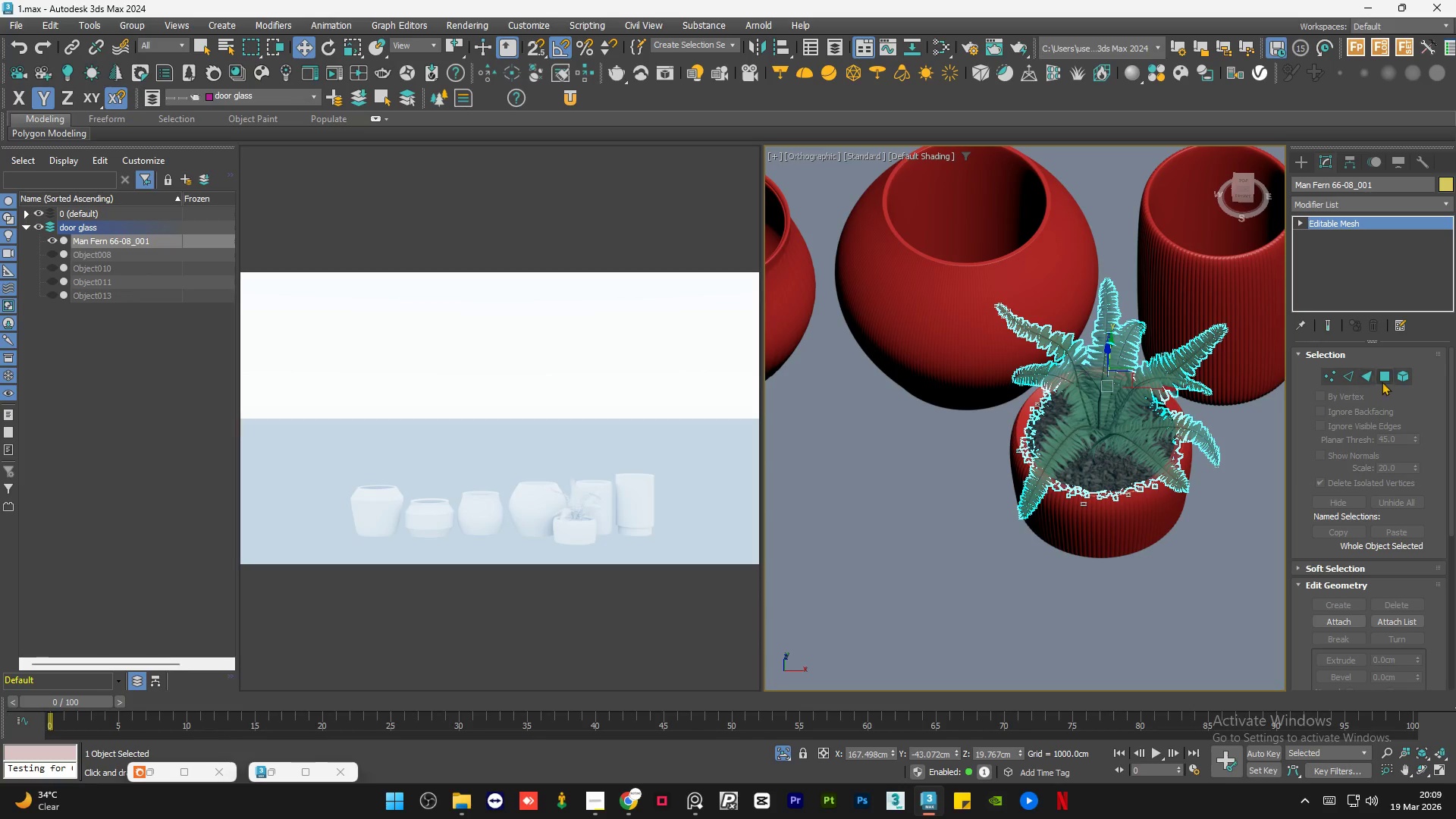 
left_click([1404, 376])
 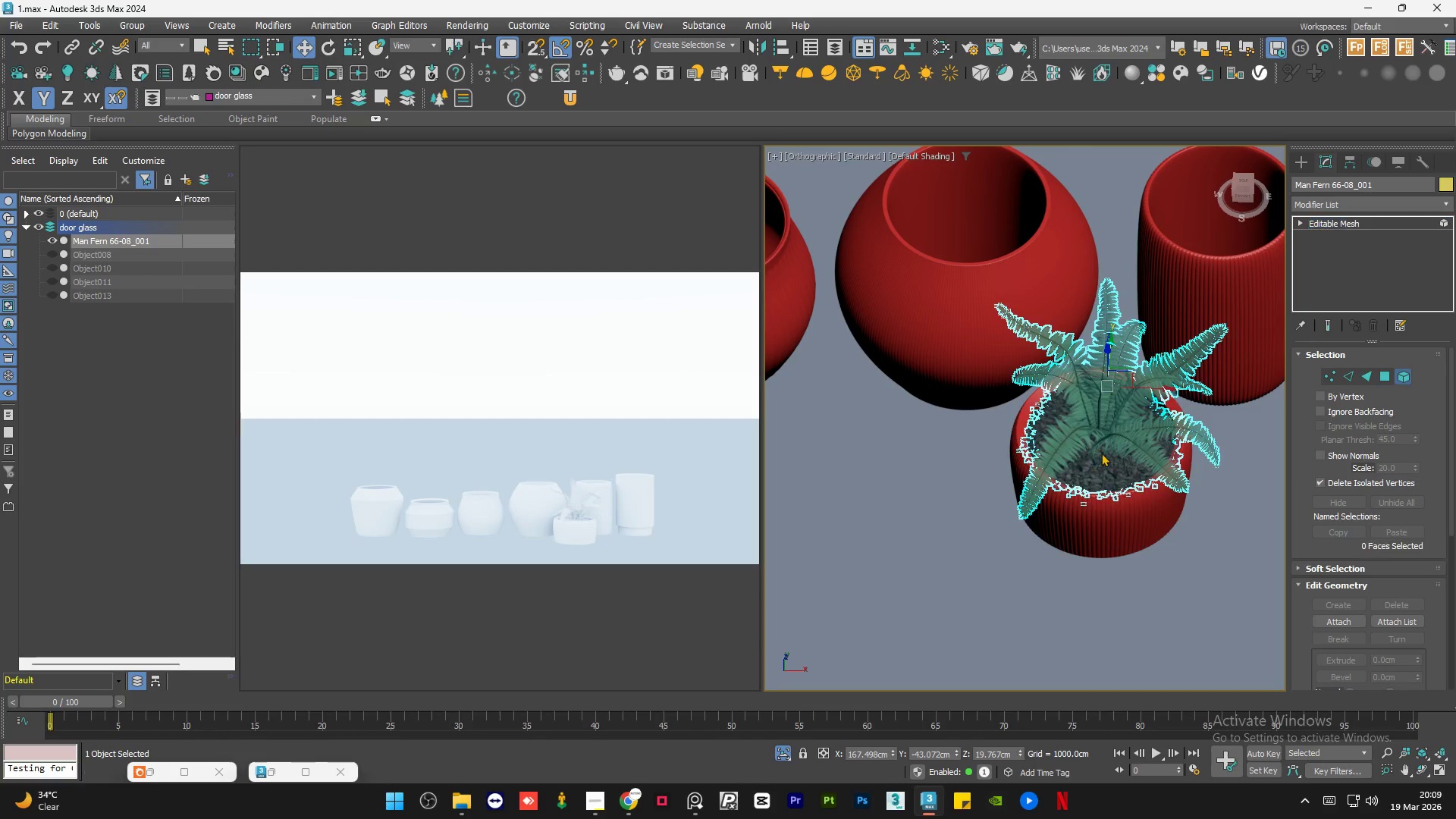 
left_click([1094, 466])
 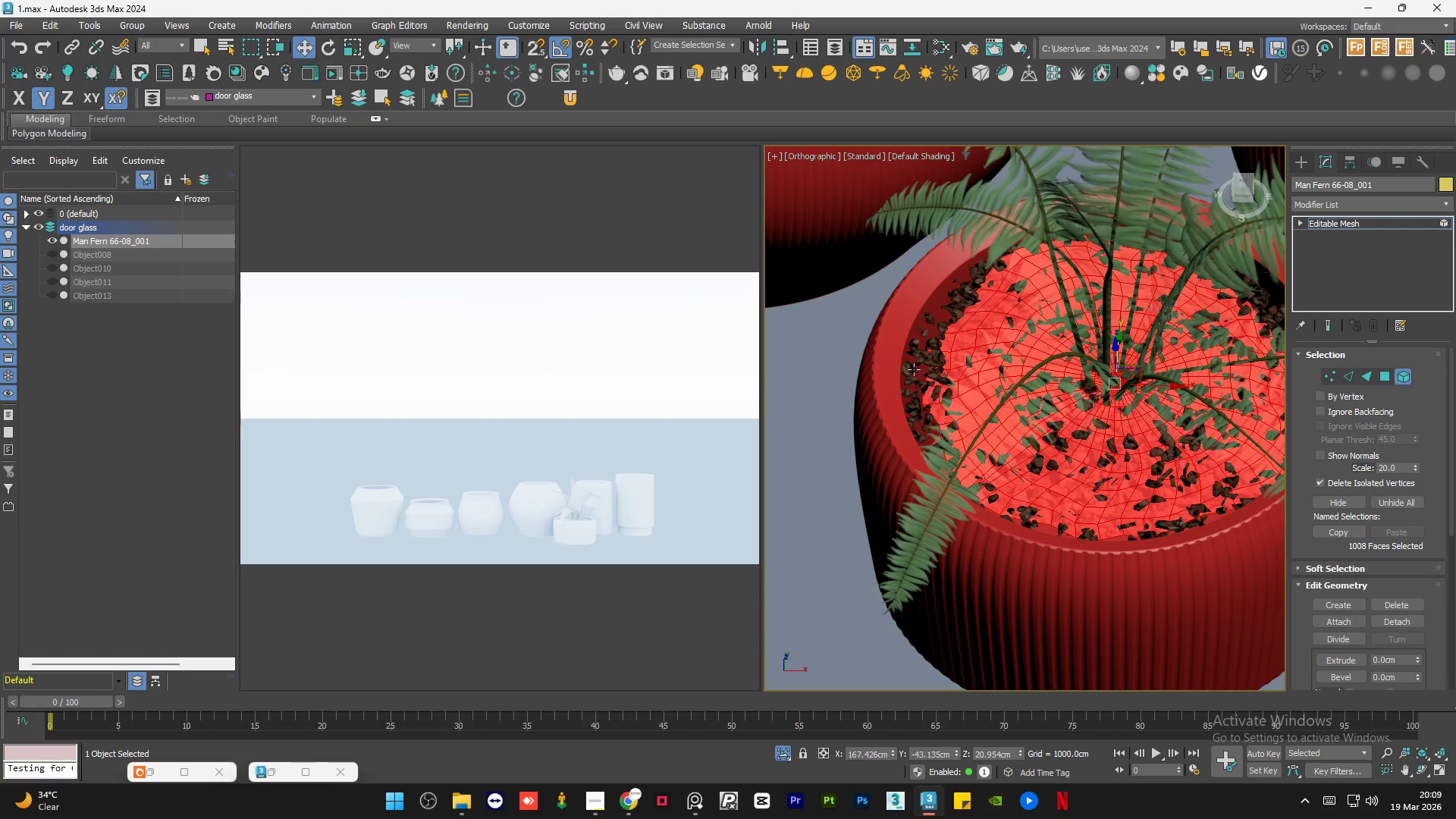 
scroll: coordinate [952, 348], scroll_direction: up, amount: 7.0
 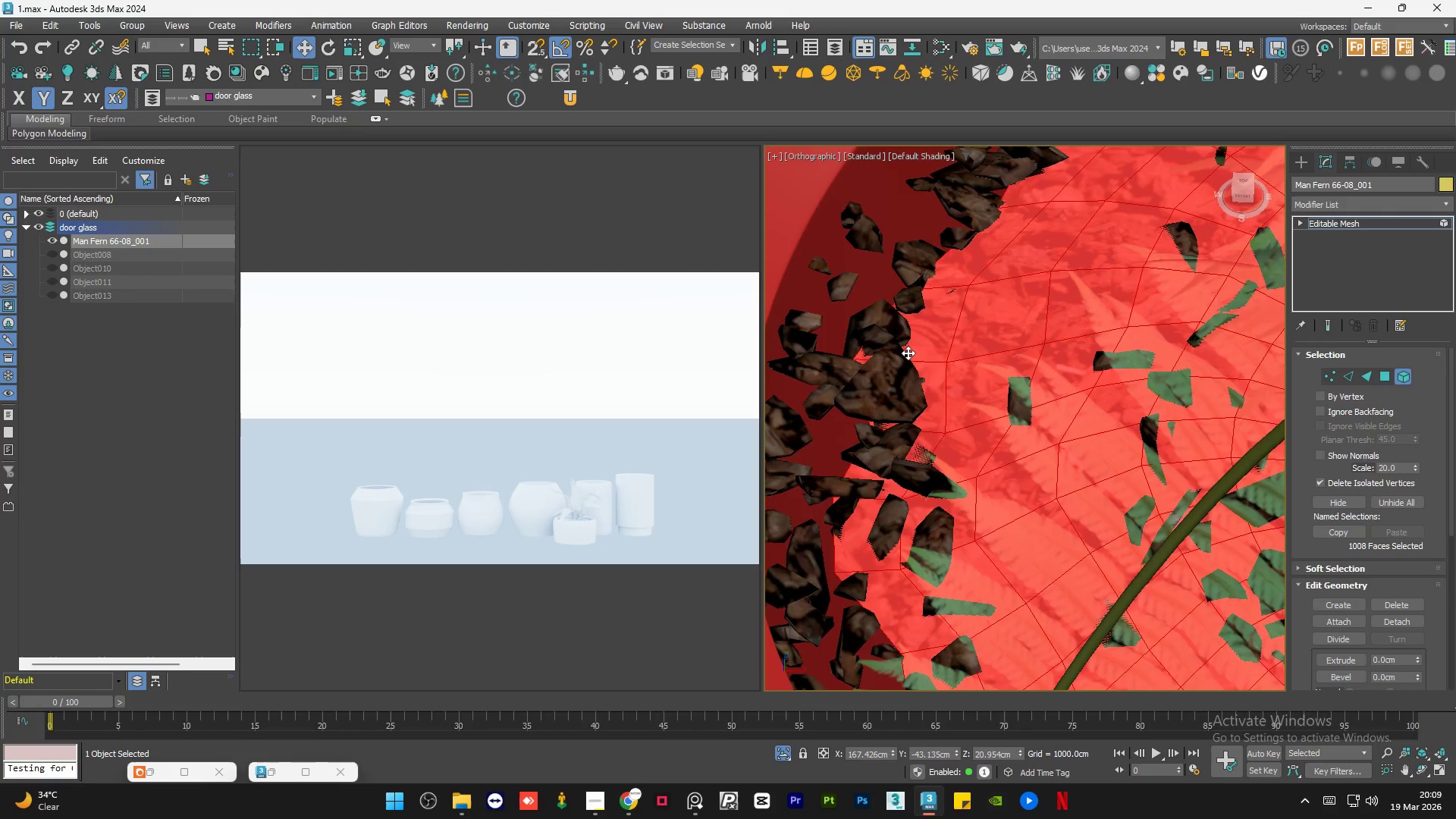 
hold_key(key=AltLeft, duration=1.3)
 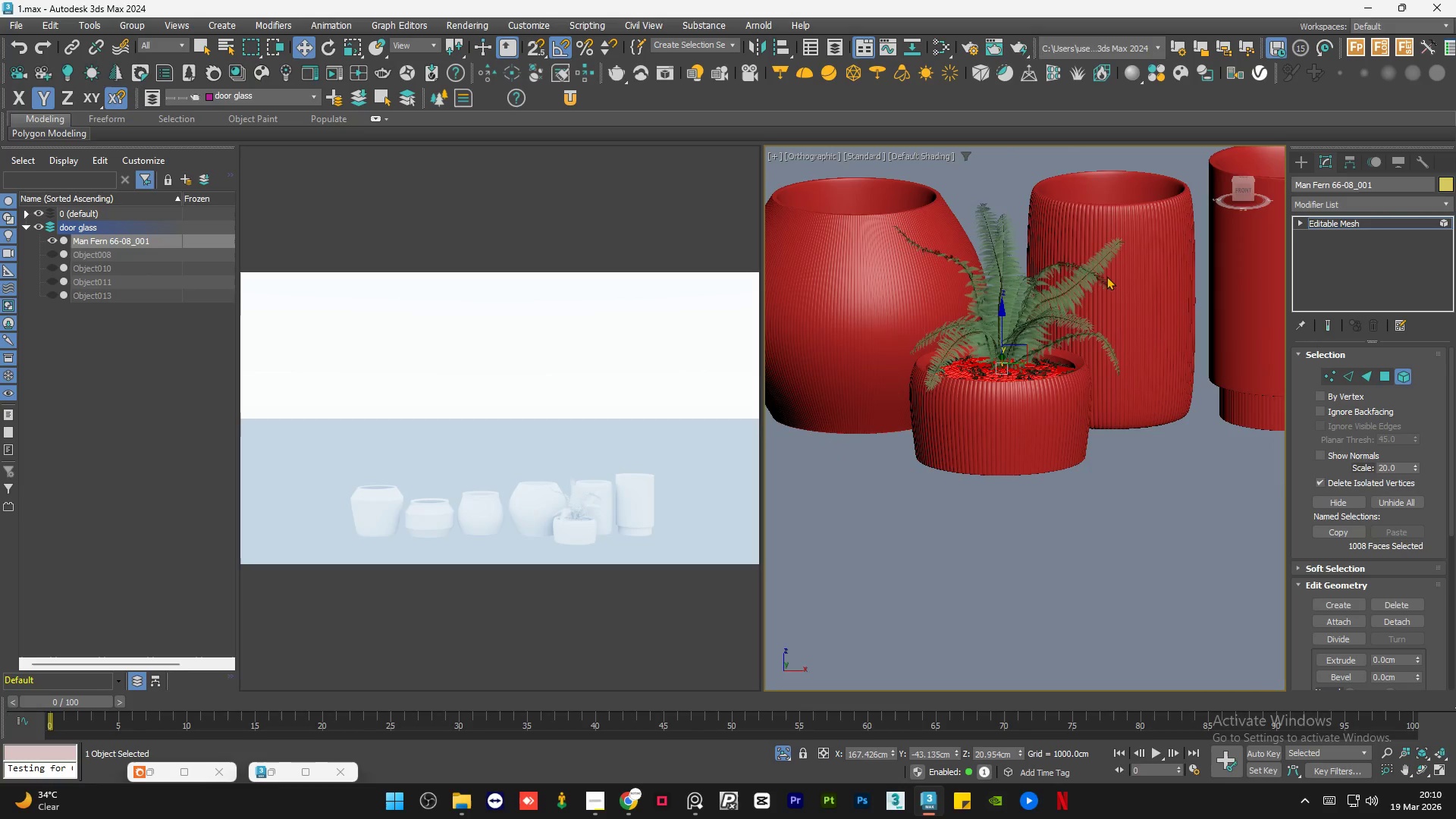 
scroll: coordinate [895, 369], scroll_direction: down, amount: 5.0
 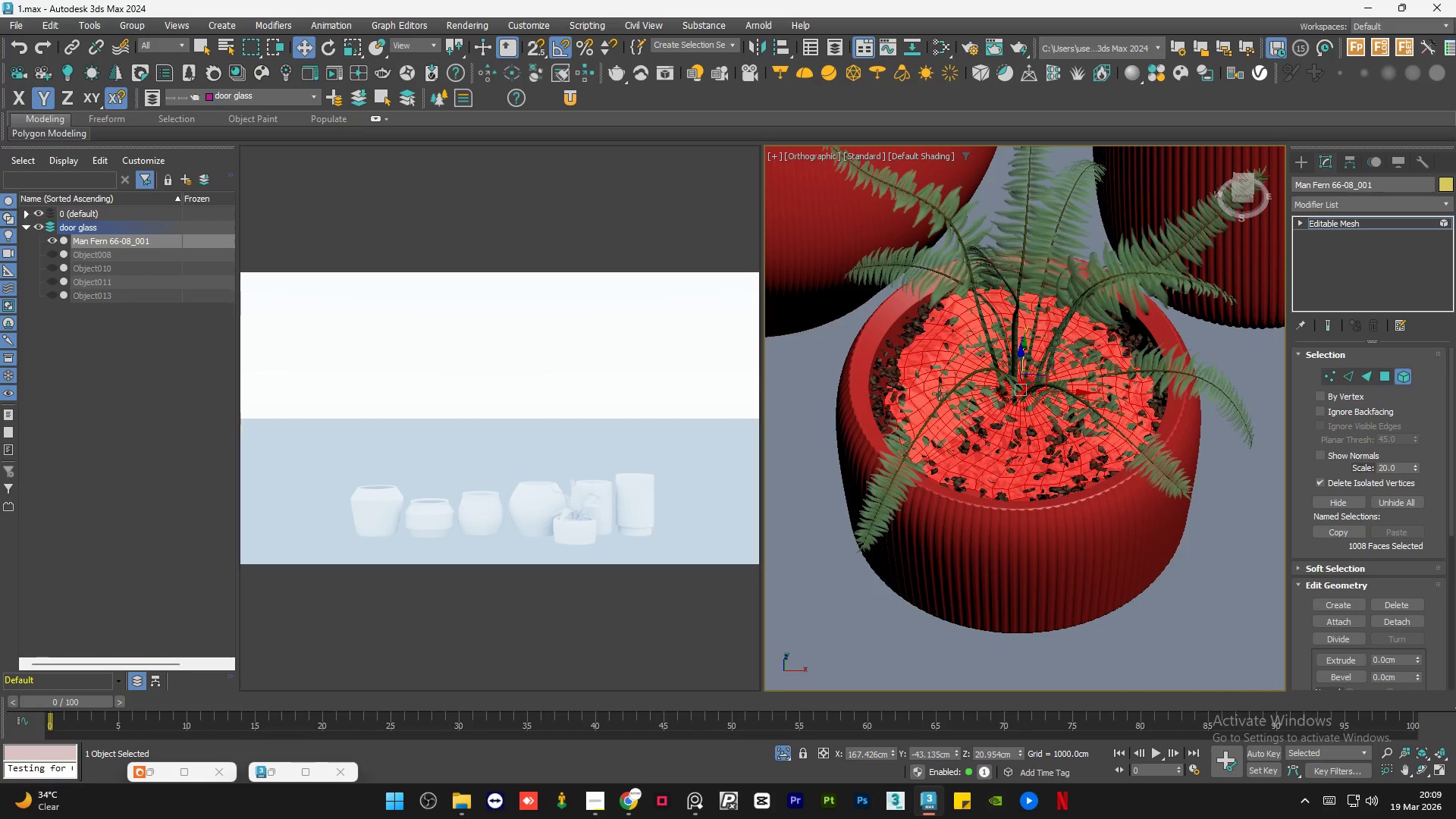 
hold_key(key=AltLeft, duration=10.72)
scroll: coordinate [982, 351], scroll_direction: down, amount: 2.0
 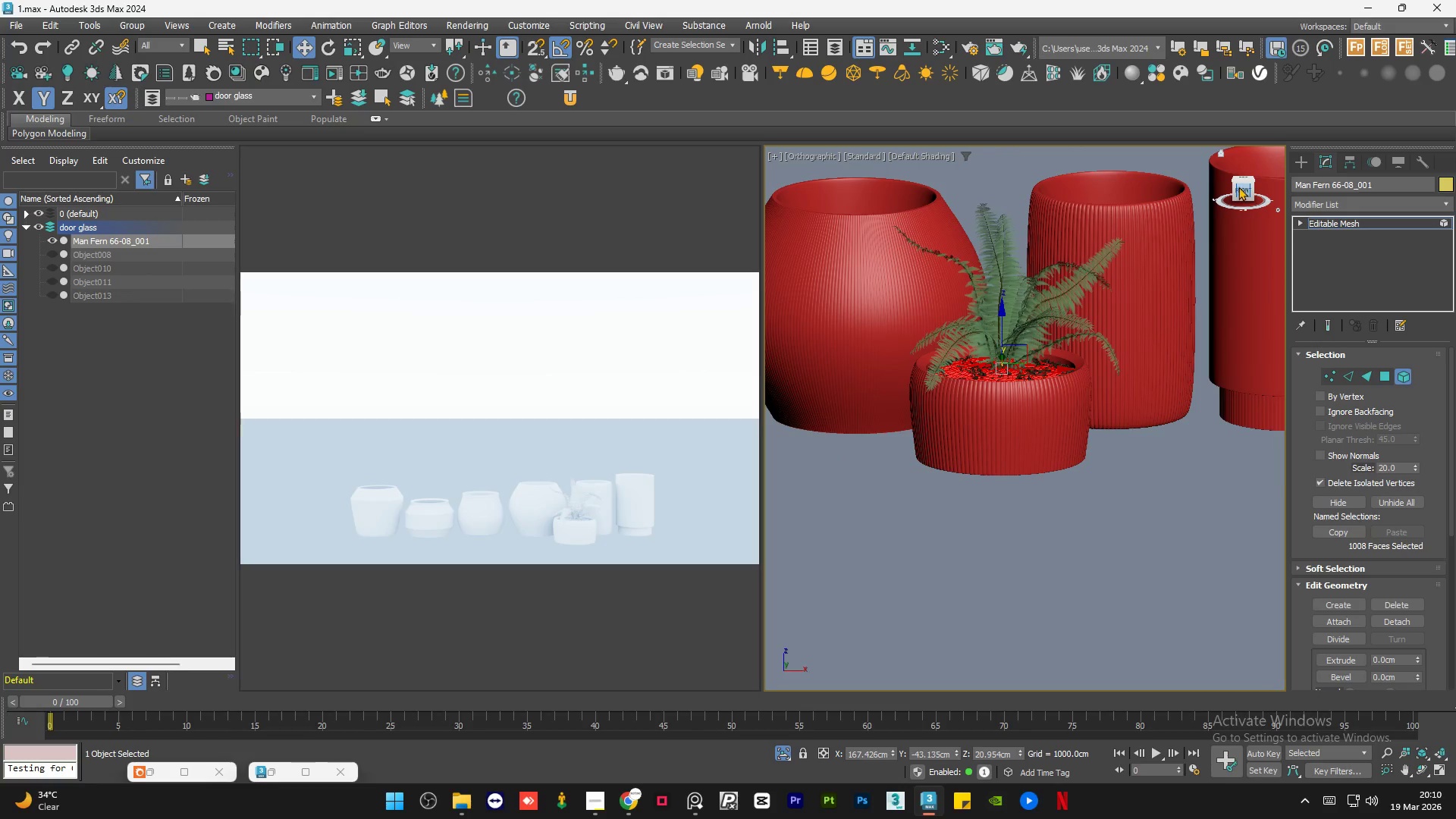 
left_click([1240, 186])
 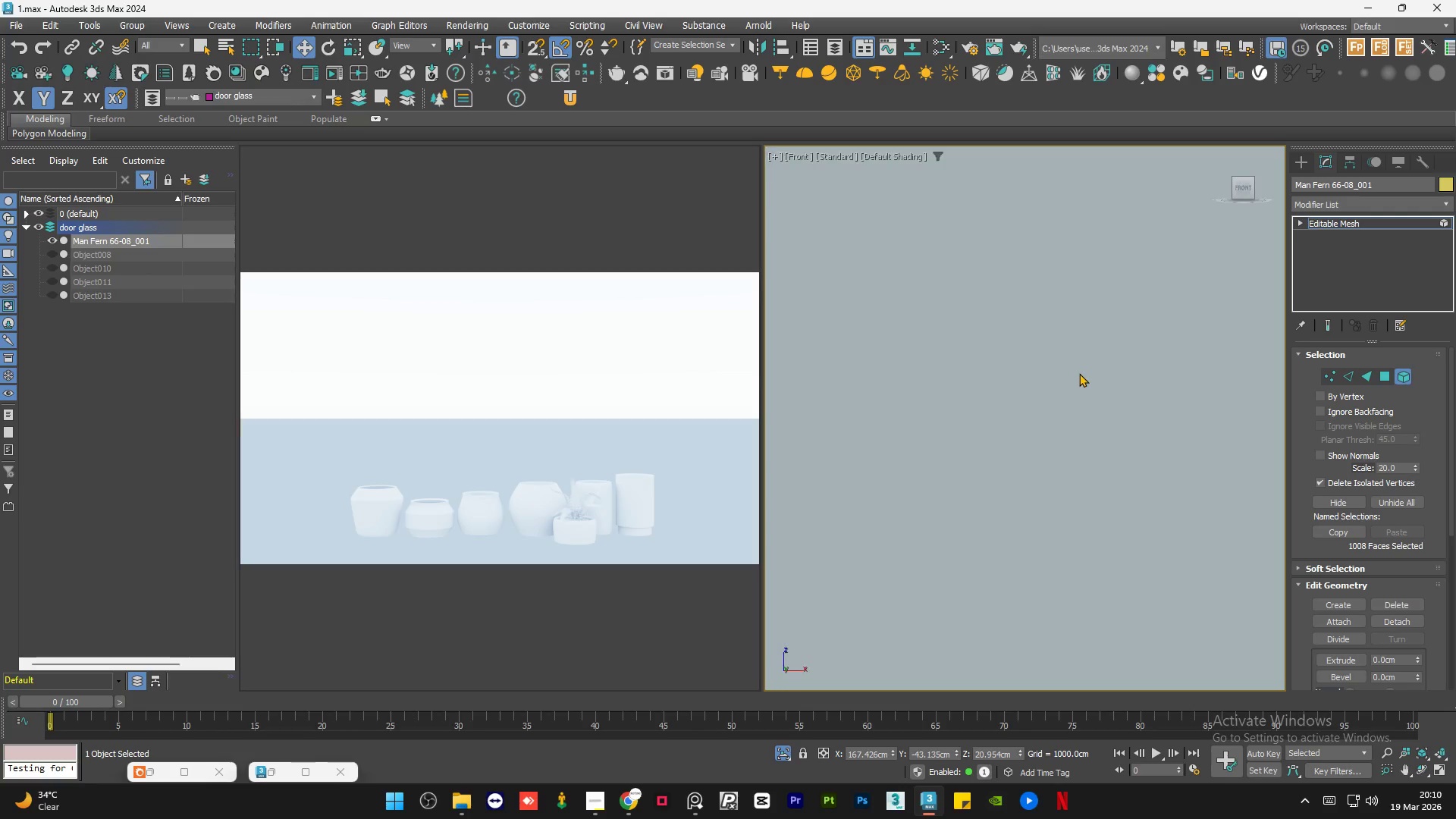 
key(Z)
 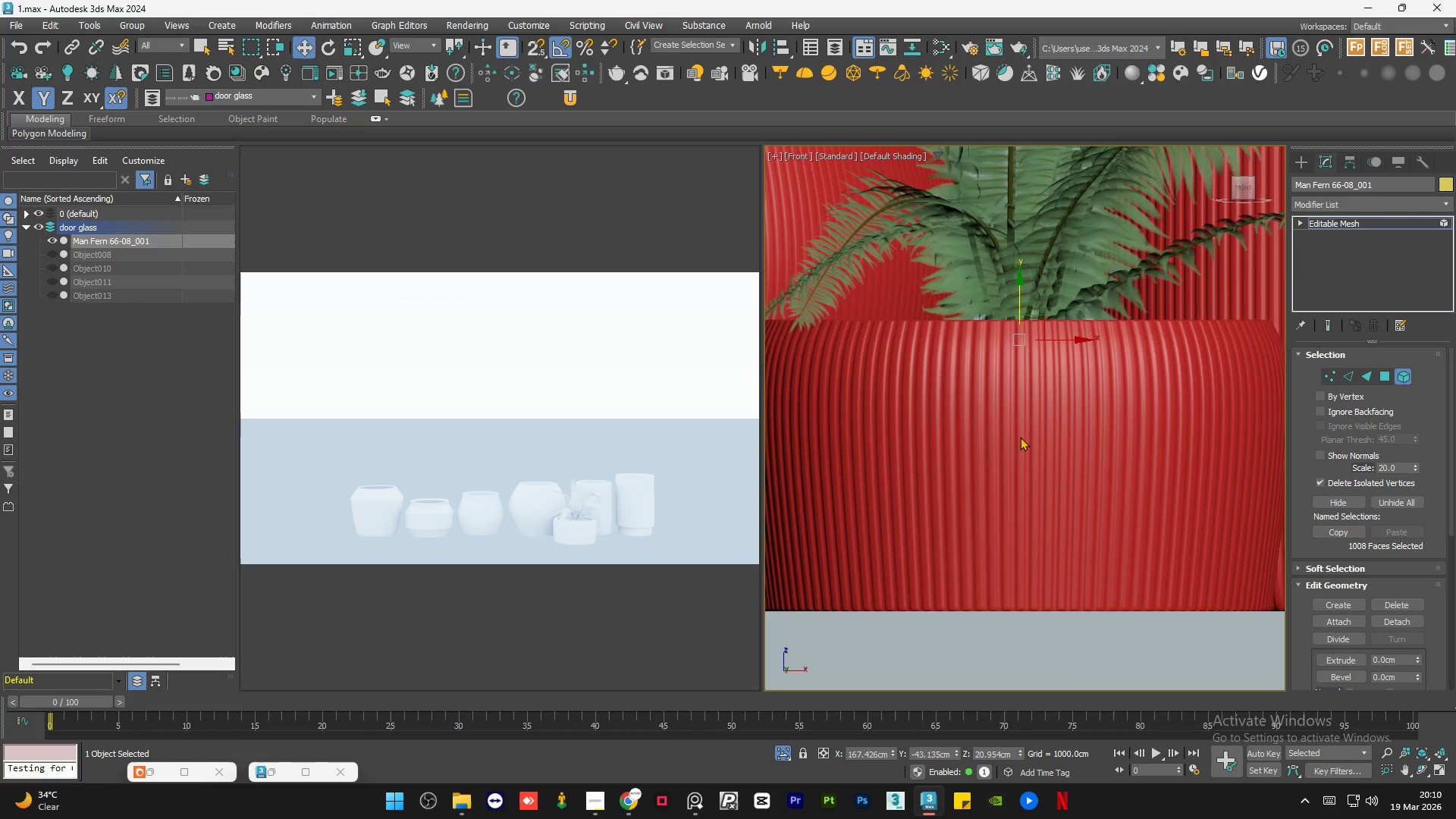 
left_click_drag(start_coordinate=[1154, 262], to_coordinate=[952, 396])
 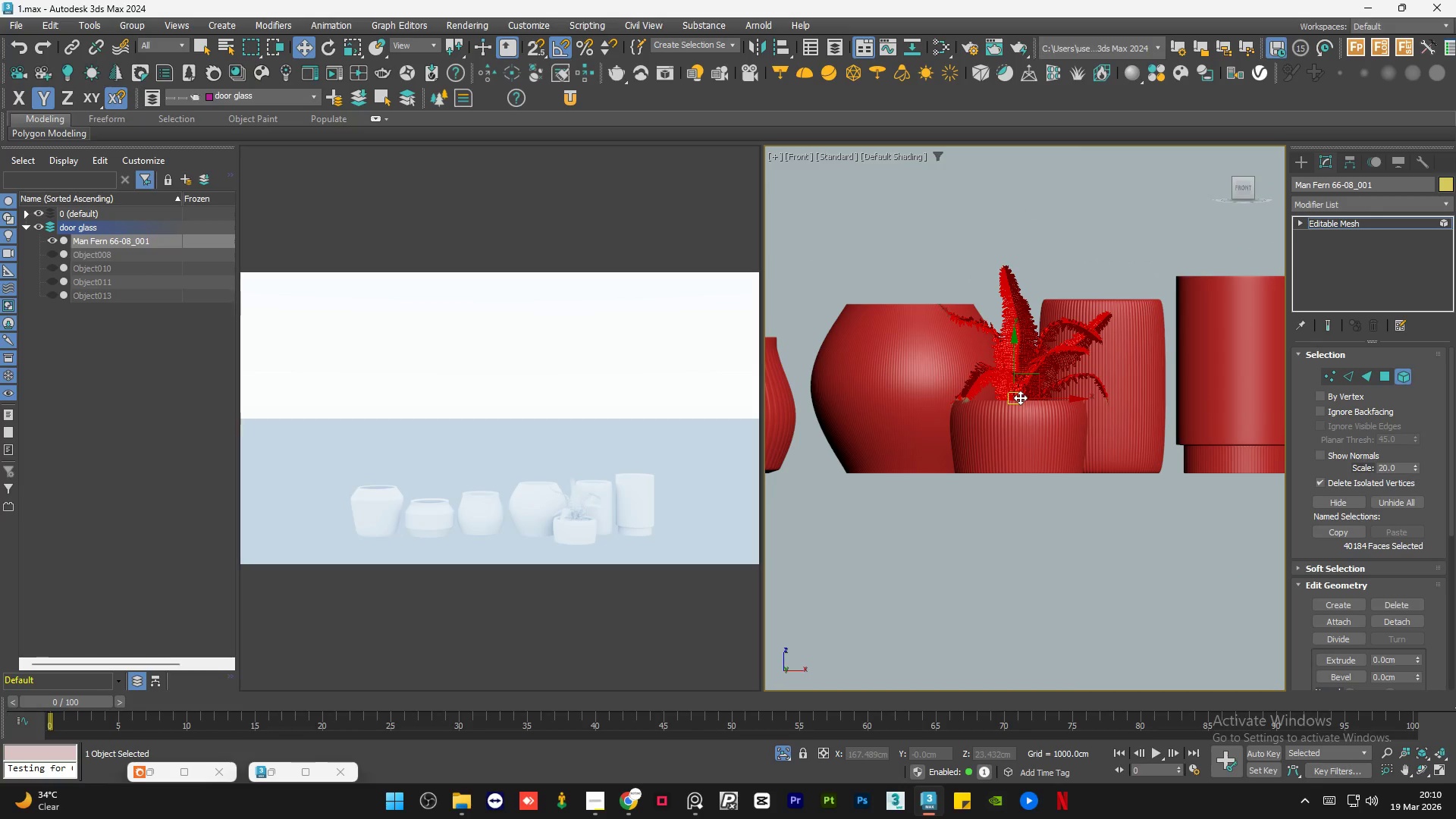 
scroll: coordinate [1032, 405], scroll_direction: down, amount: 4.0
 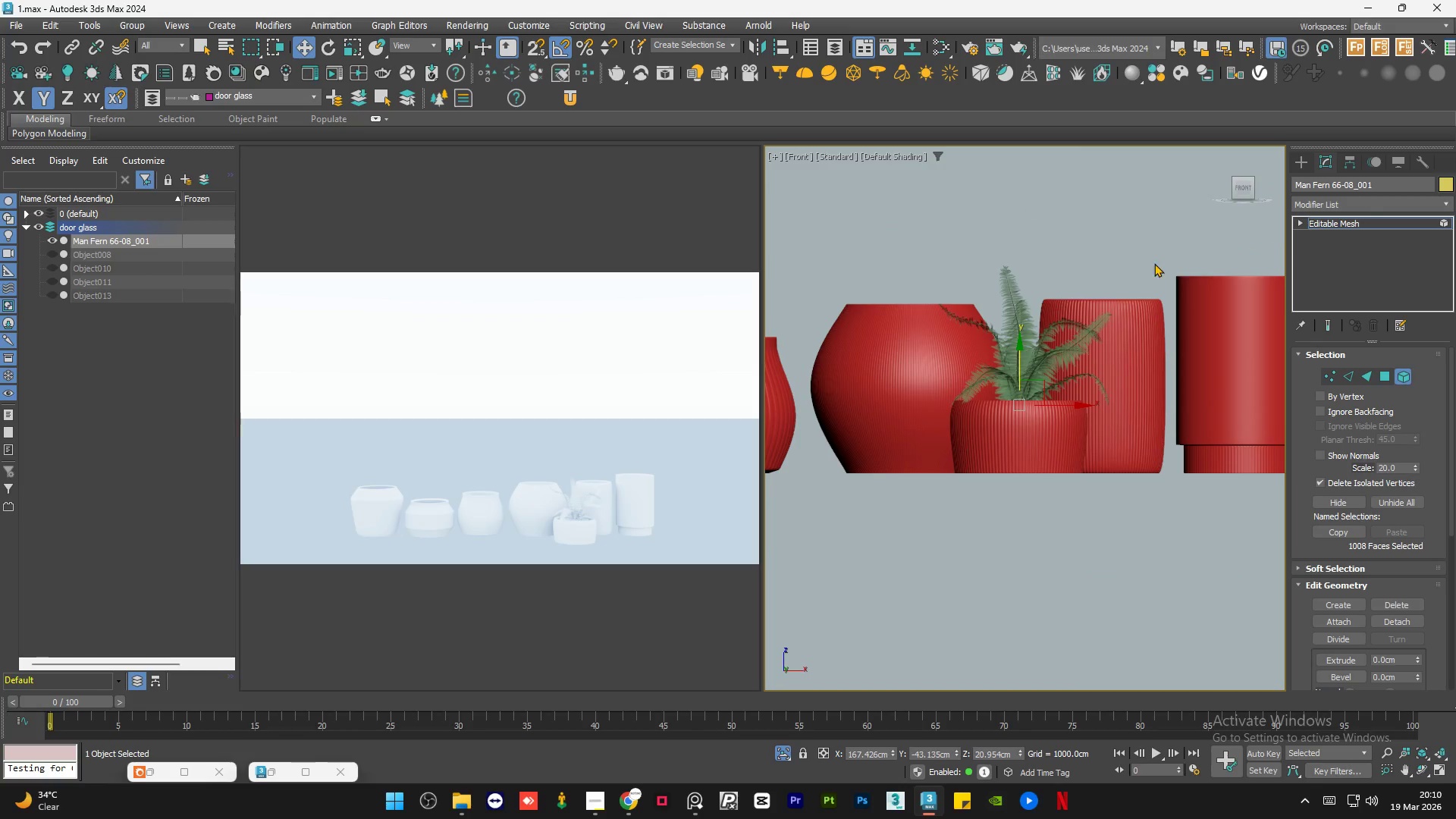 
scroll: coordinate [1023, 416], scroll_direction: up, amount: 3.0
 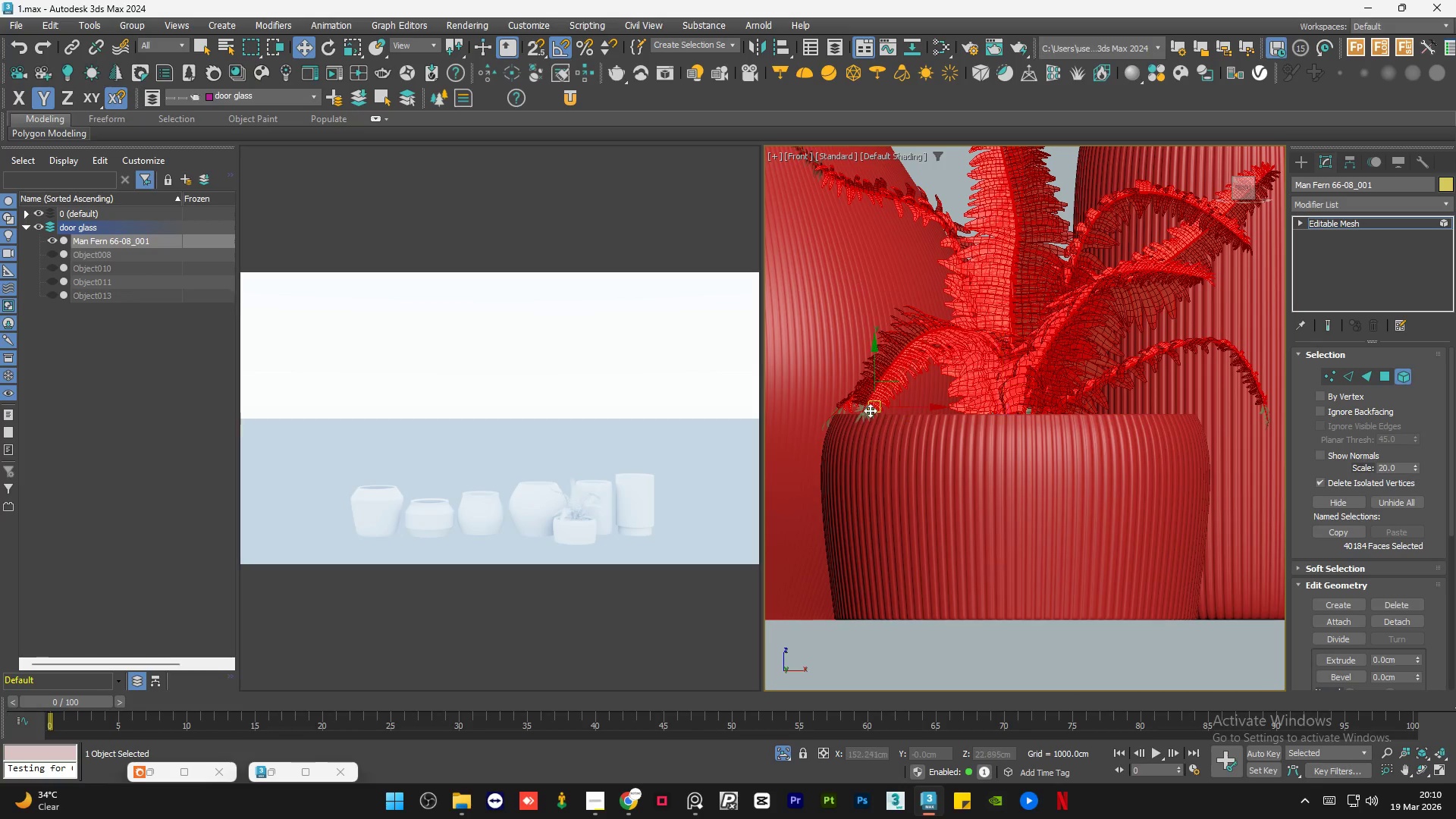 
hold_key(key=ControlLeft, duration=1.28)
 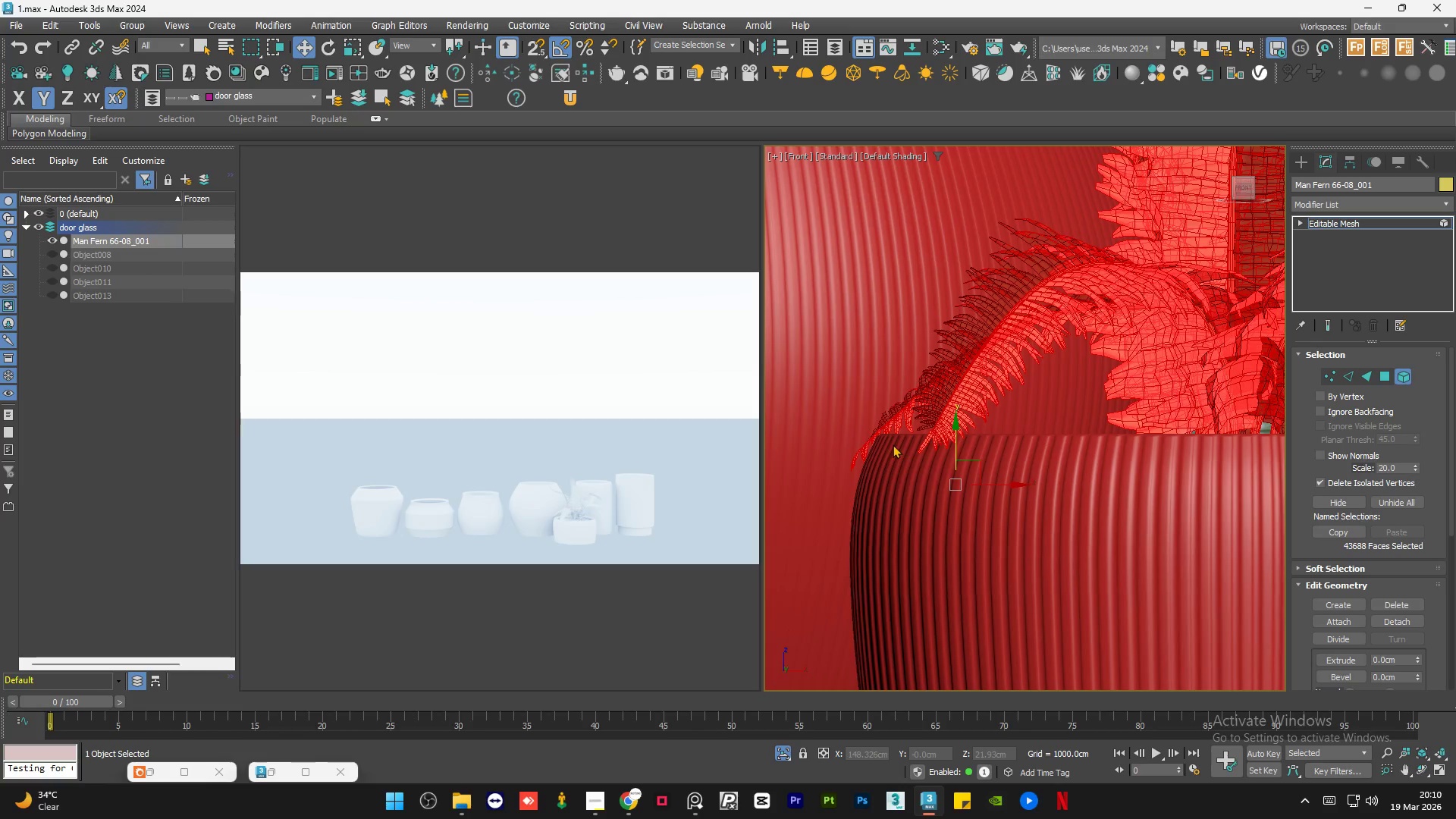 
scroll: coordinate [1006, 444], scroll_direction: up, amount: 2.0
 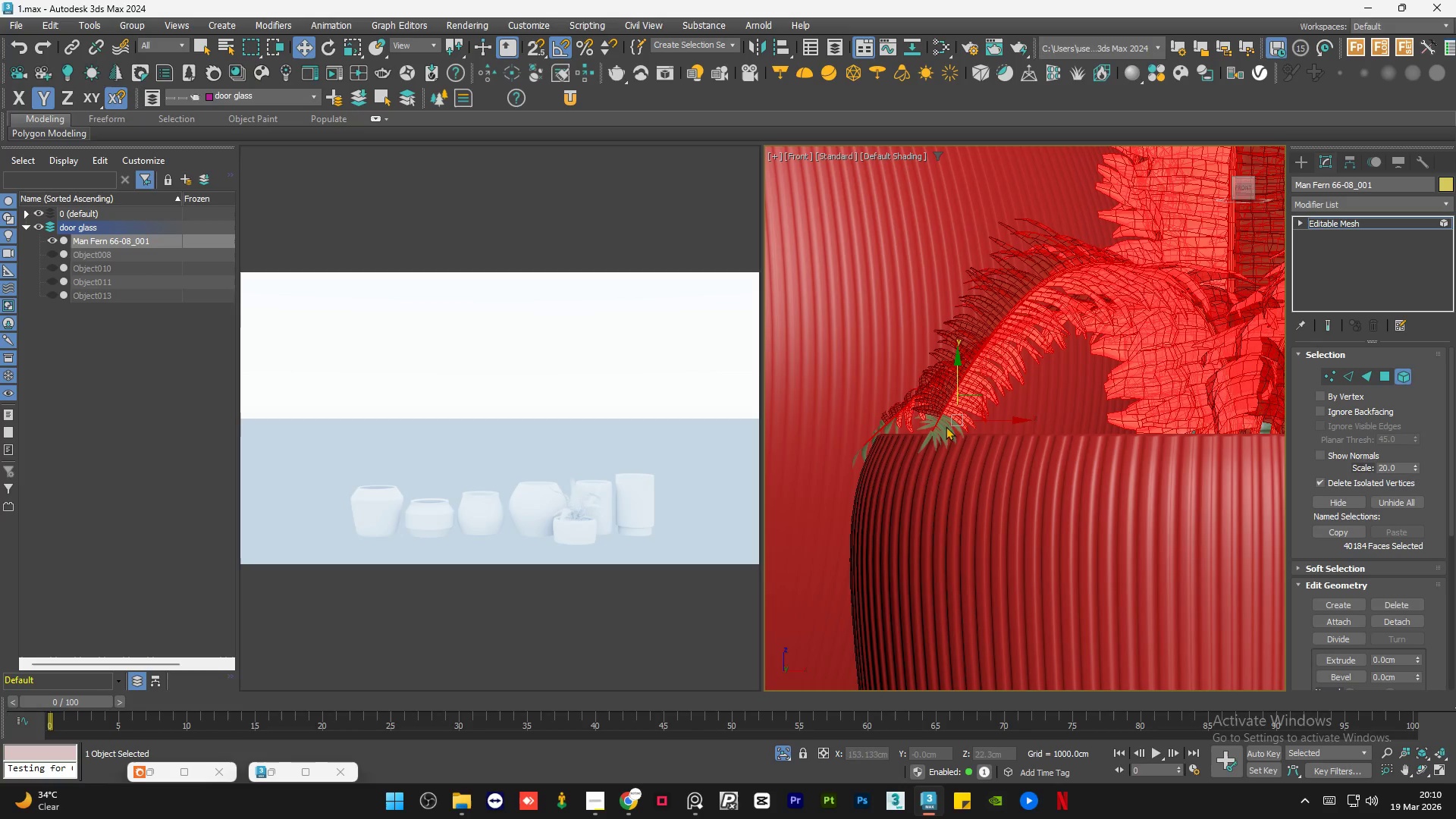 
left_click_drag(start_coordinate=[847, 378], to_coordinate=[956, 497])
 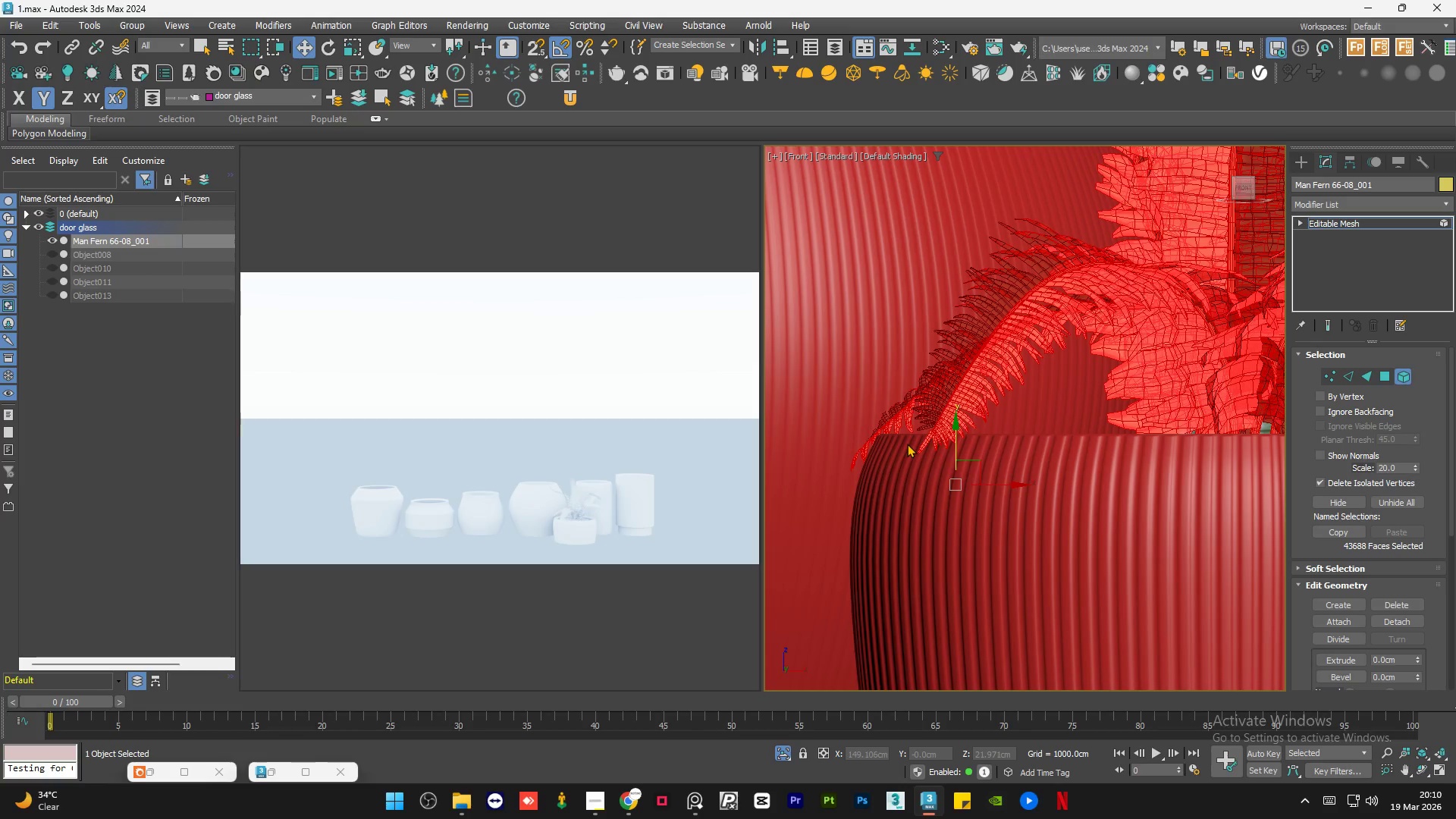 
key(F3)
 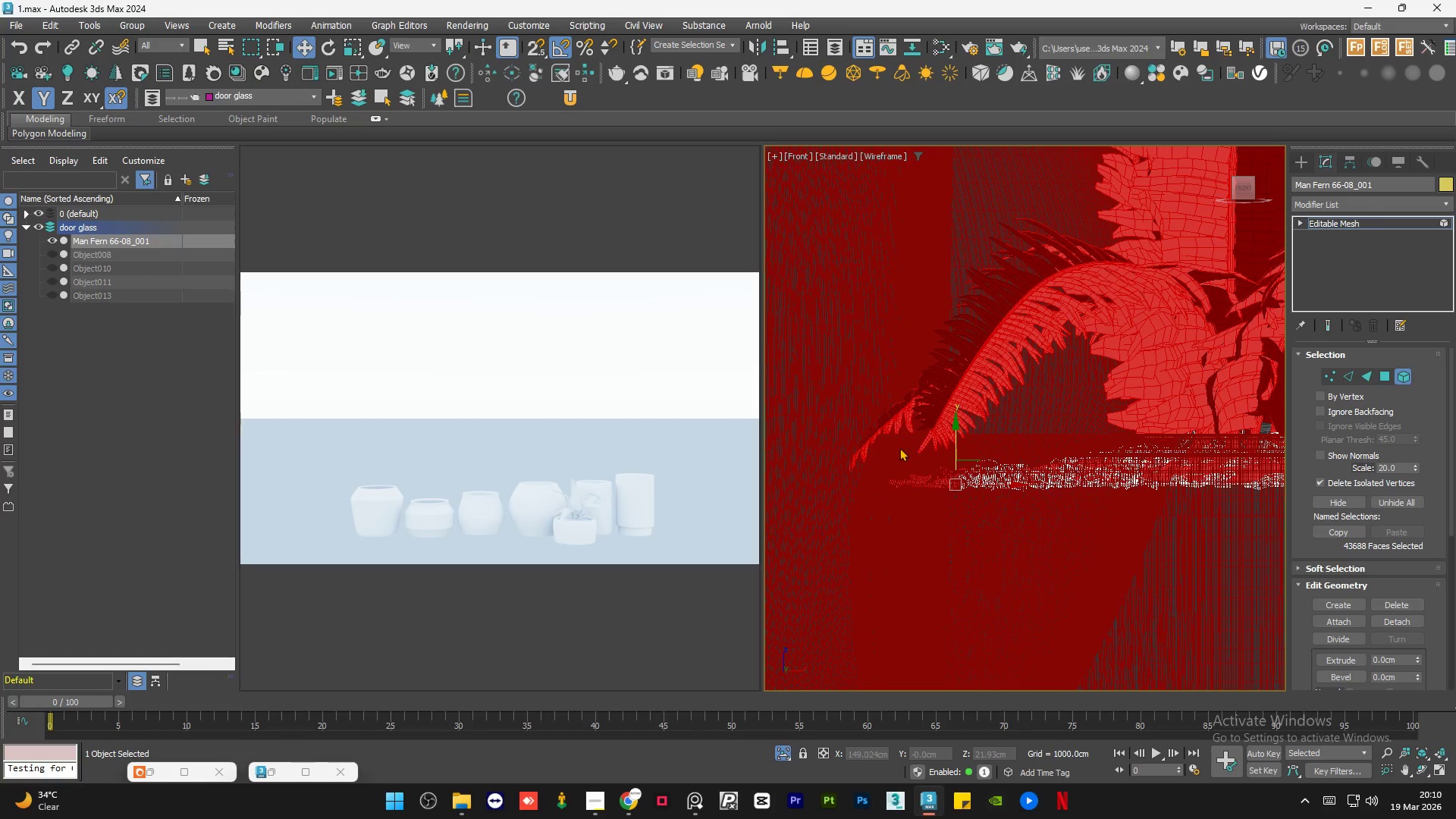 
hold_key(key=AltLeft, duration=0.78)
 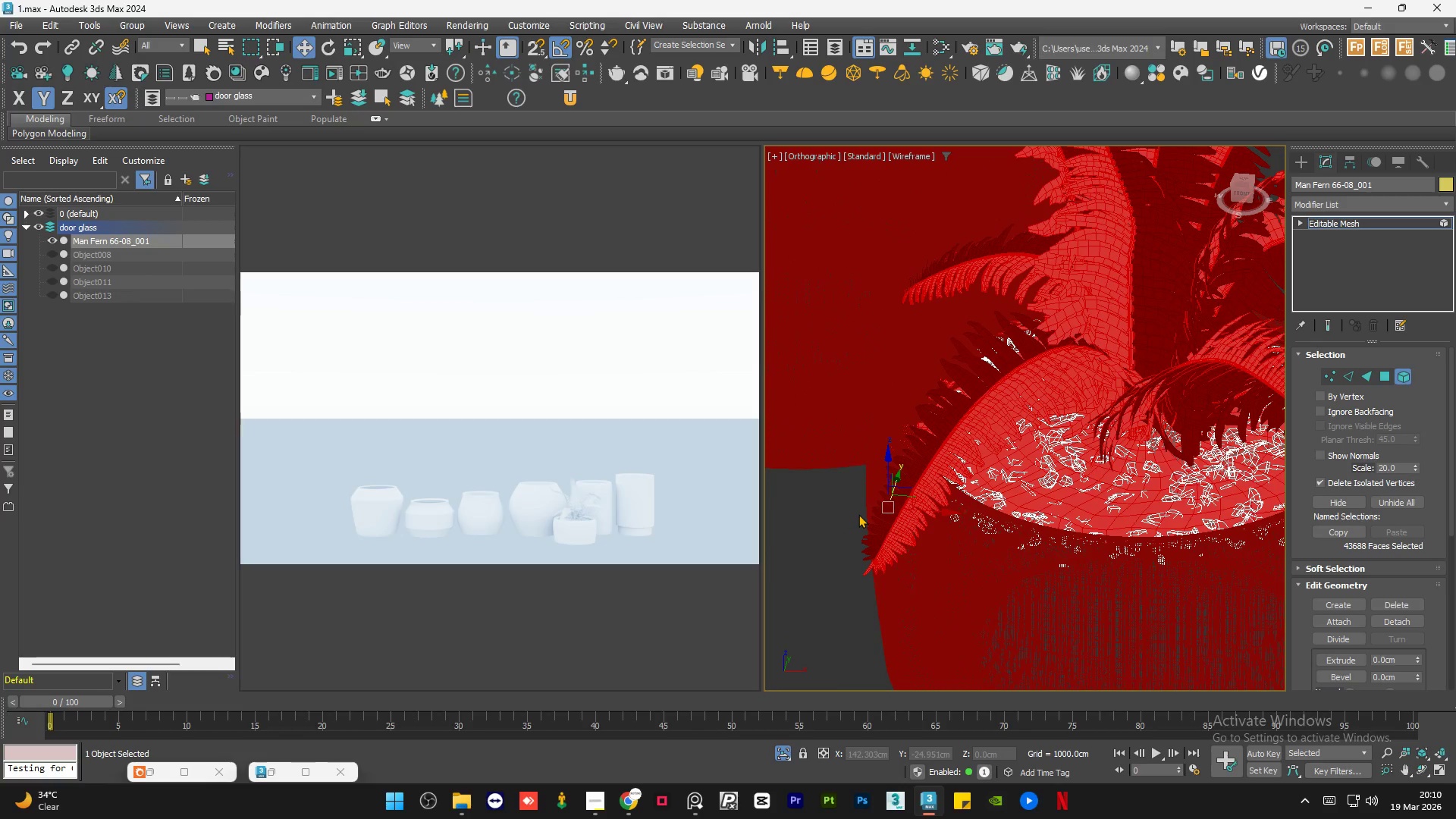 
scroll: coordinate [903, 446], scroll_direction: down, amount: 1.0
 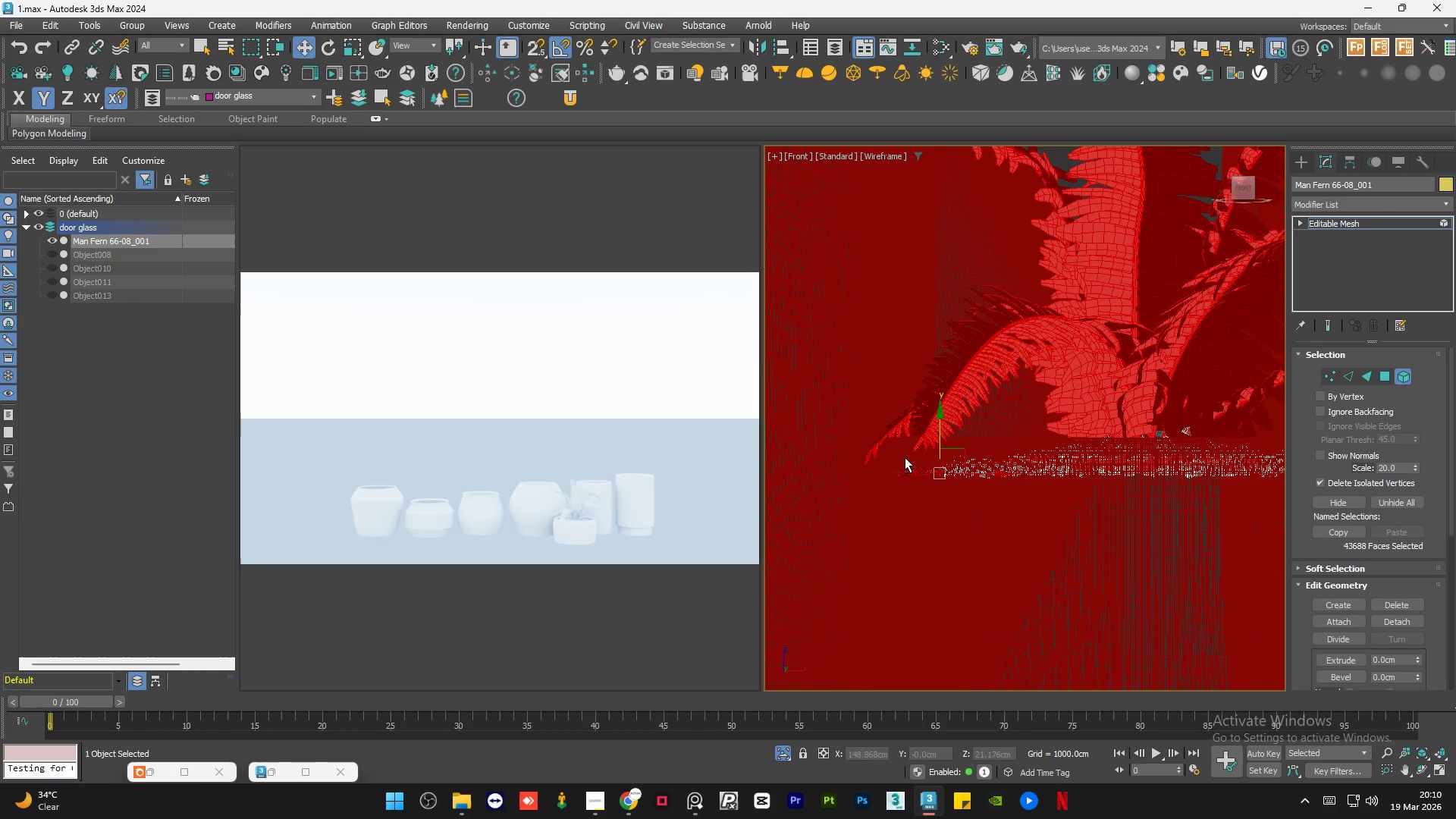 
key(F3)
 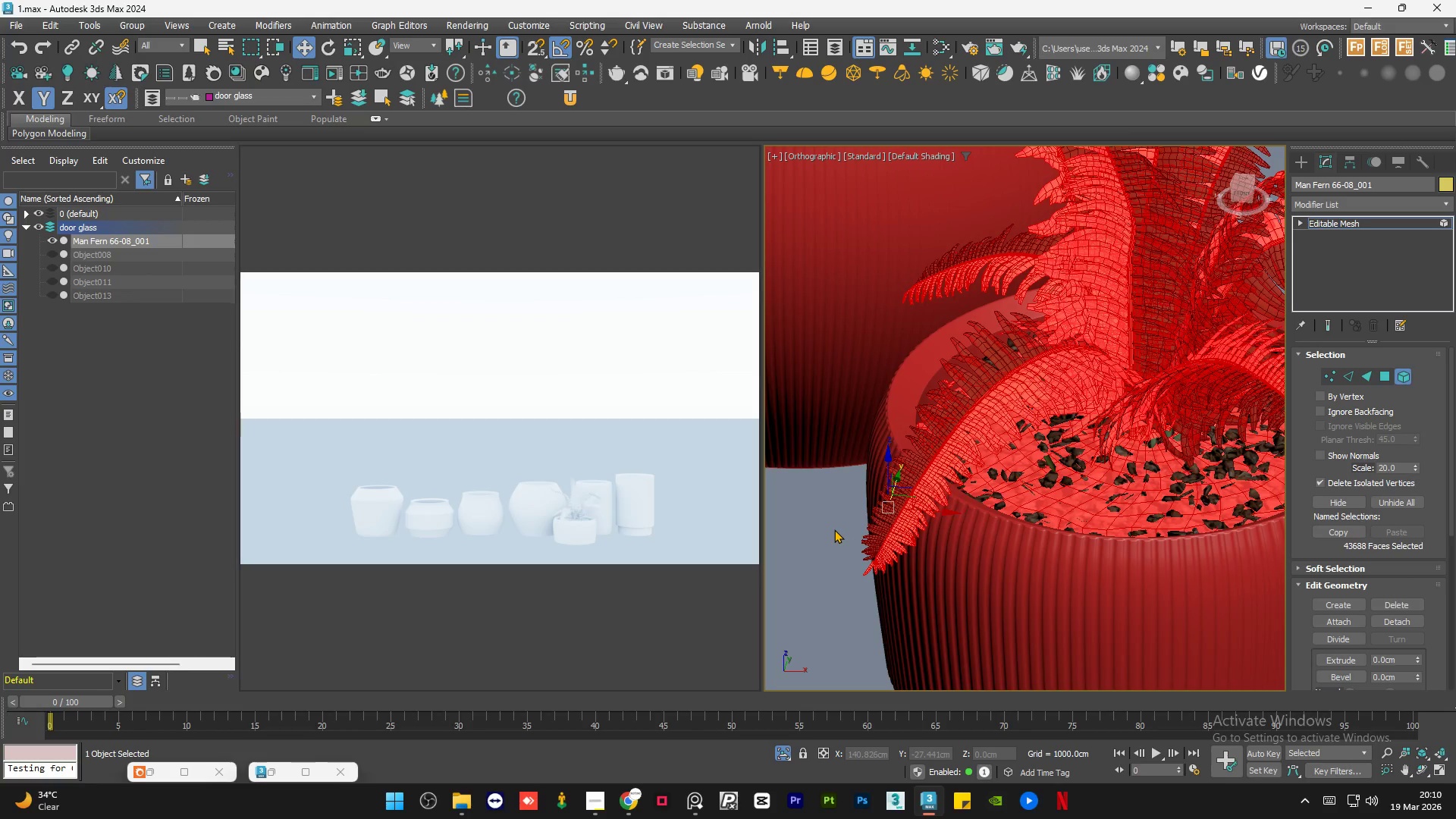 
double_click([834, 529])
 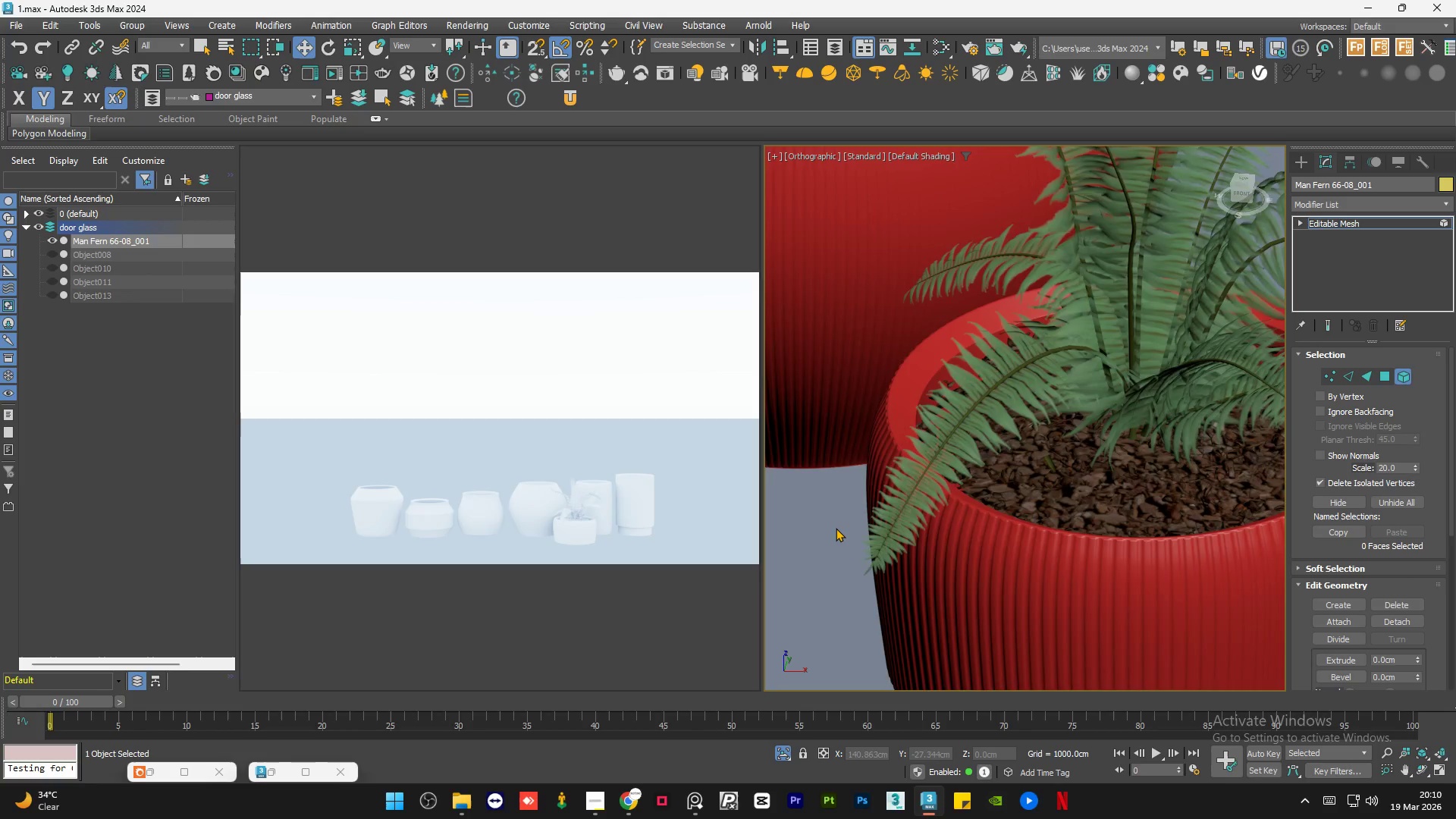 
scroll: coordinate [836, 528], scroll_direction: down, amount: 2.0
 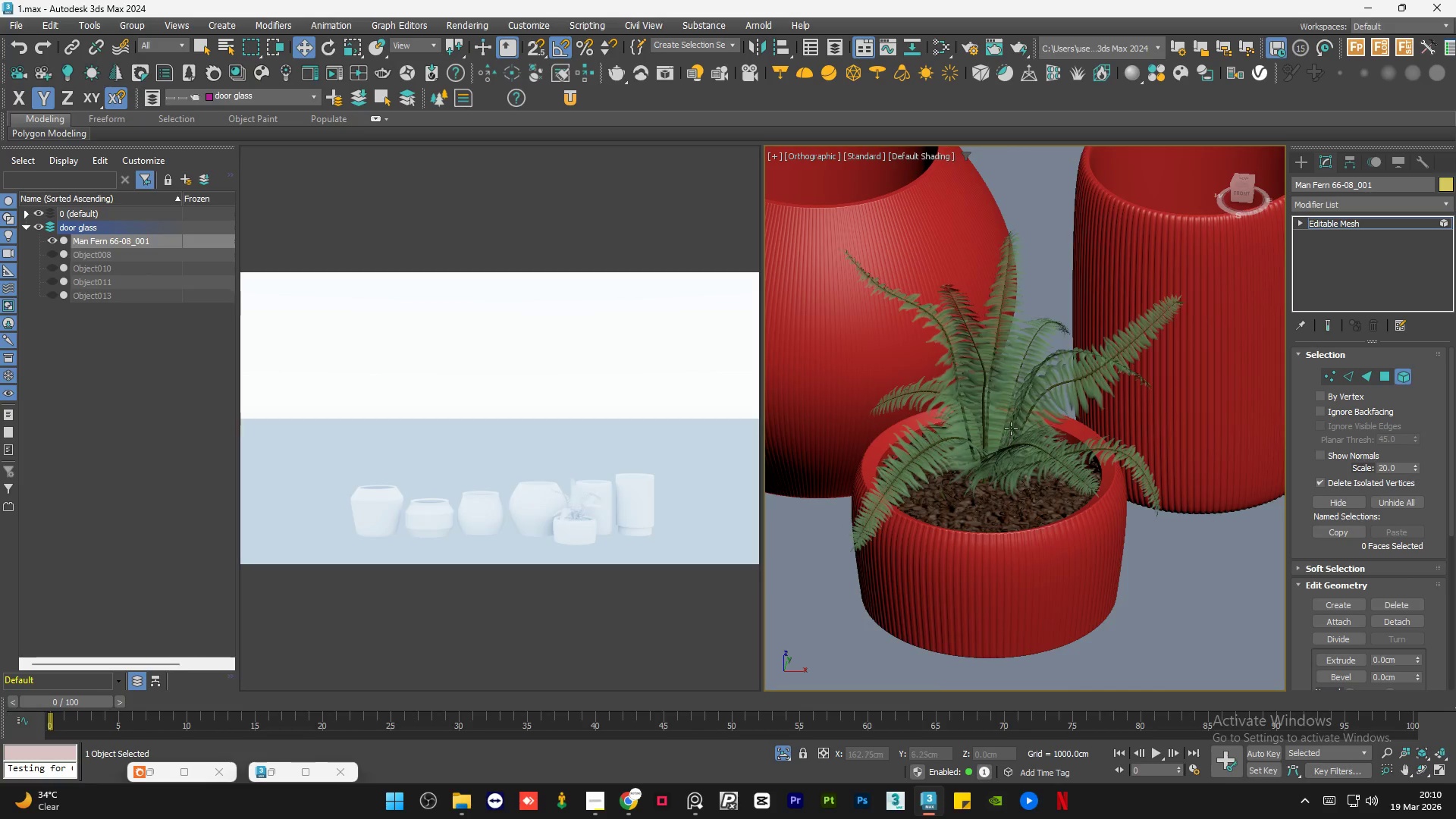 
left_click([999, 428])
 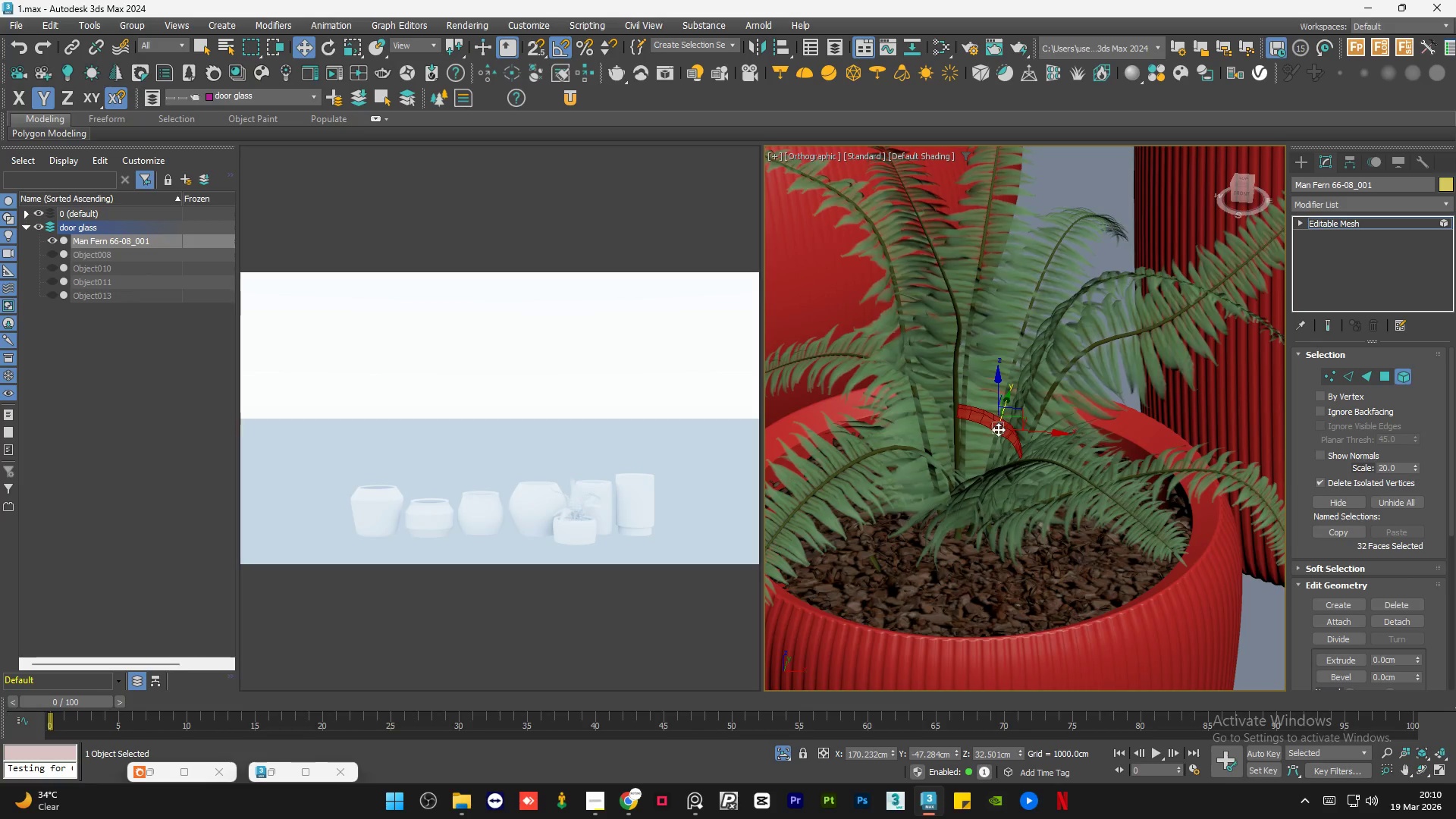 
scroll: coordinate [1011, 428], scroll_direction: up, amount: 2.0
 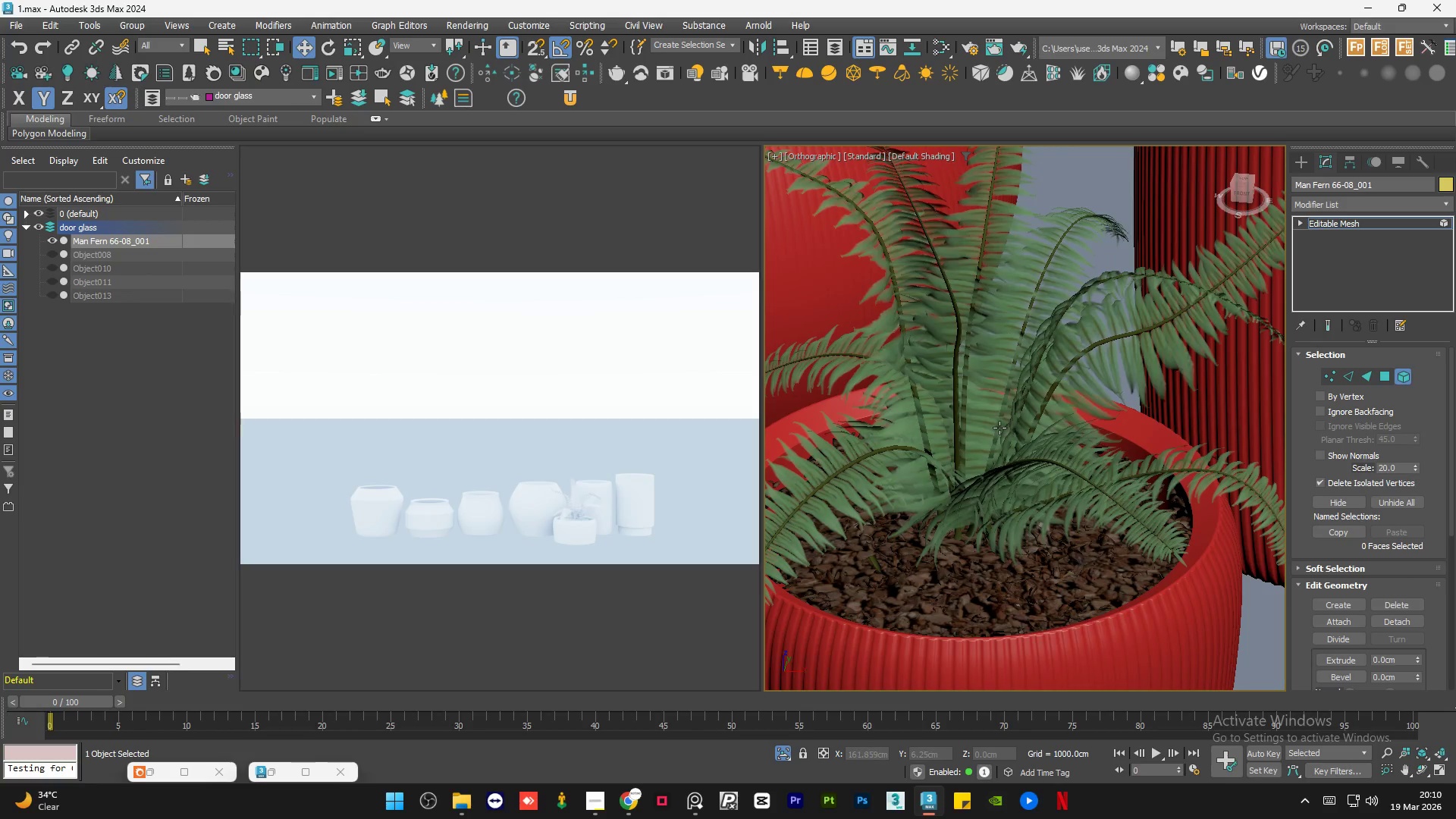 
left_click([959, 441])
 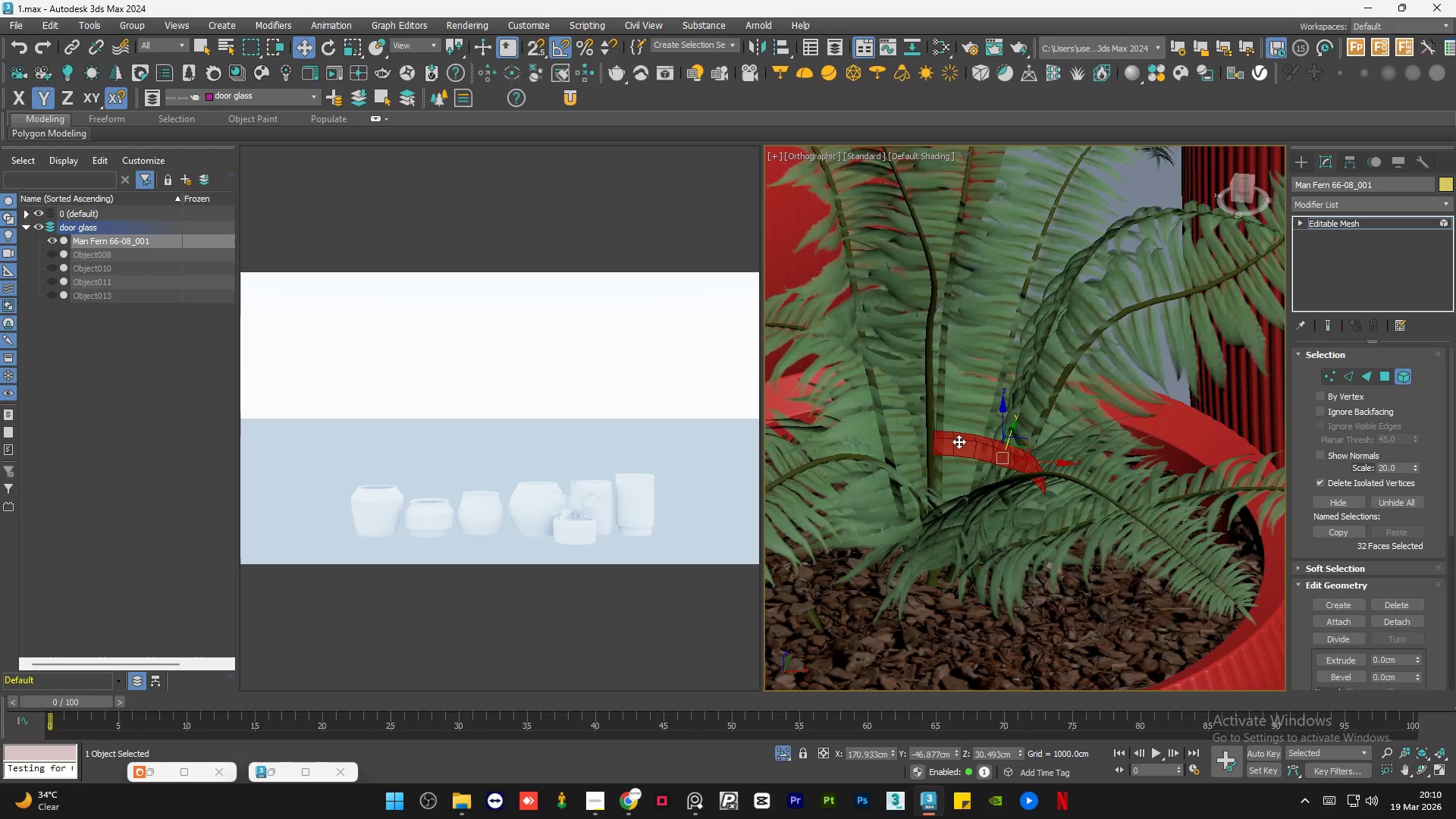 
scroll: coordinate [994, 432], scroll_direction: up, amount: 3.0
 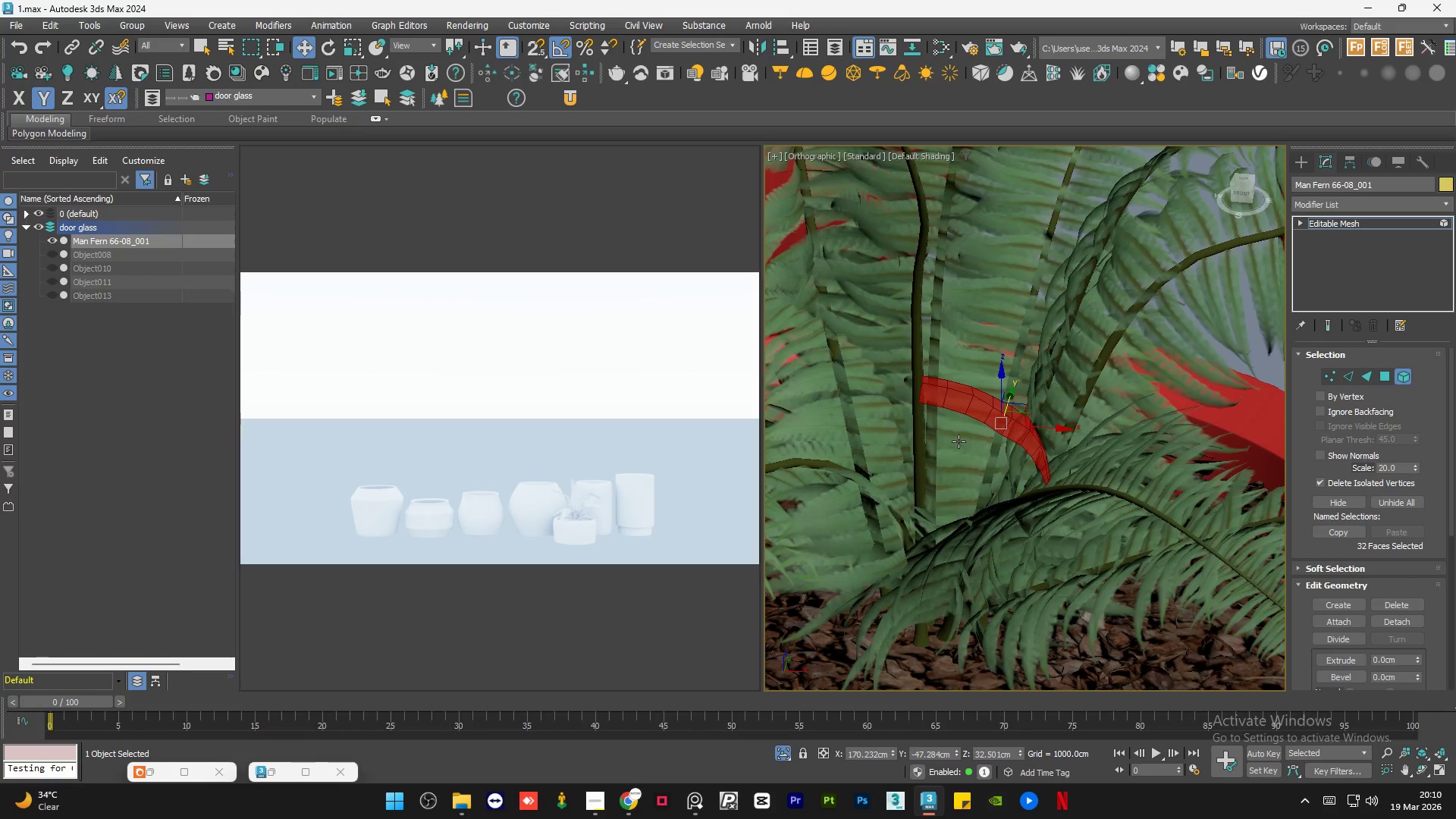 
hold_key(key=AltLeft, duration=0.48)
 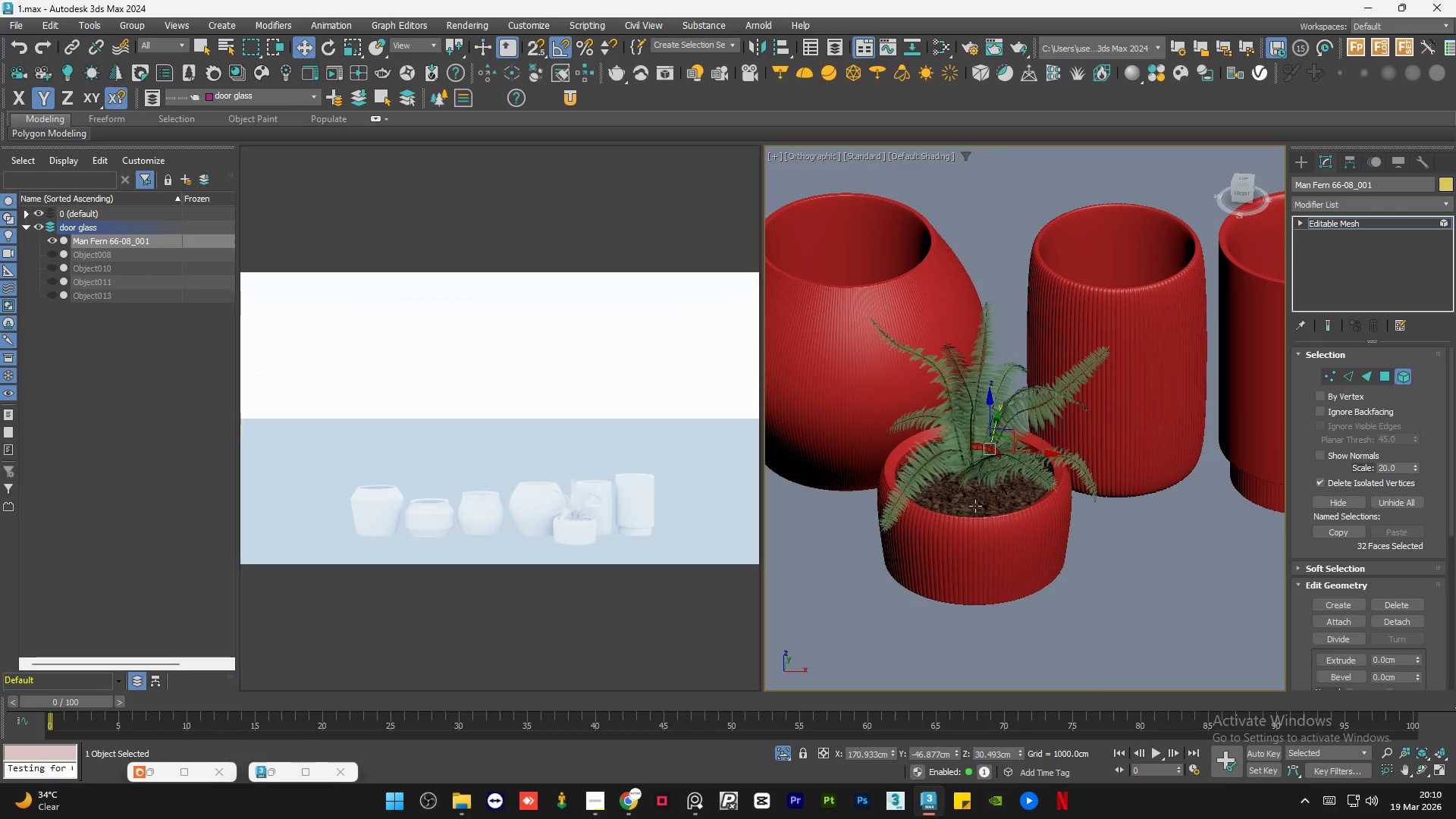 
scroll: coordinate [969, 457], scroll_direction: down, amount: 5.0
 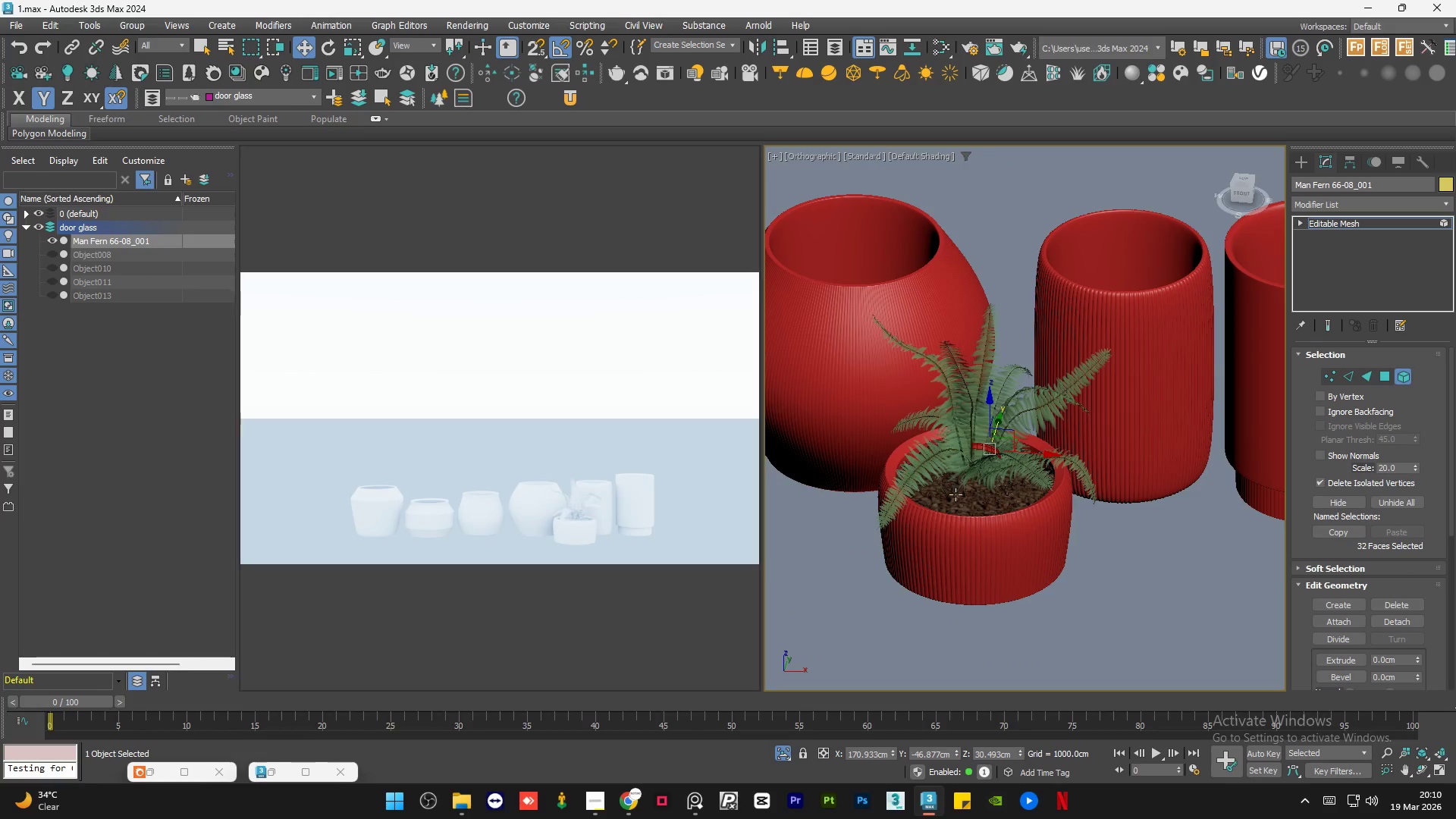 
left_click([974, 505])
 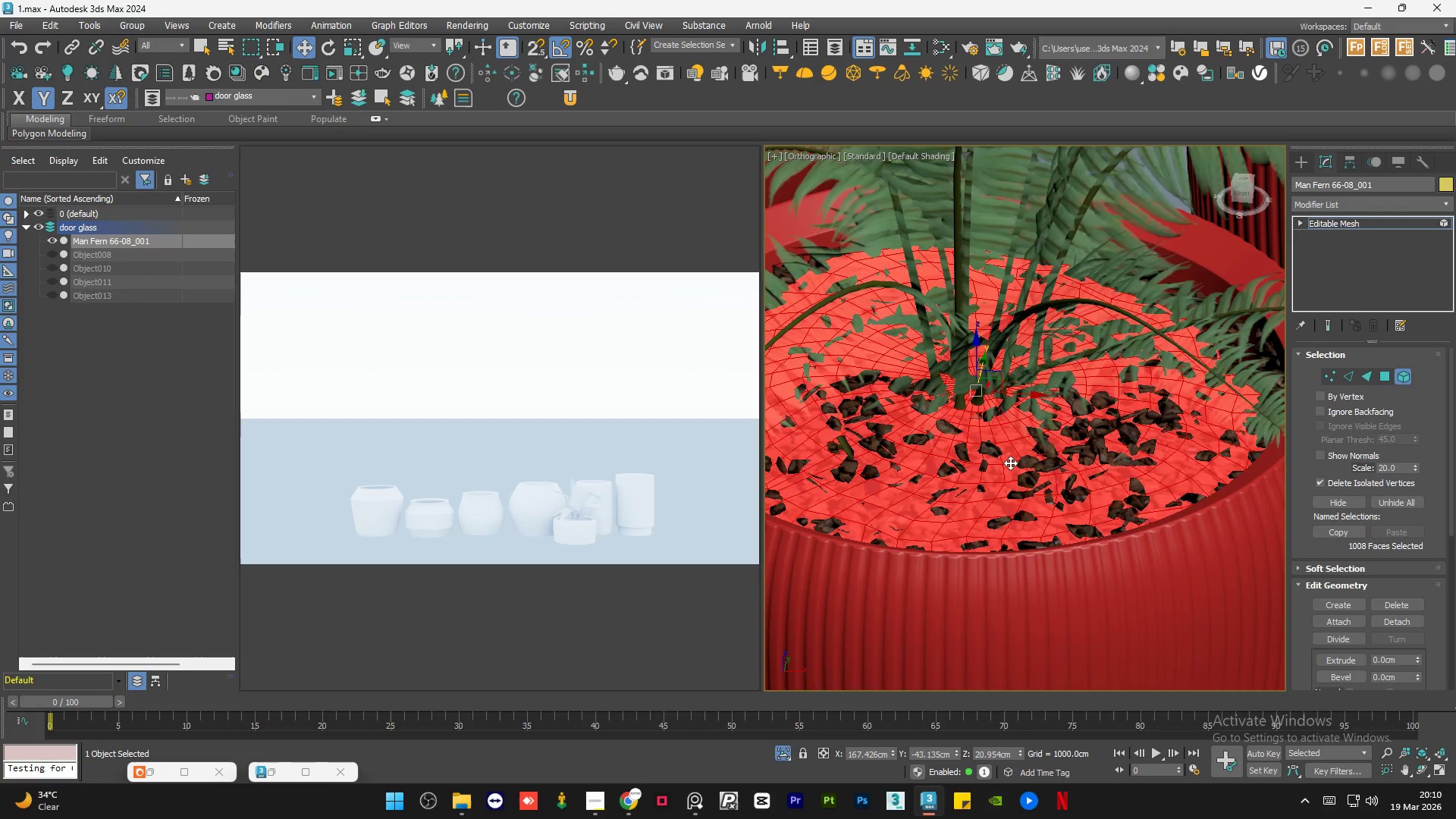 
scroll: coordinate [975, 505], scroll_direction: up, amount: 4.0
 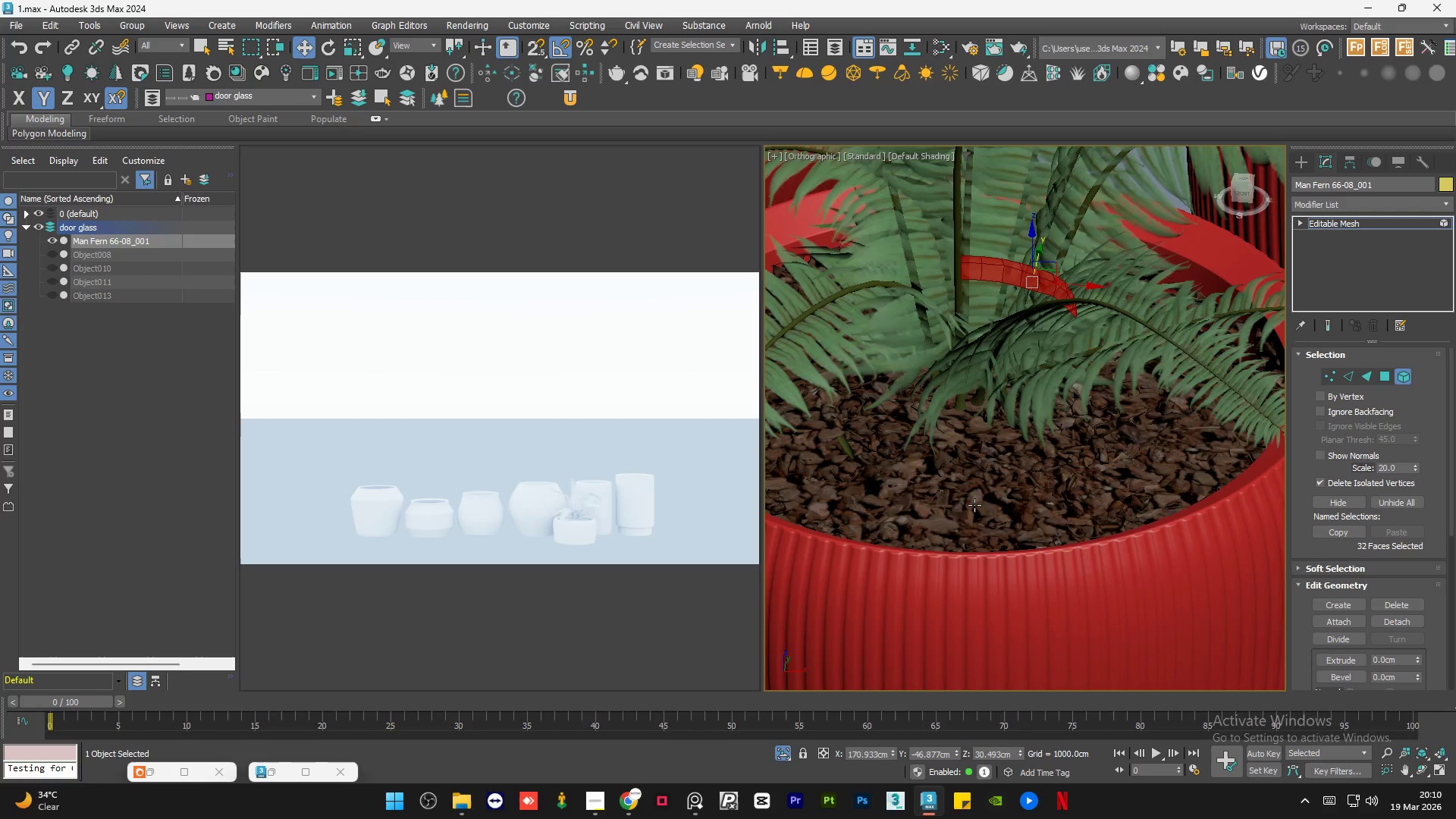 
hold_key(key=ControlLeft, duration=0.61)
 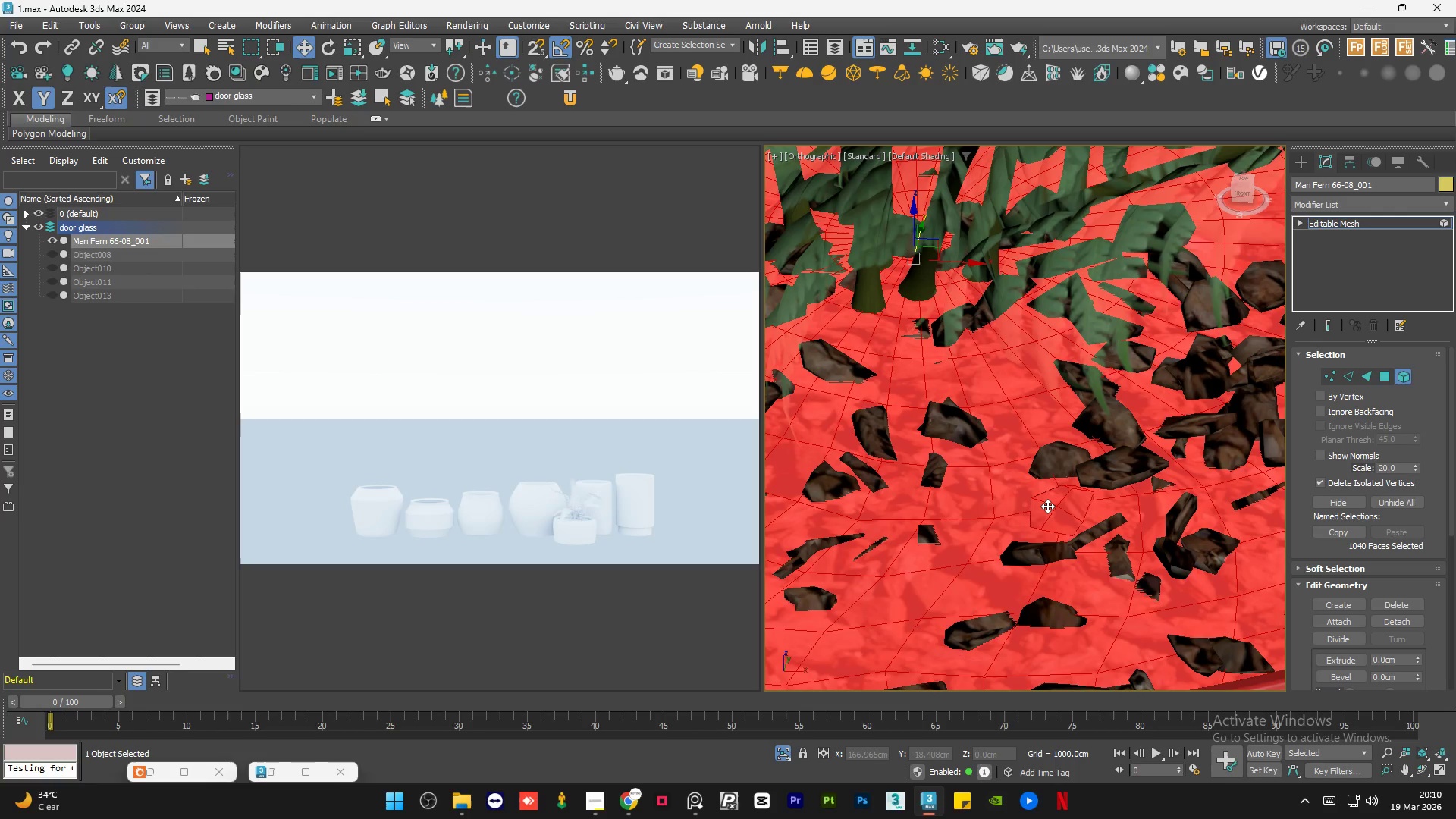 
scroll: coordinate [1010, 463], scroll_direction: up, amount: 3.0
 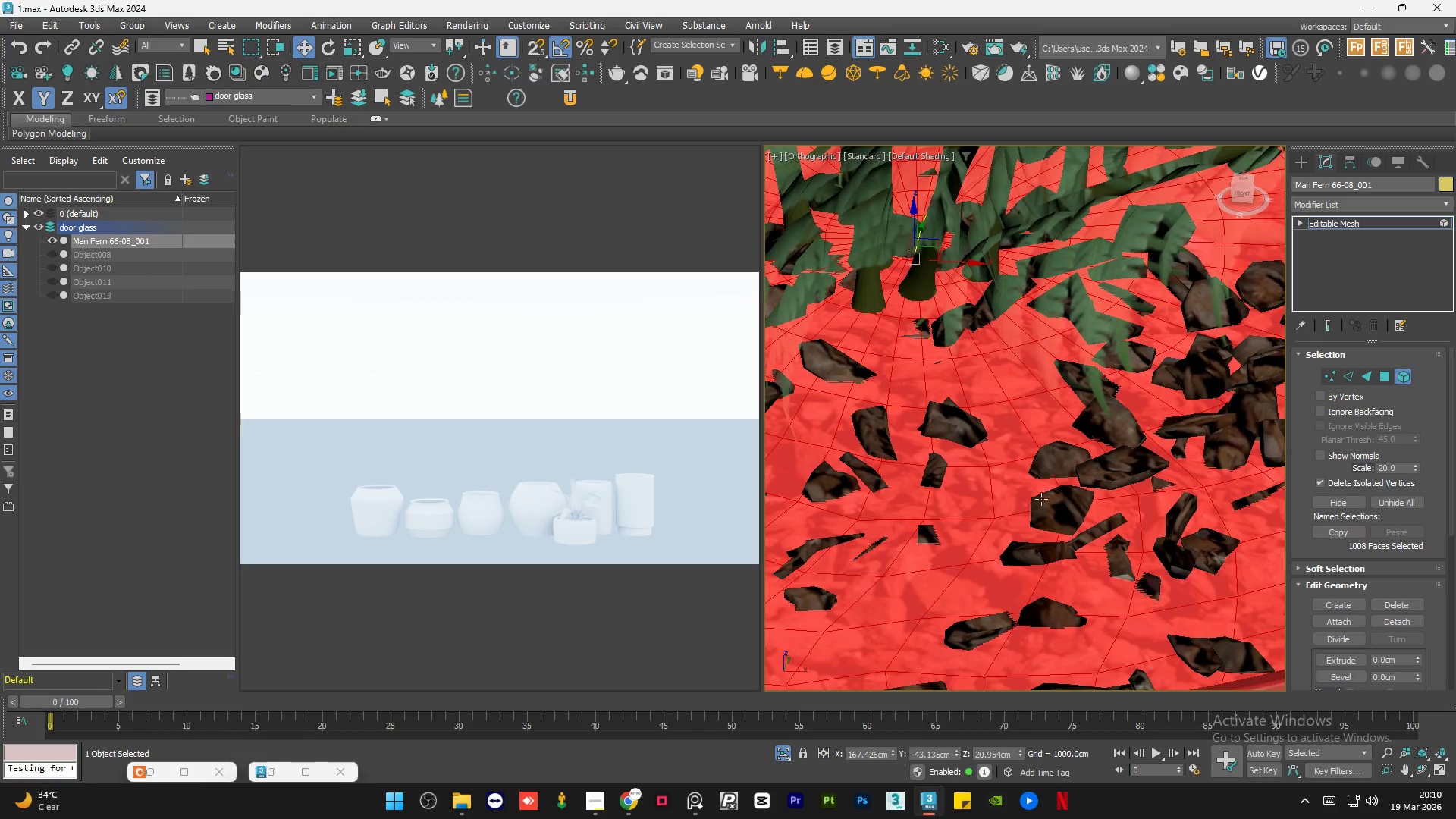 
left_click([1046, 506])
 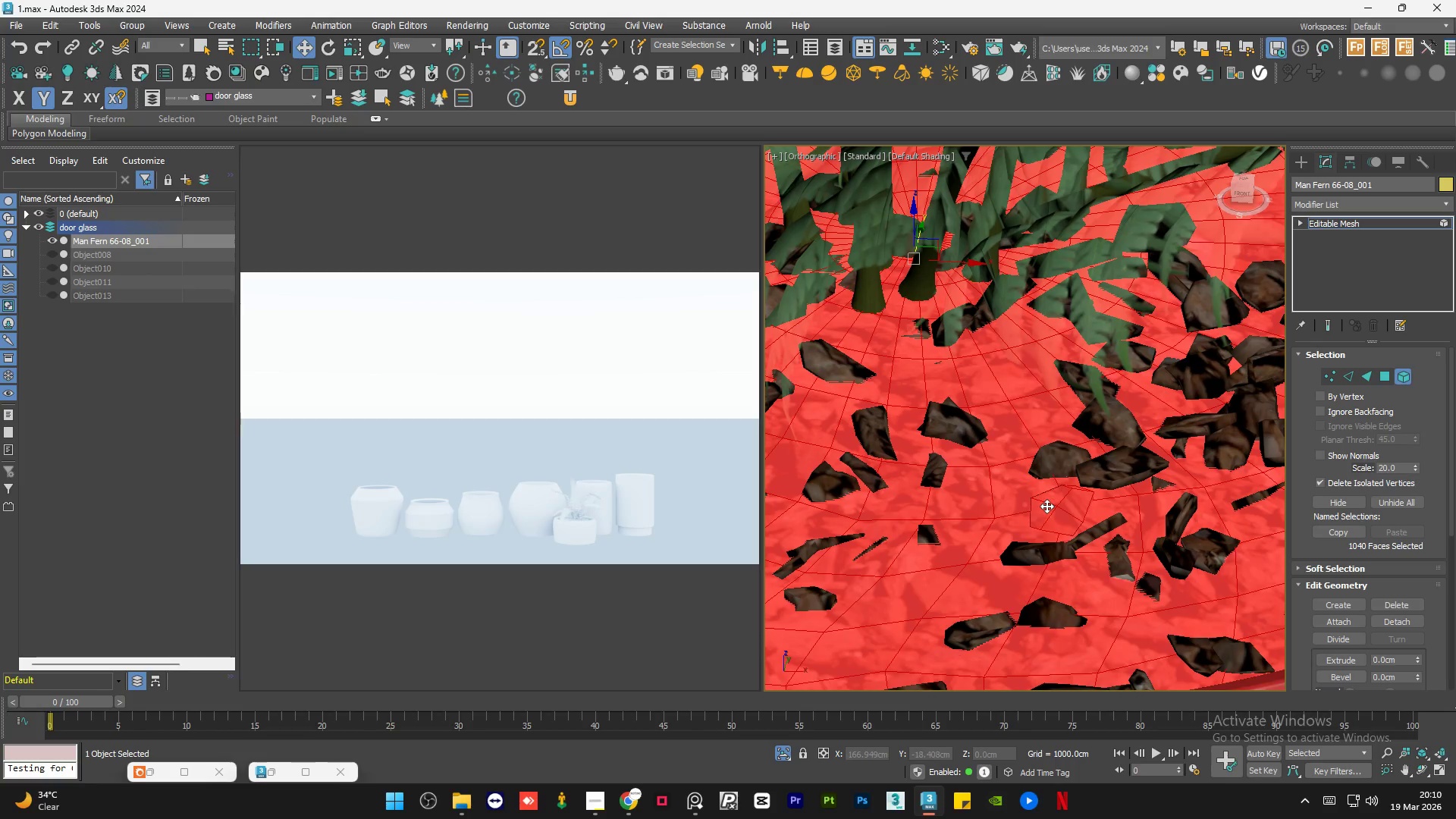 
hold_key(key=ControlLeft, duration=1.33)
 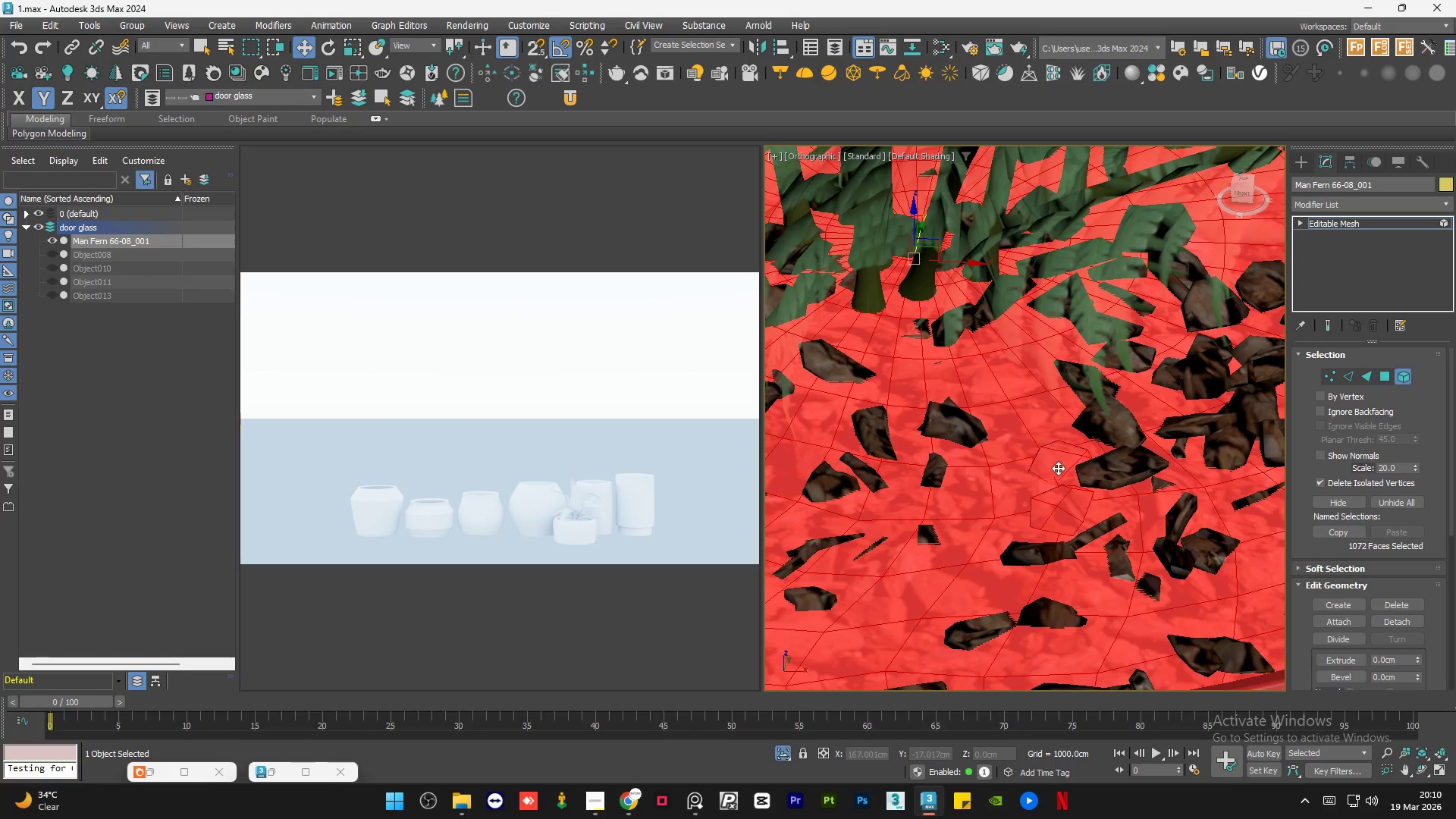 
hold_key(key=ShiftLeft, duration=0.73)
 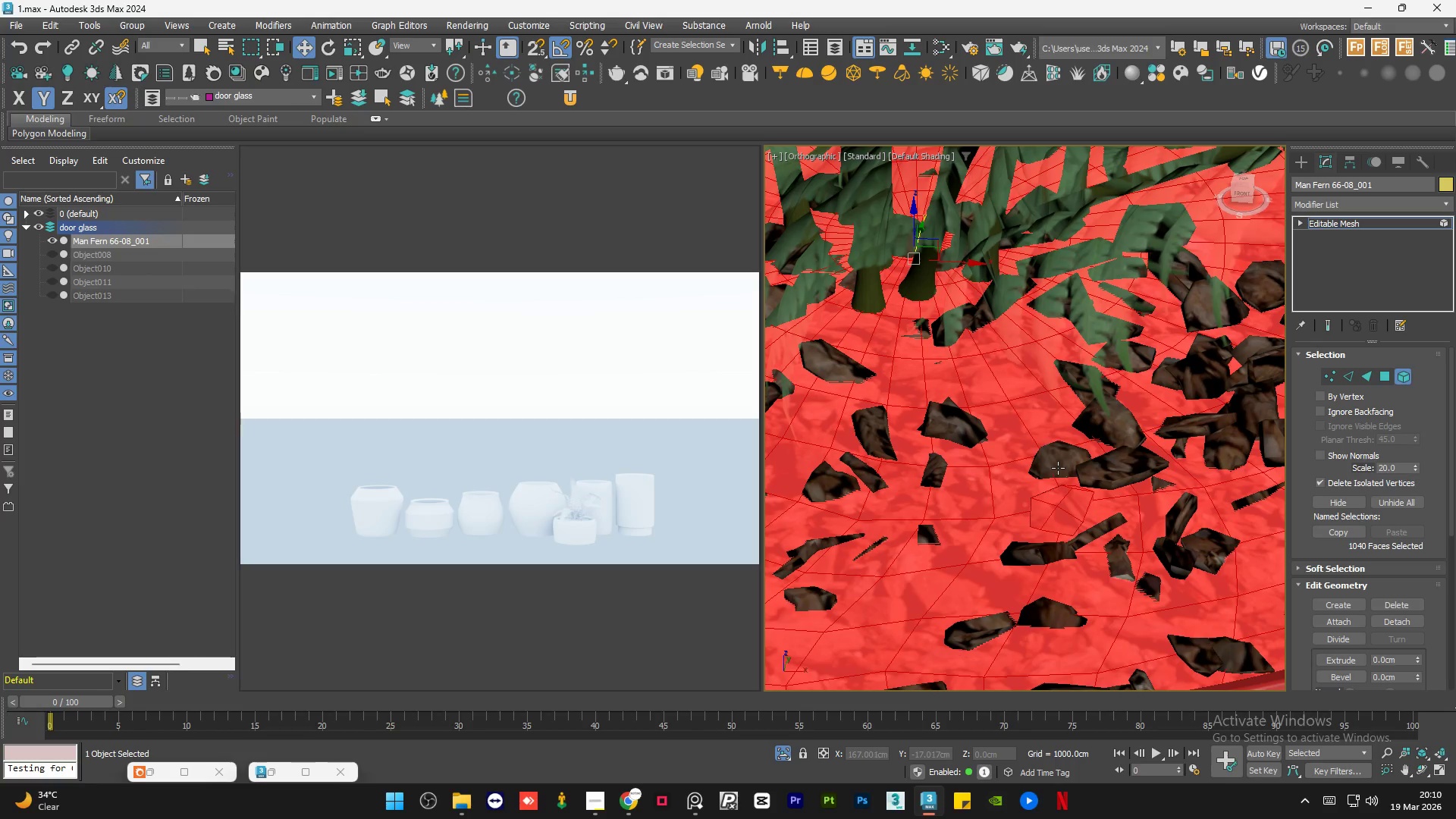 
hold_key(key=A, duration=0.31)
 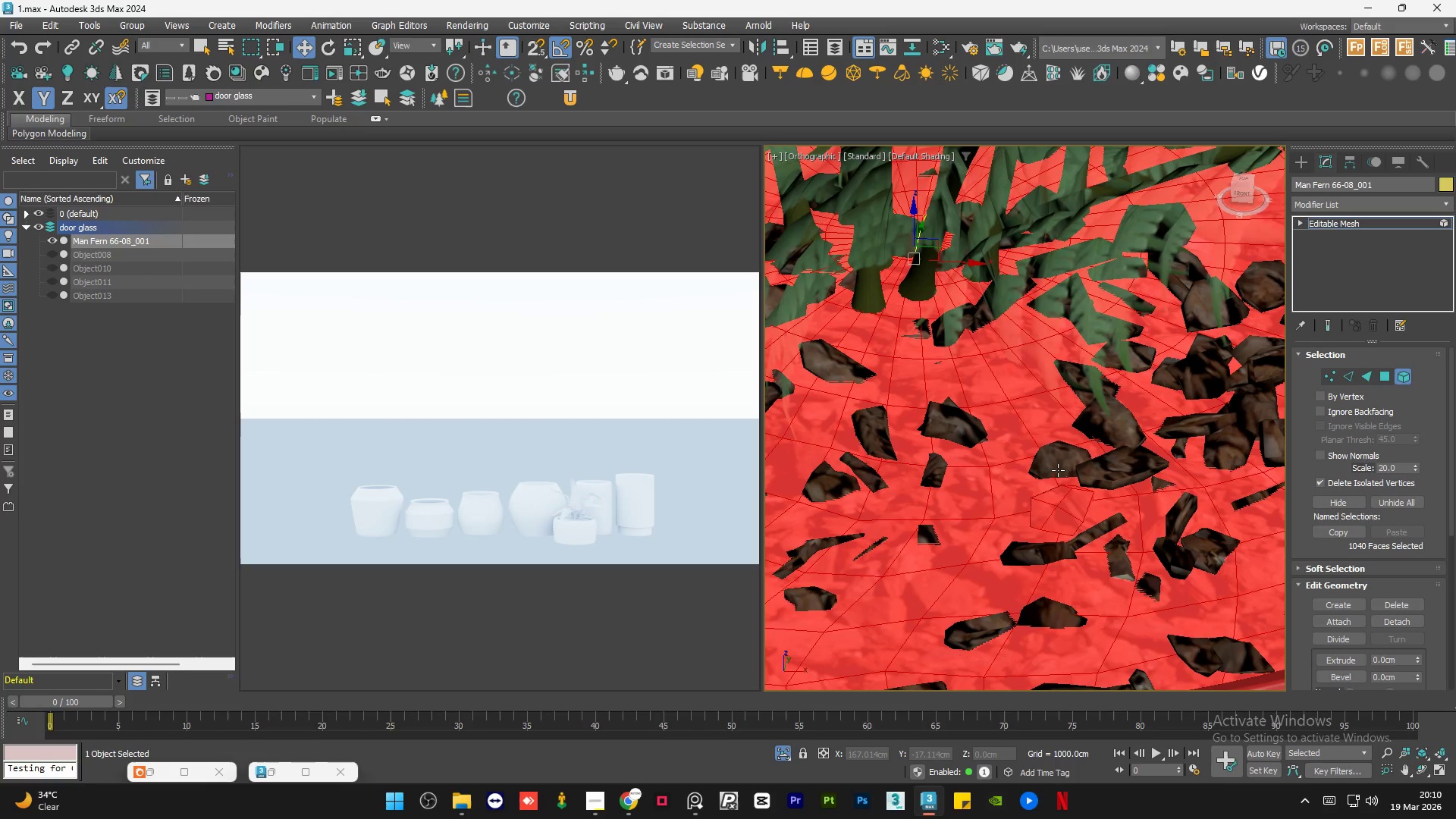 
hold_key(key=ControlLeft, duration=0.39)
left_click([1058, 468])
 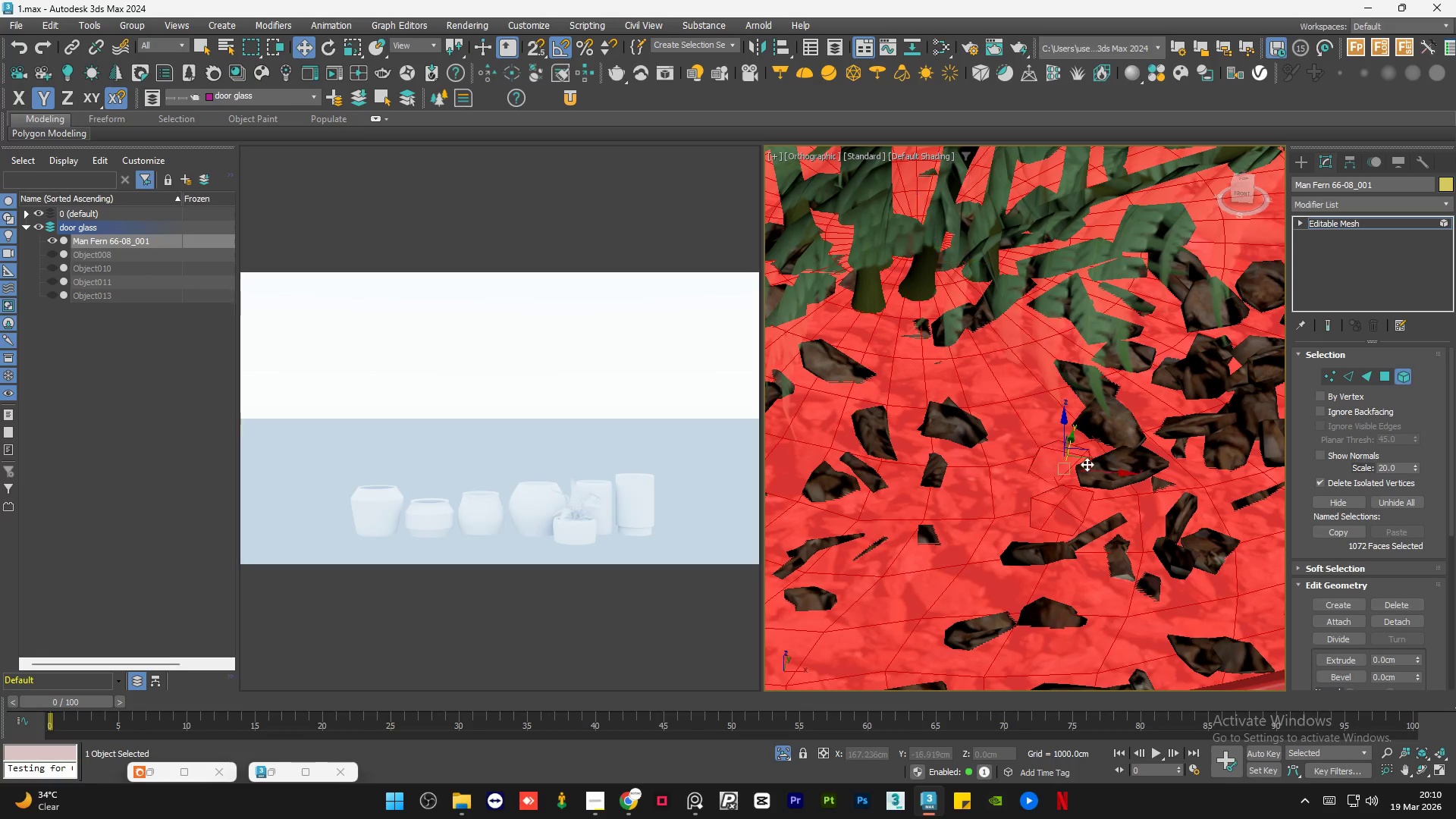 
hold_key(key=ControlLeft, duration=0.45)
left_click([1100, 466])
 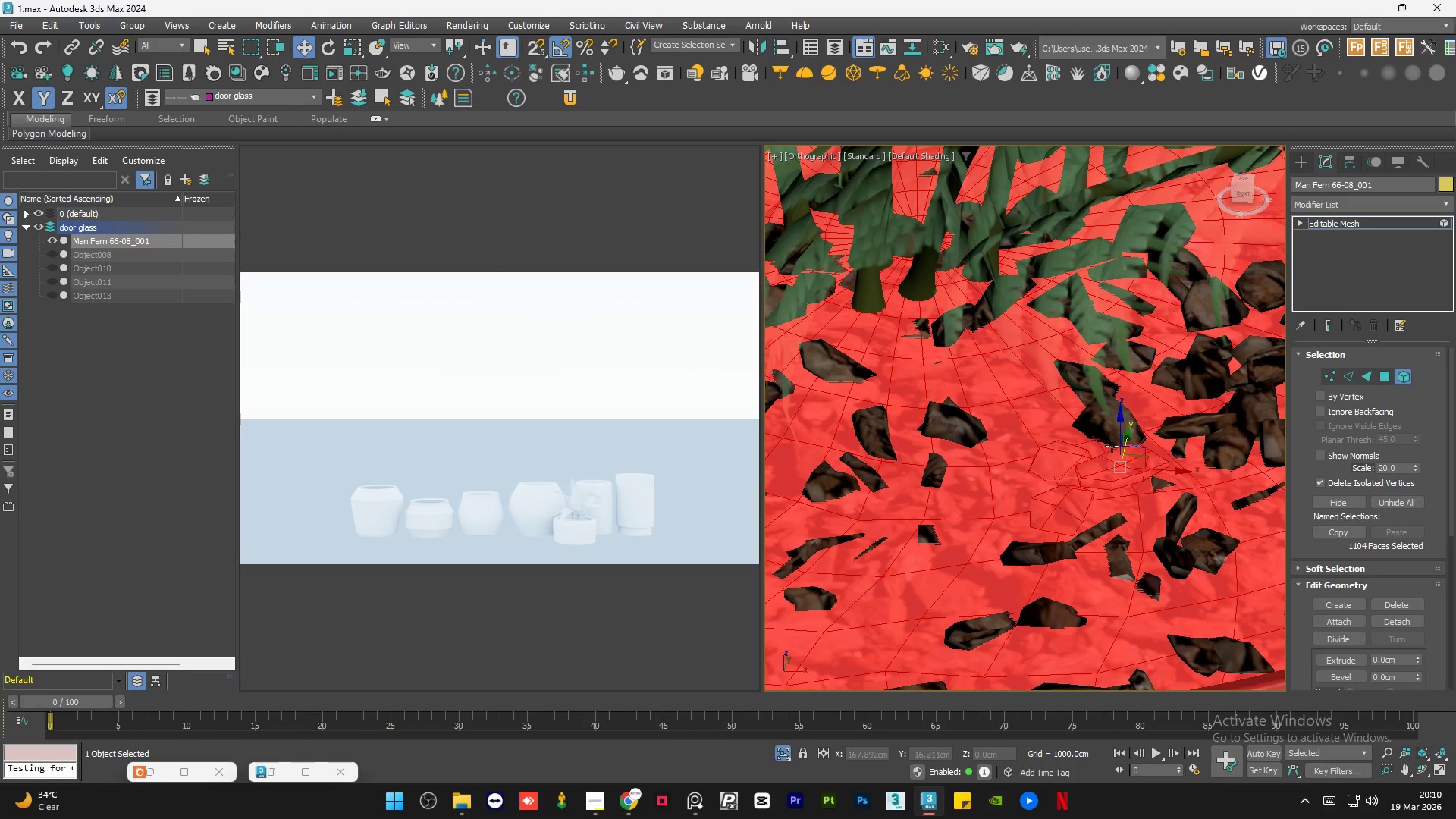 
hold_key(key=ControlLeft, duration=0.34)
double_click([1116, 427])
 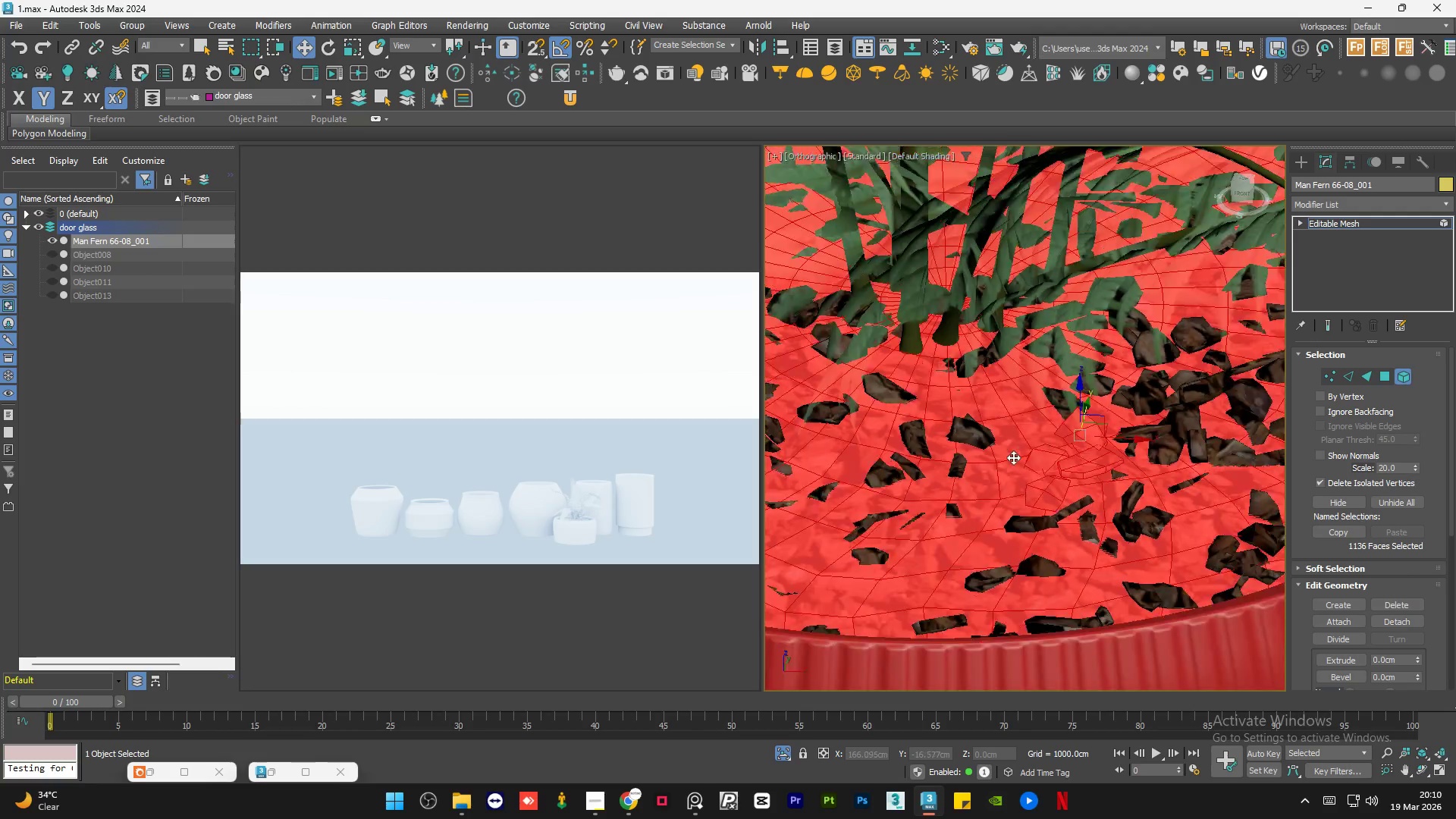 
hold_key(key=AltLeft, duration=1.22)
 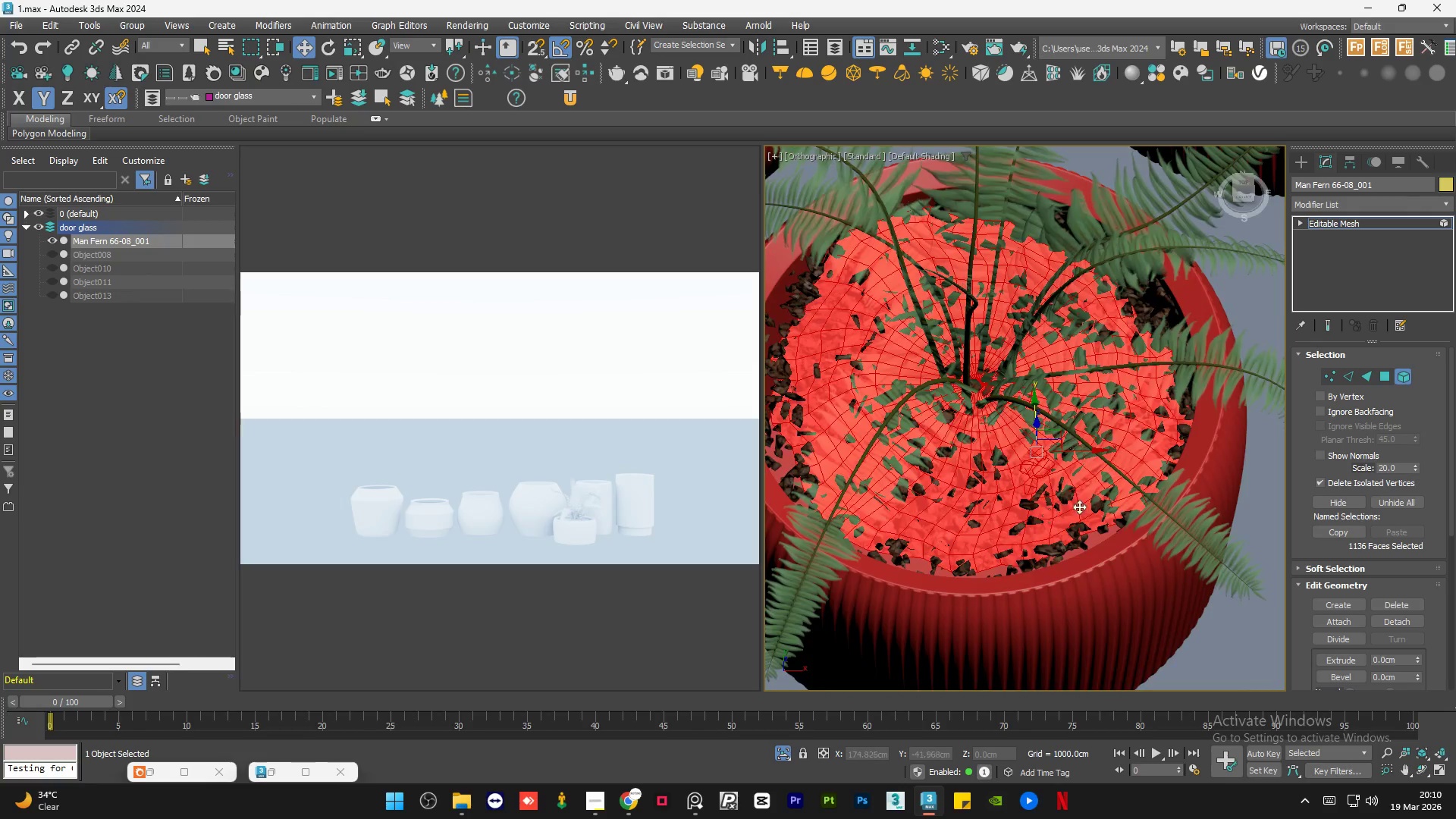 
scroll: coordinate [1084, 505], scroll_direction: down, amount: 6.0
 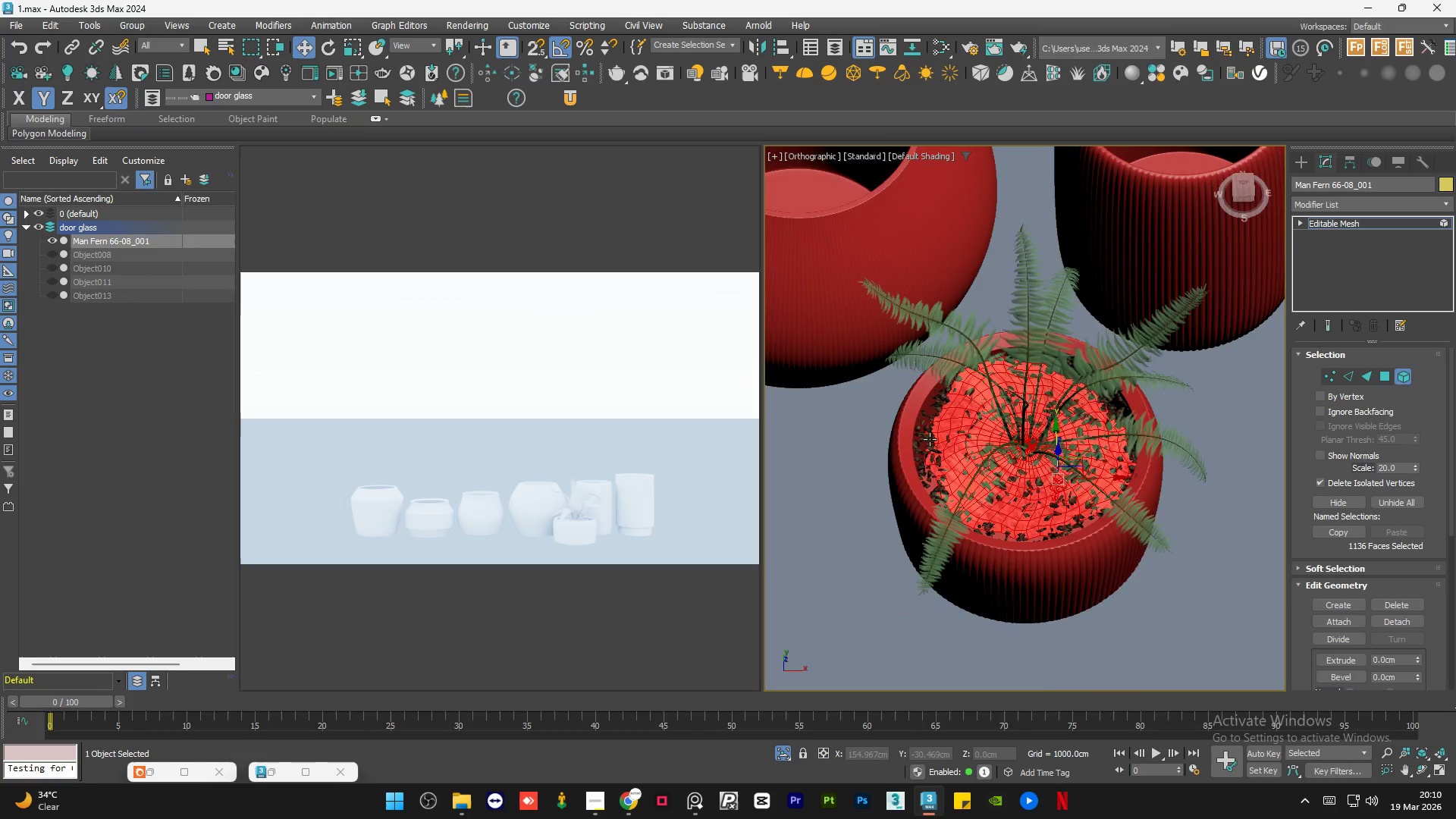 
hold_key(key=ControlLeft, duration=1.51)
left_click_drag(start_coordinate=[913, 378], to_coordinate=[1022, 587])
 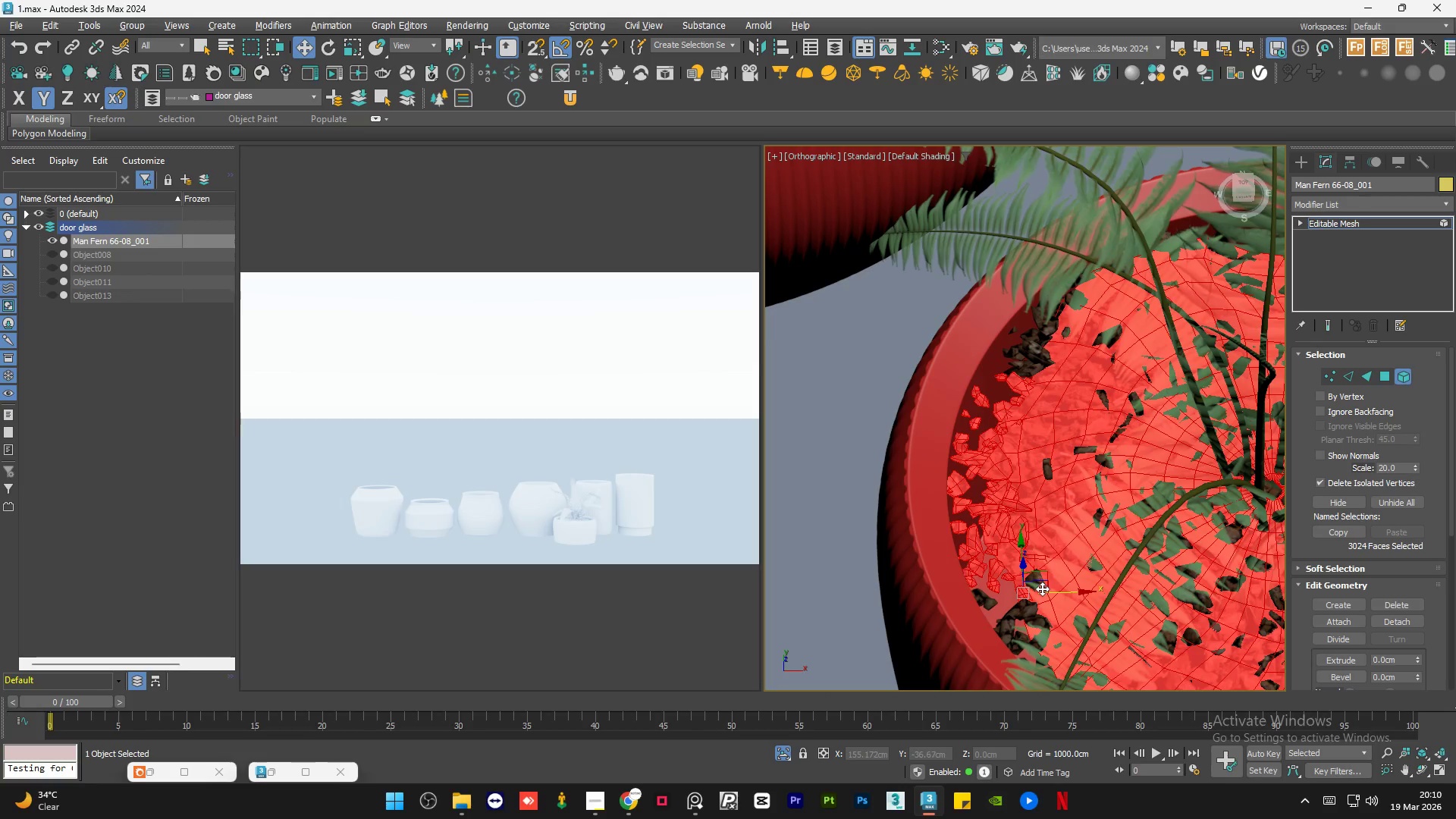 
scroll: coordinate [893, 422], scroll_direction: up, amount: 3.0
 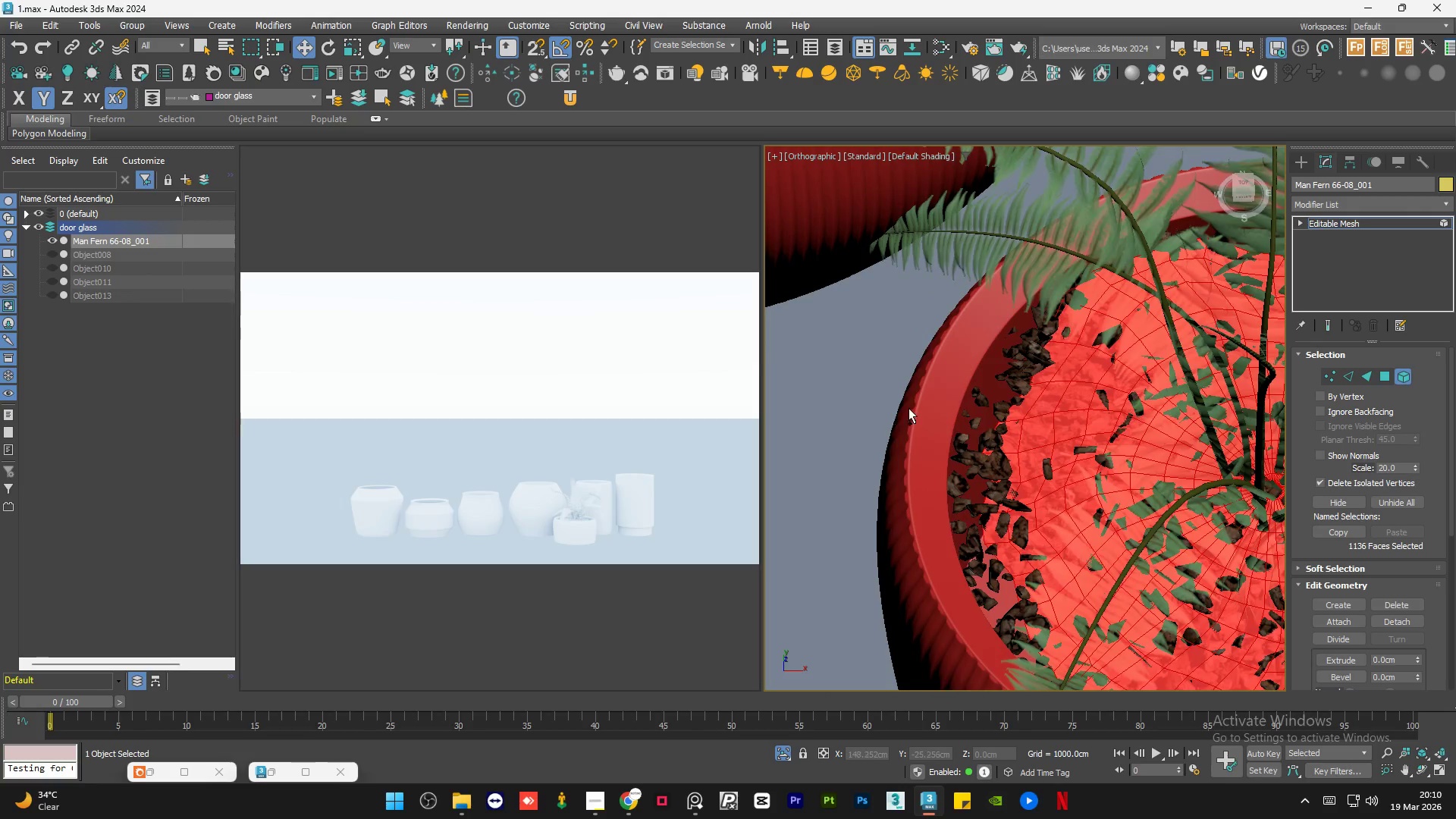 
hold_key(key=ControlLeft, duration=1.5)
 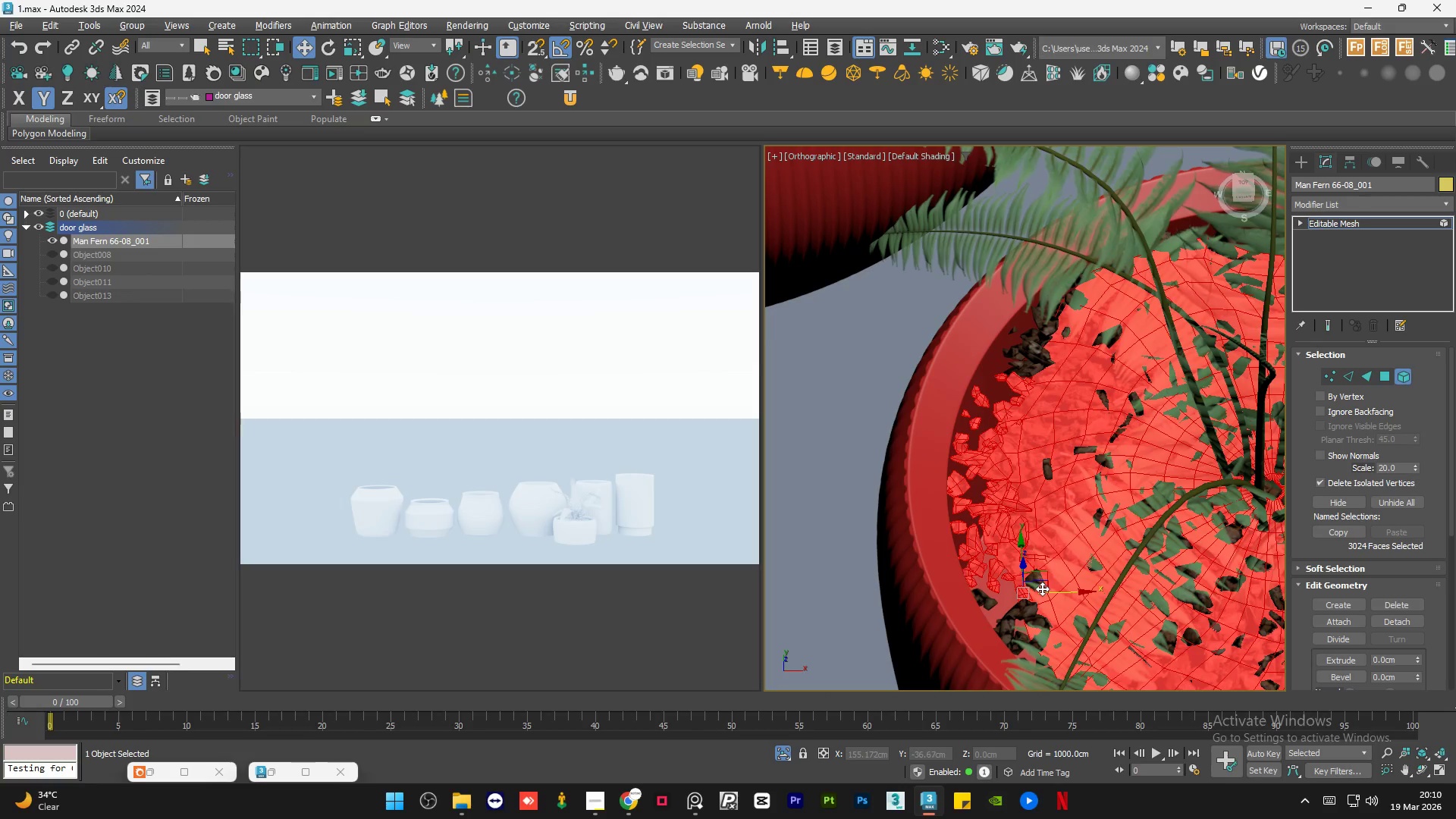 
key(Control+ControlLeft)
 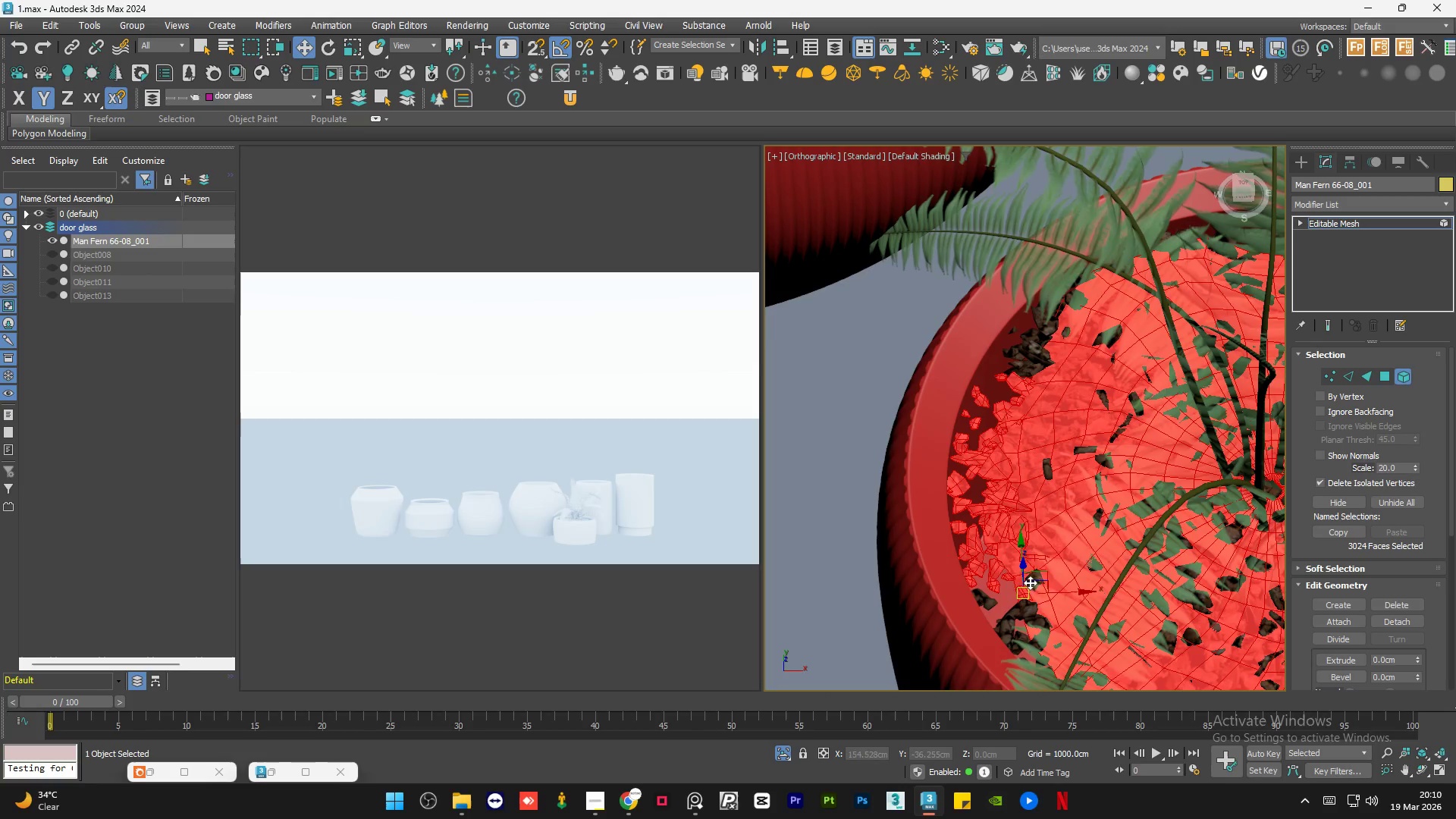 
hold_key(key=AltLeft, duration=1.42)
 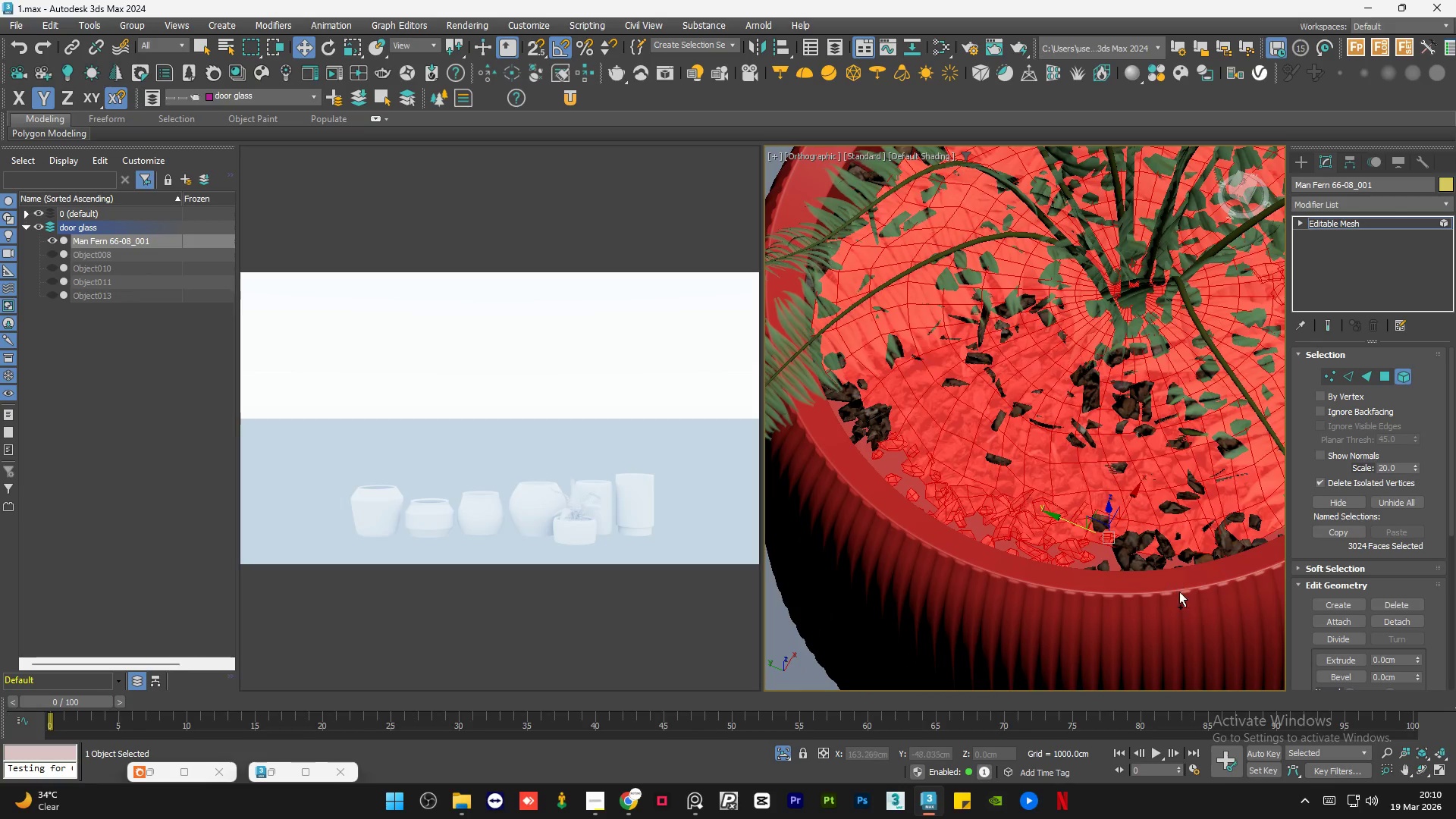 
hold_key(key=ControlLeft, duration=0.84)
left_click_drag(start_coordinate=[1189, 605], to_coordinate=[1053, 483])
 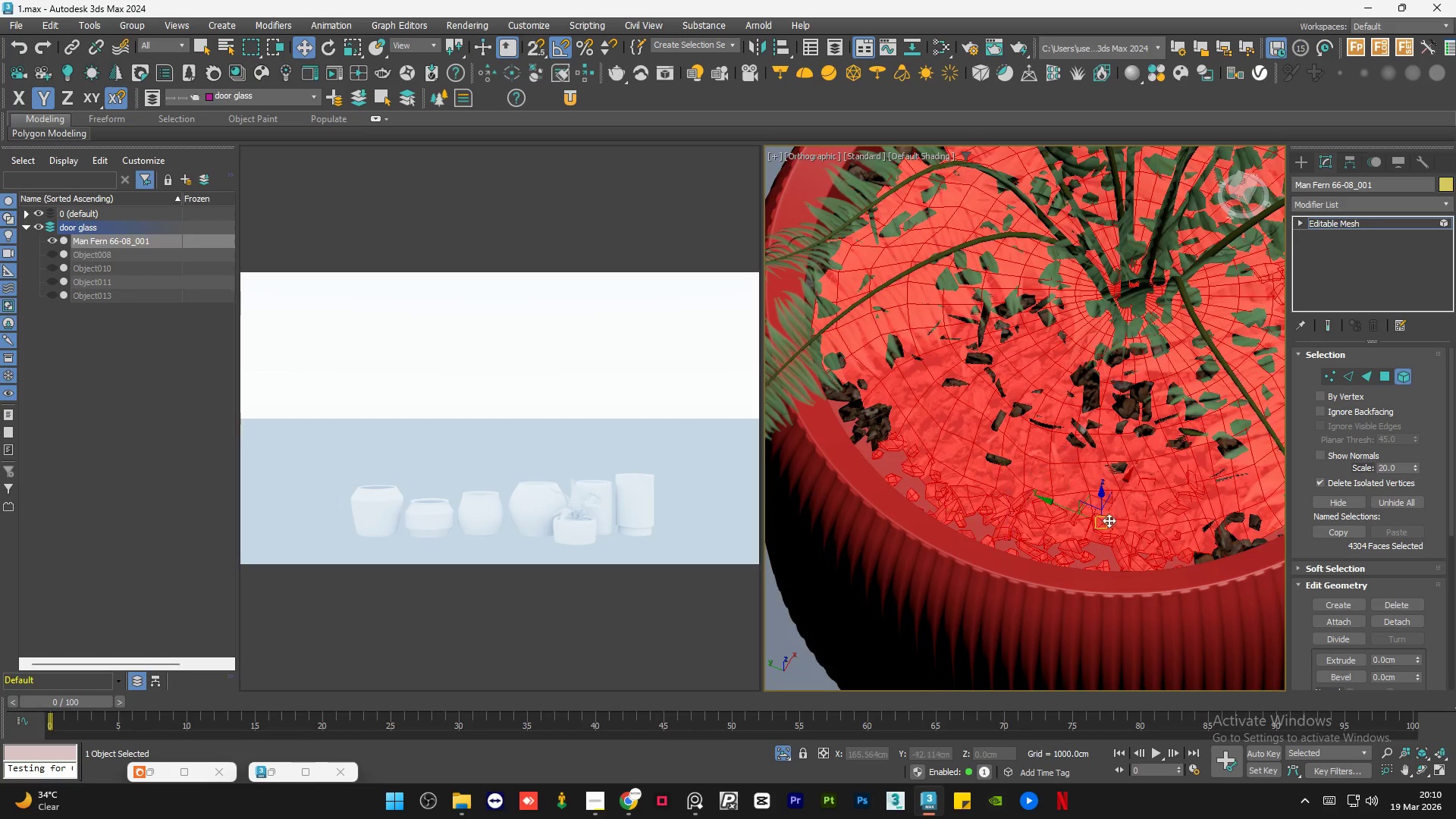 
hold_key(key=AltLeft, duration=1.39)
 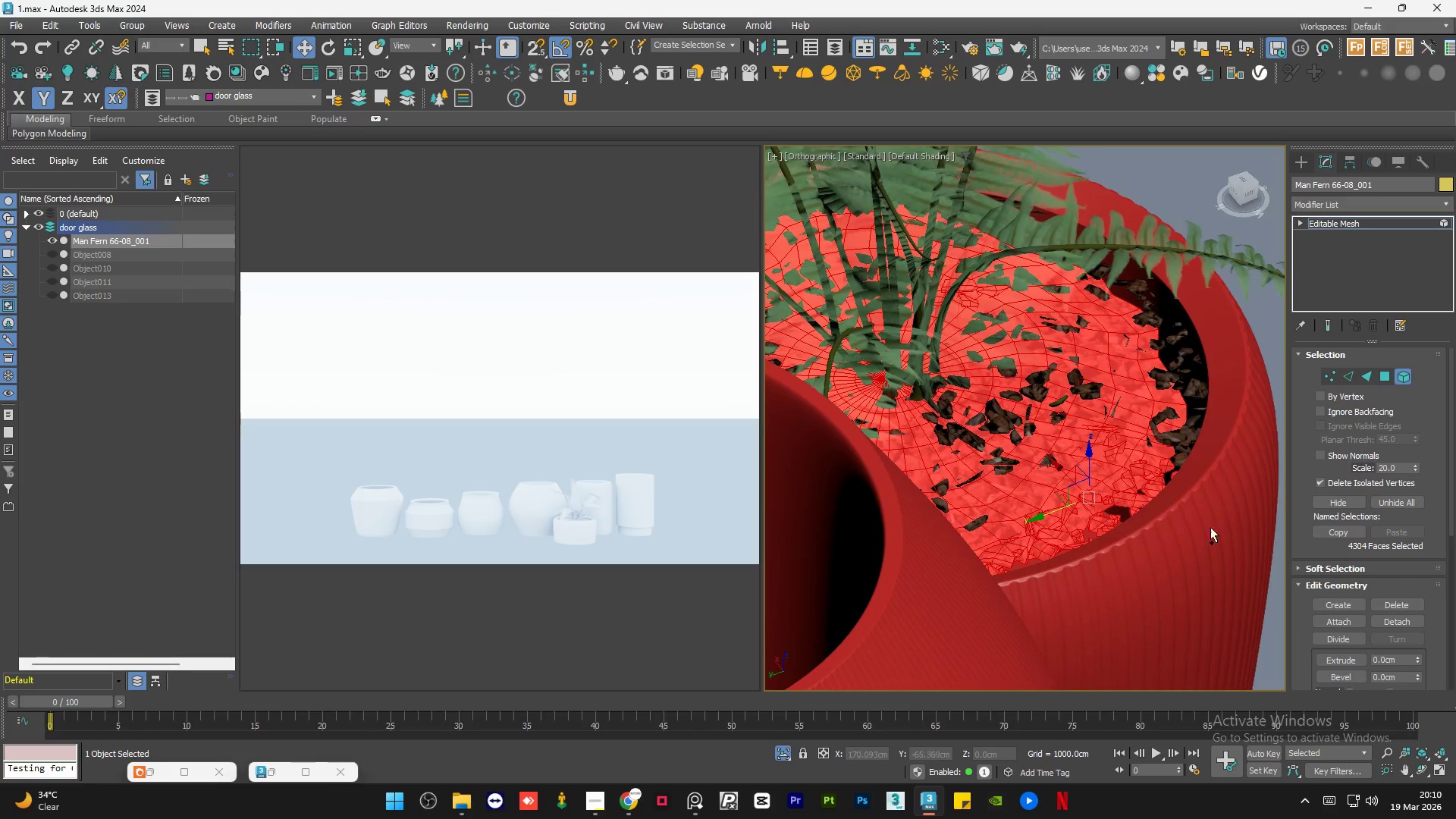 
hold_key(key=ControlLeft, duration=1.17)
left_click_drag(start_coordinate=[1207, 544], to_coordinate=[1130, 306])
 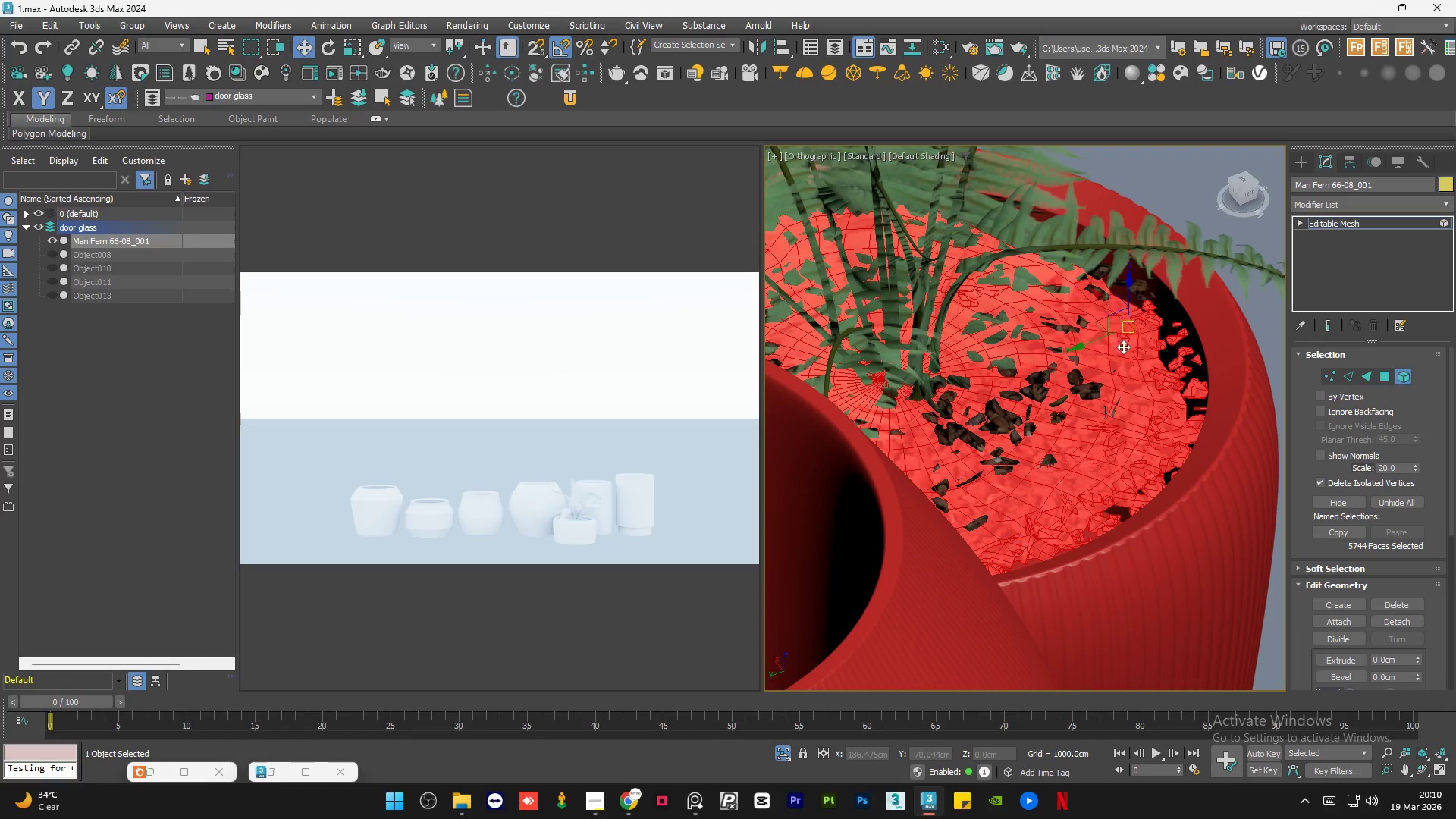 
hold_key(key=AltLeft, duration=0.84)
 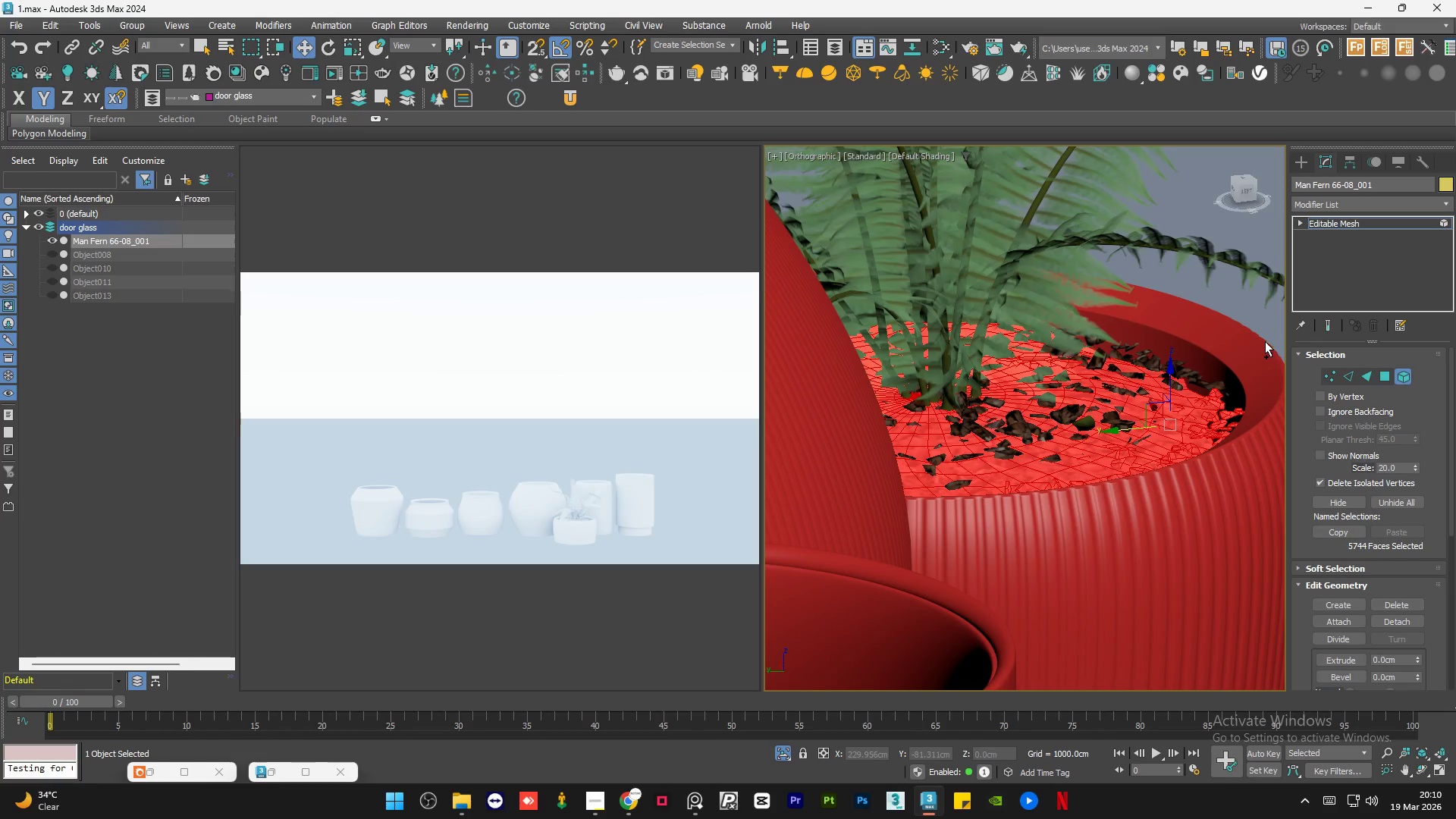 
hold_key(key=AltLeft, duration=2.19)
hold_key(key=ControlLeft, duration=1.52)
left_click_drag(start_coordinate=[1263, 331], to_coordinate=[1127, 457])
 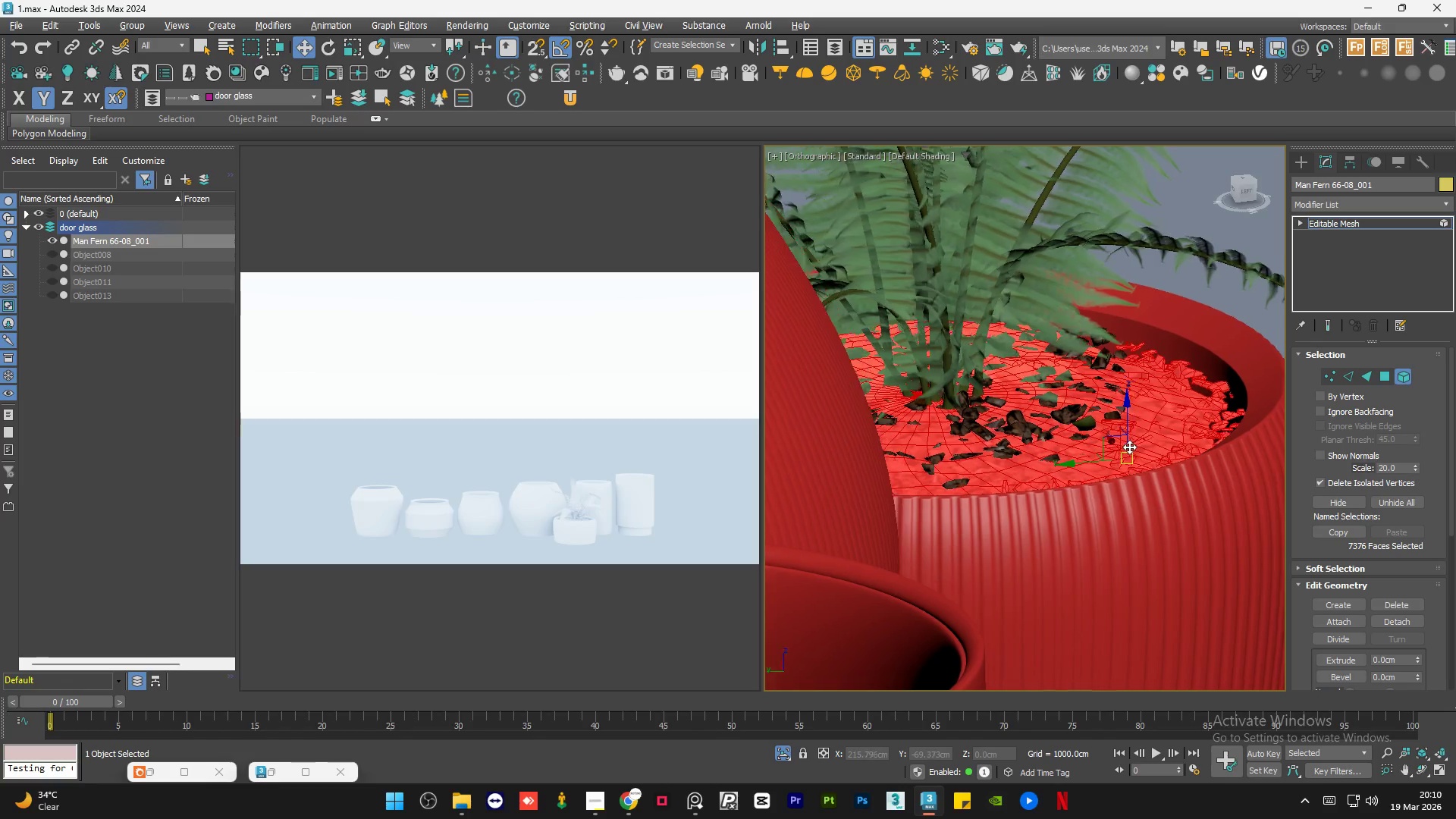 
key(Control+ControlLeft)
 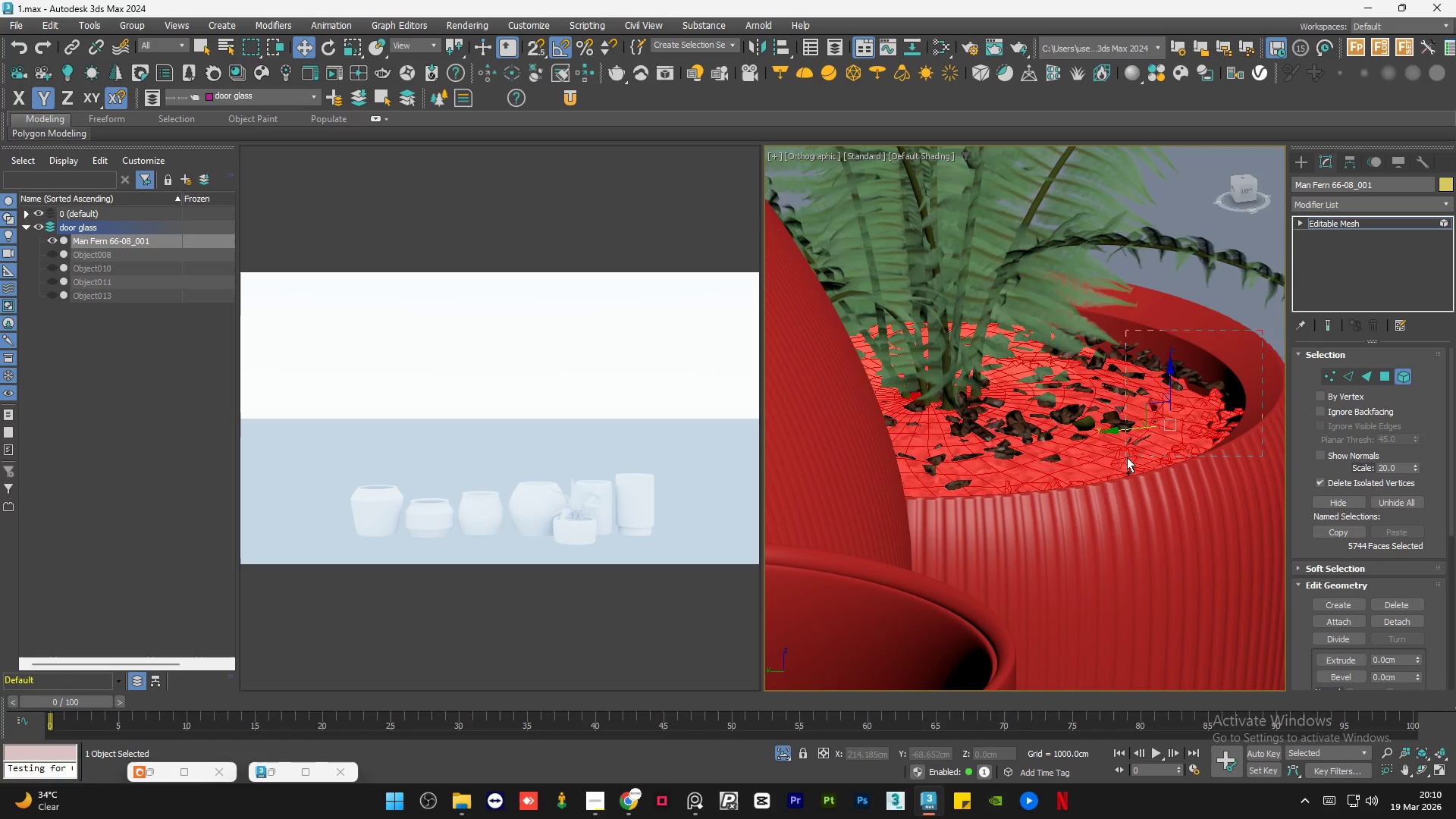 
key(Control+ControlLeft)
 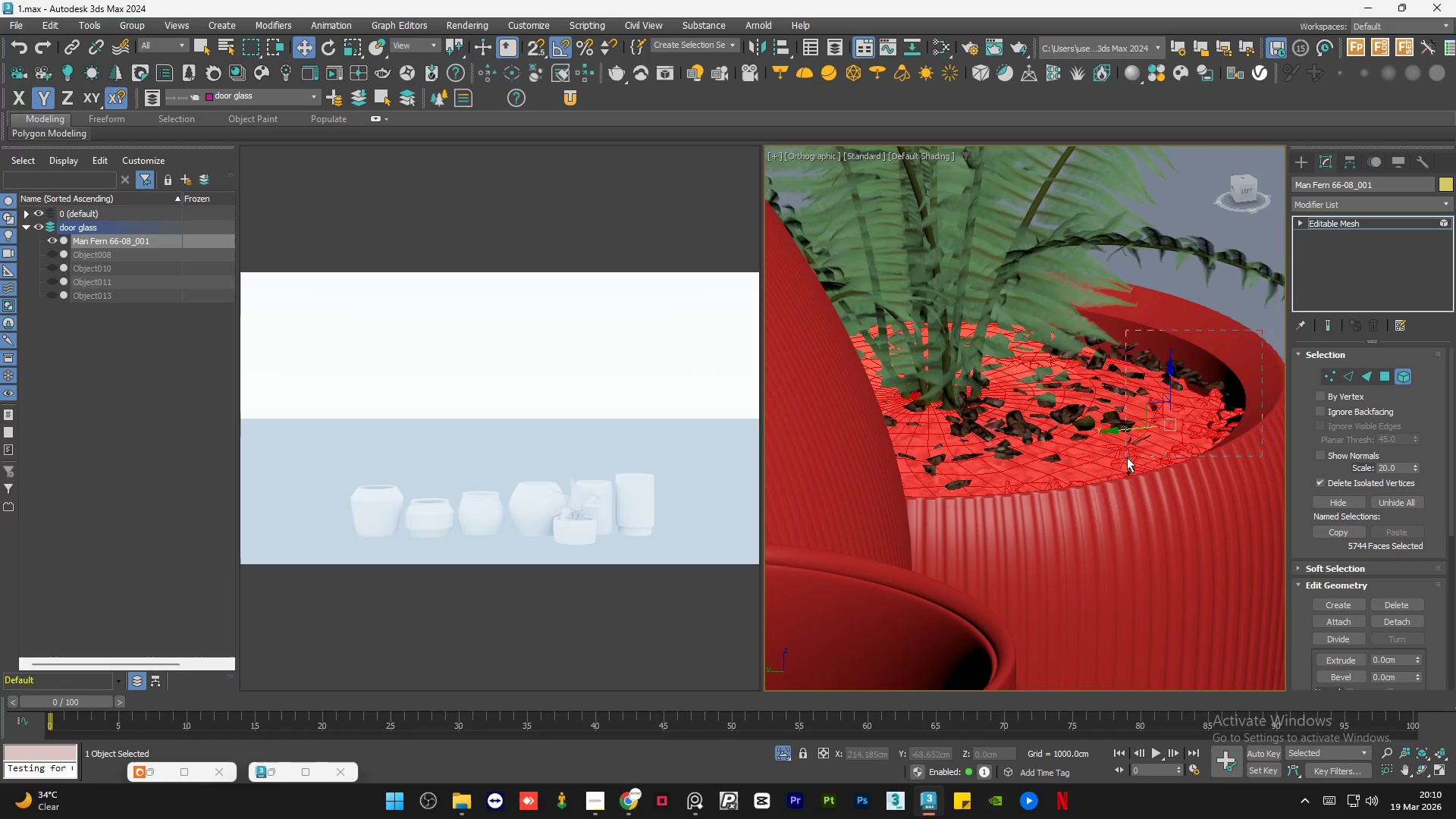 
key(Control+ControlLeft)
 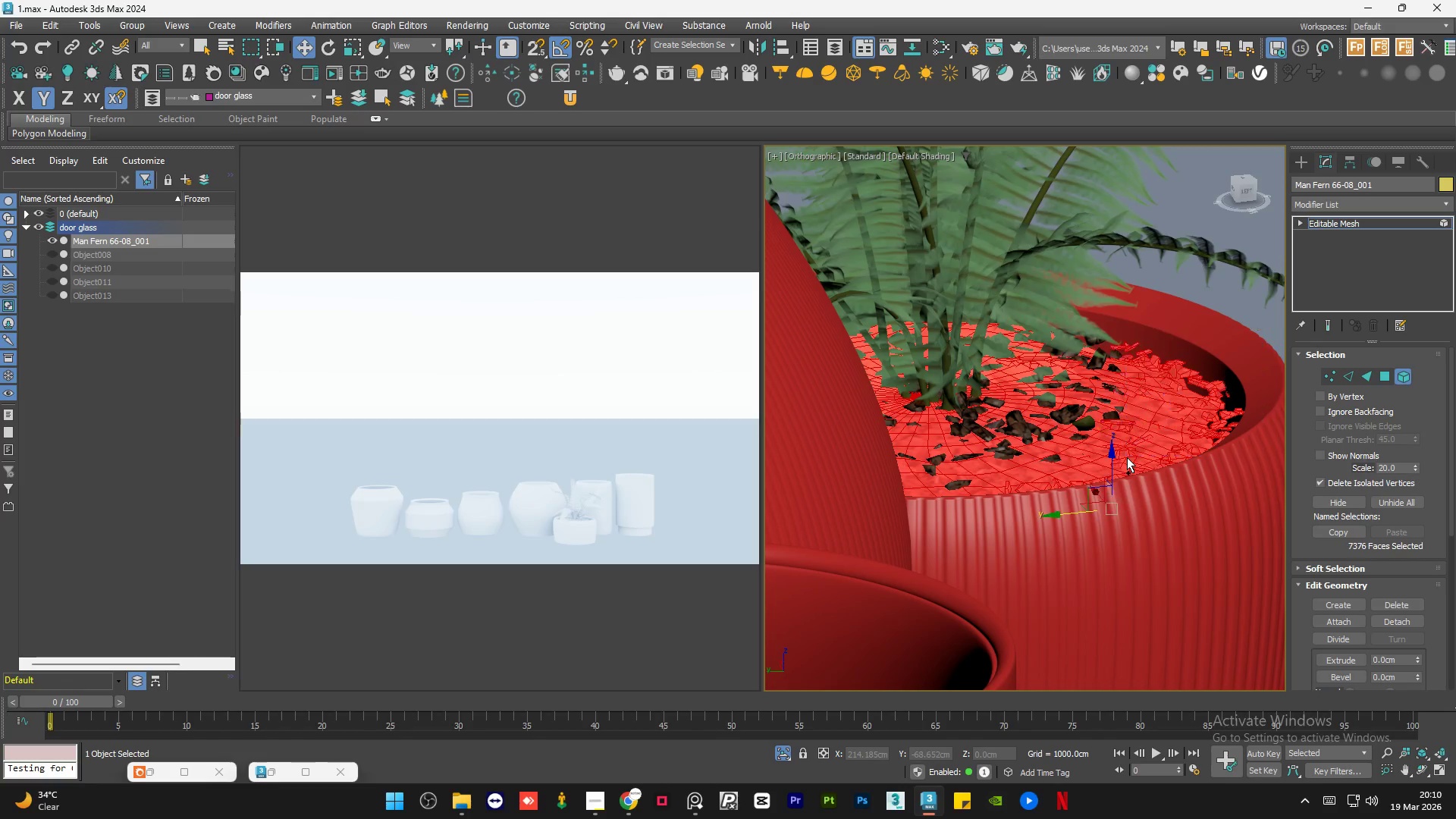 
key(Control+ControlLeft)
 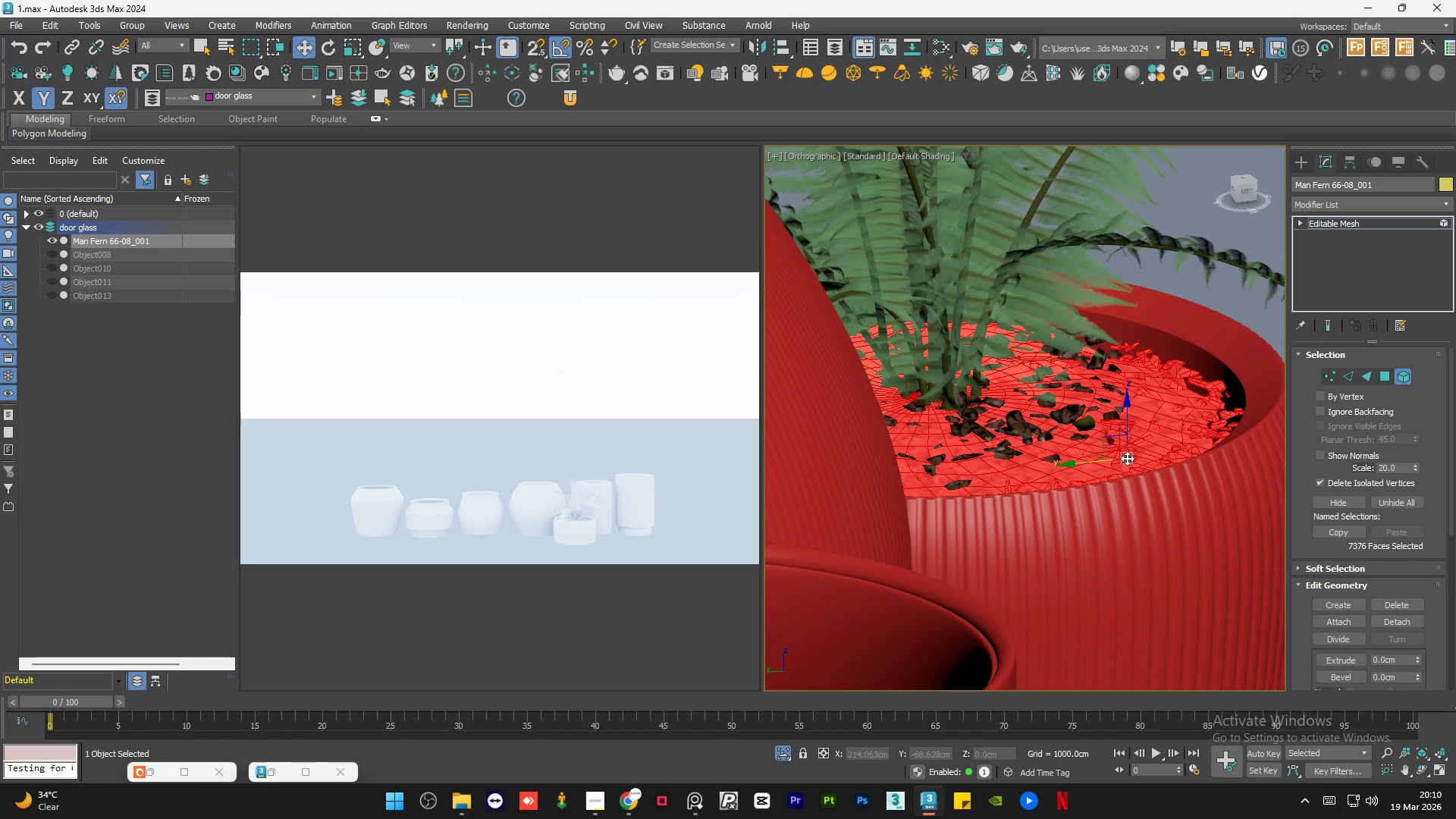 
hold_key(key=AltLeft, duration=0.95)
 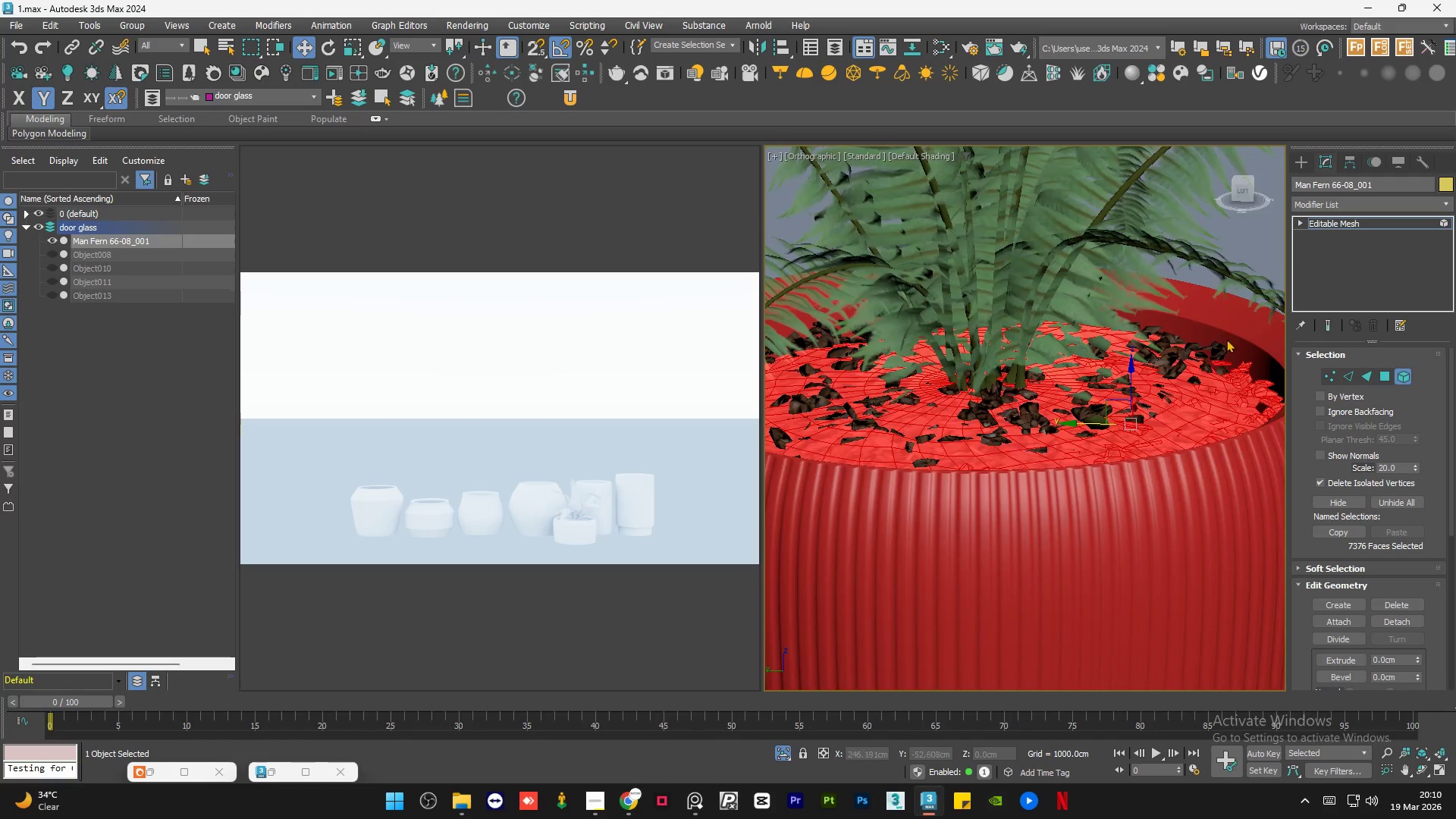 
hold_key(key=ControlLeft, duration=0.98)
left_click_drag(start_coordinate=[1247, 323], to_coordinate=[1106, 434])
 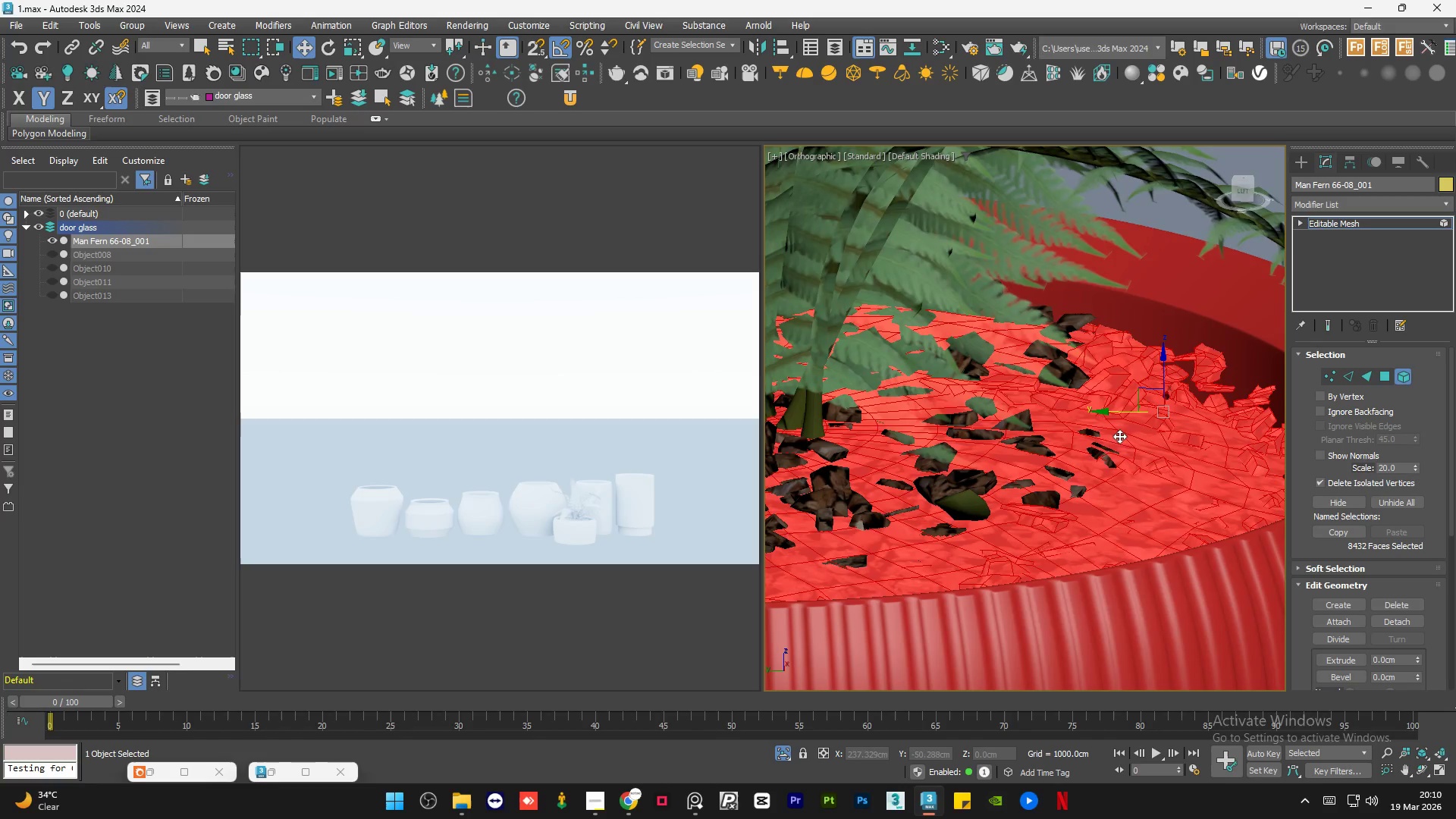 
scroll: coordinate [1228, 338], scroll_direction: up, amount: 2.0
 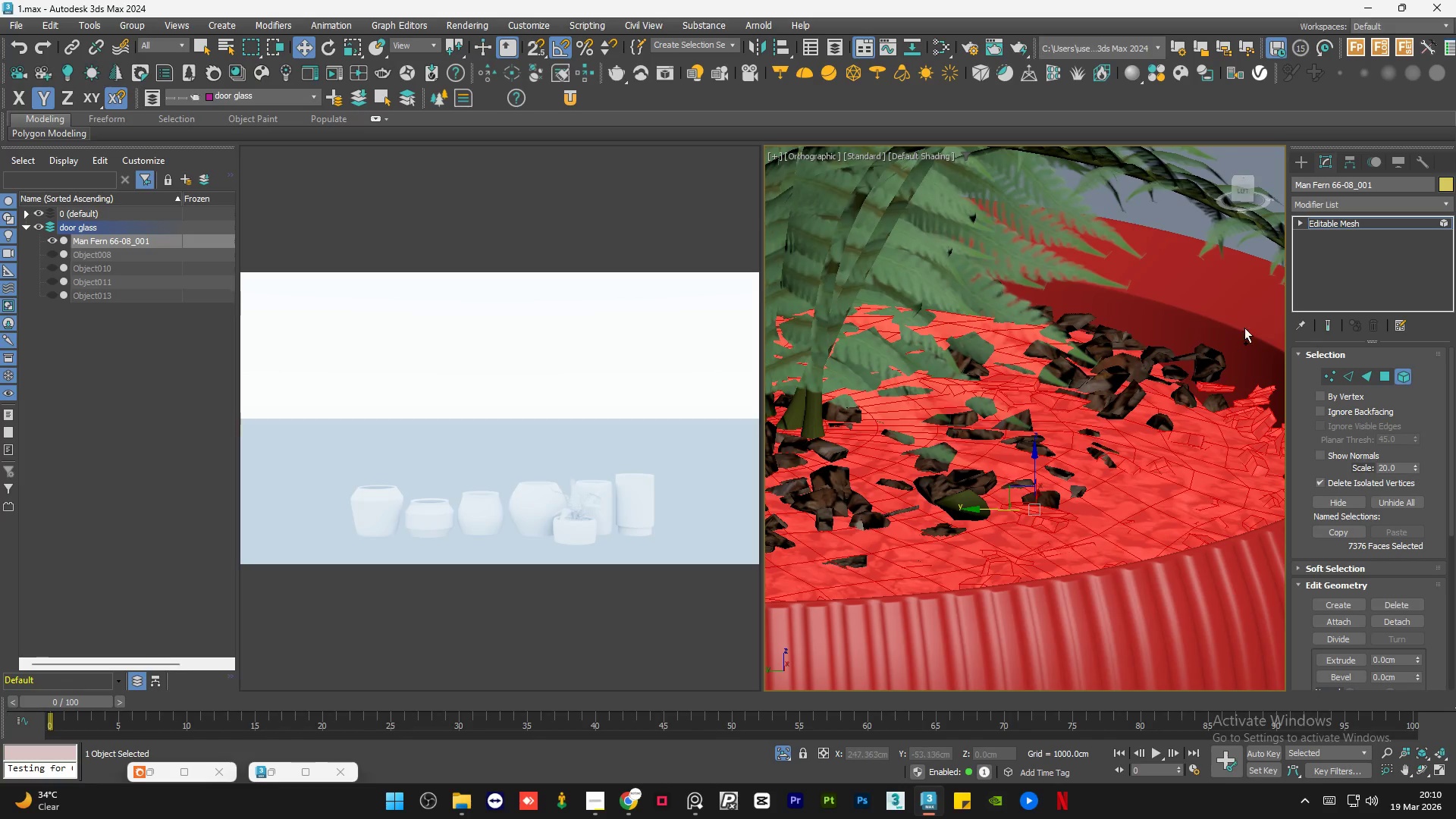 
hold_key(key=ControlLeft, duration=0.7)
 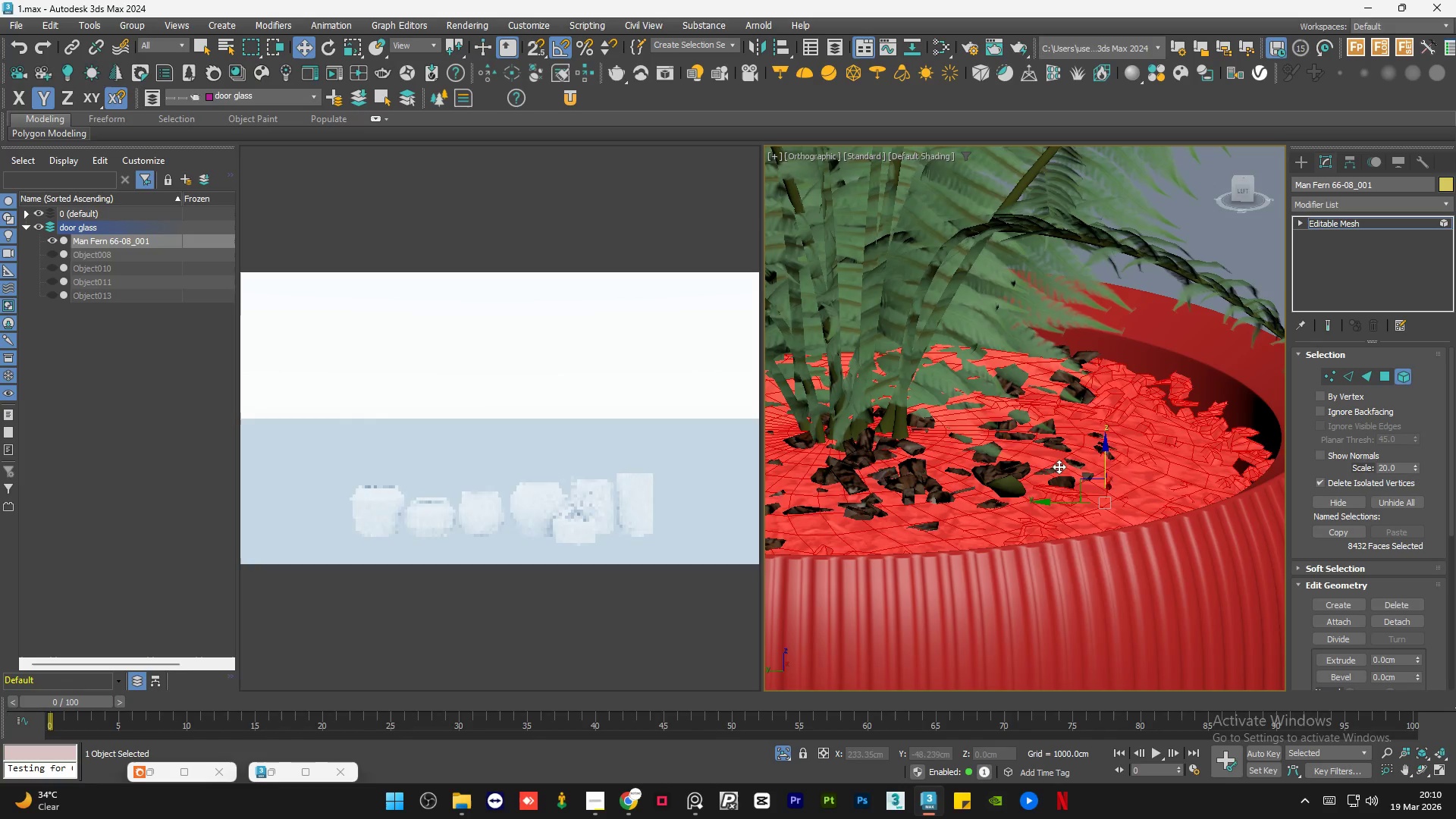 
scroll: coordinate [1111, 441], scroll_direction: down, amount: 1.0
 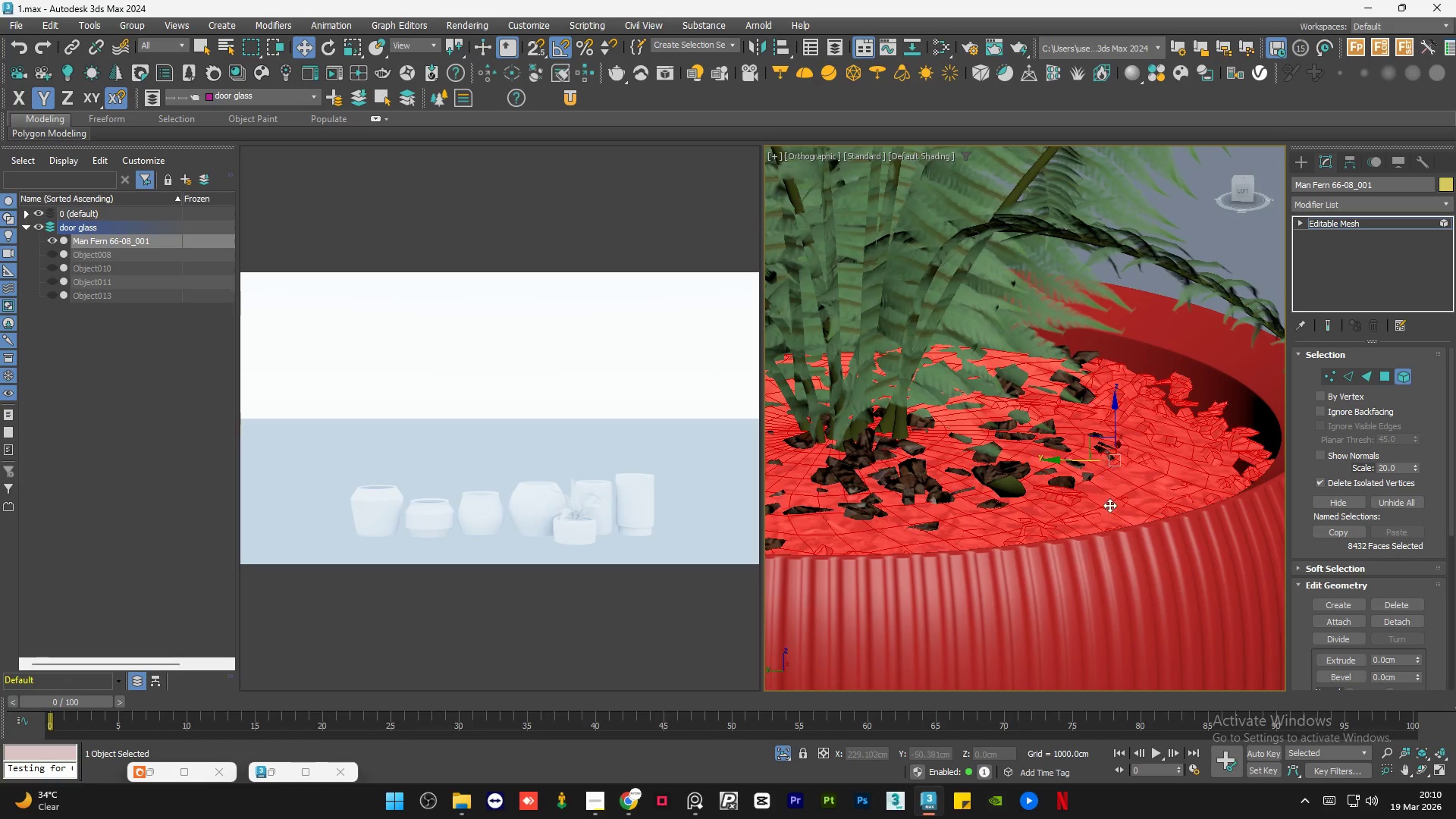 
left_click_drag(start_coordinate=[1110, 509], to_coordinate=[1059, 467])
 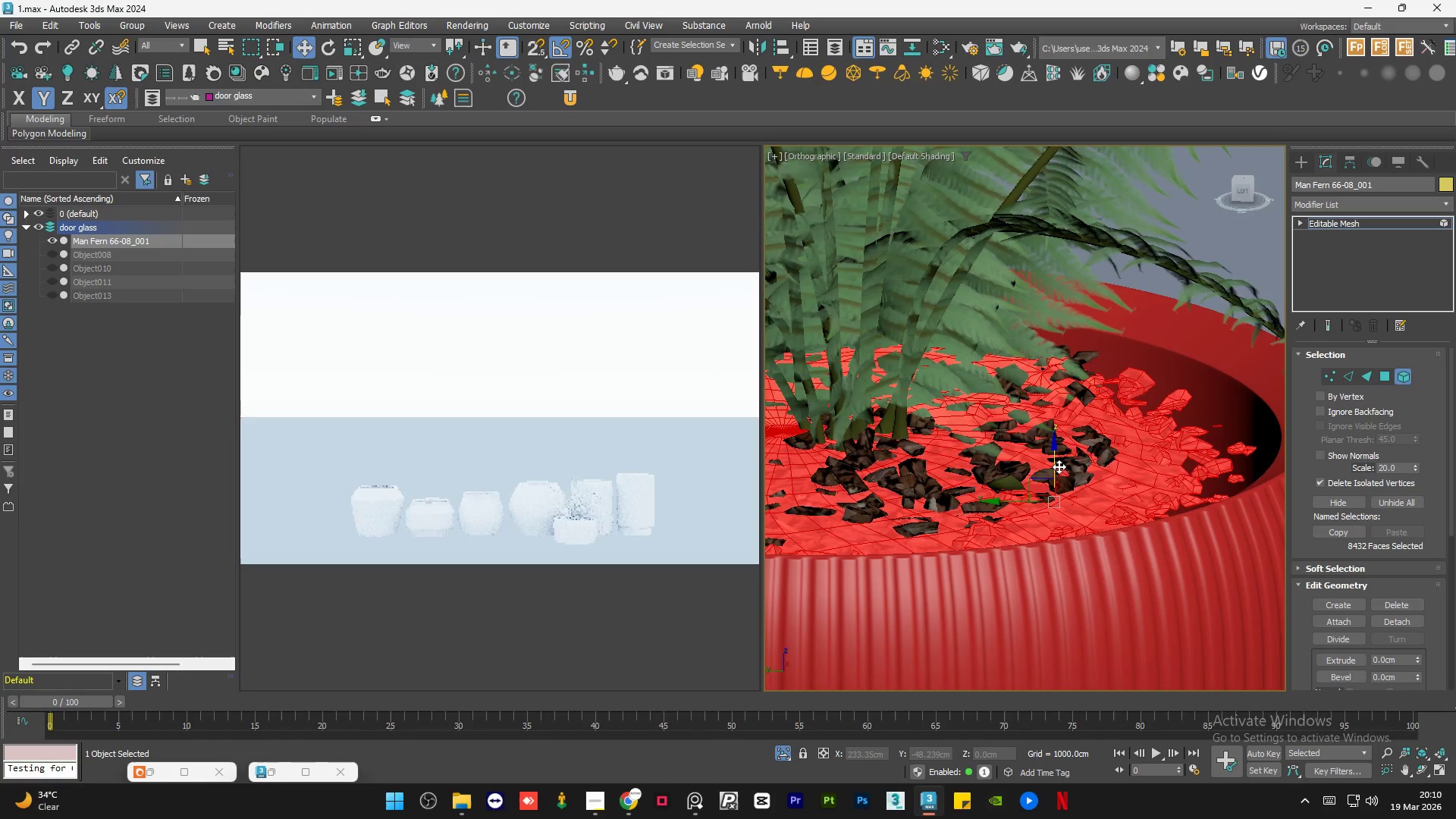 
key(Control+Z)
 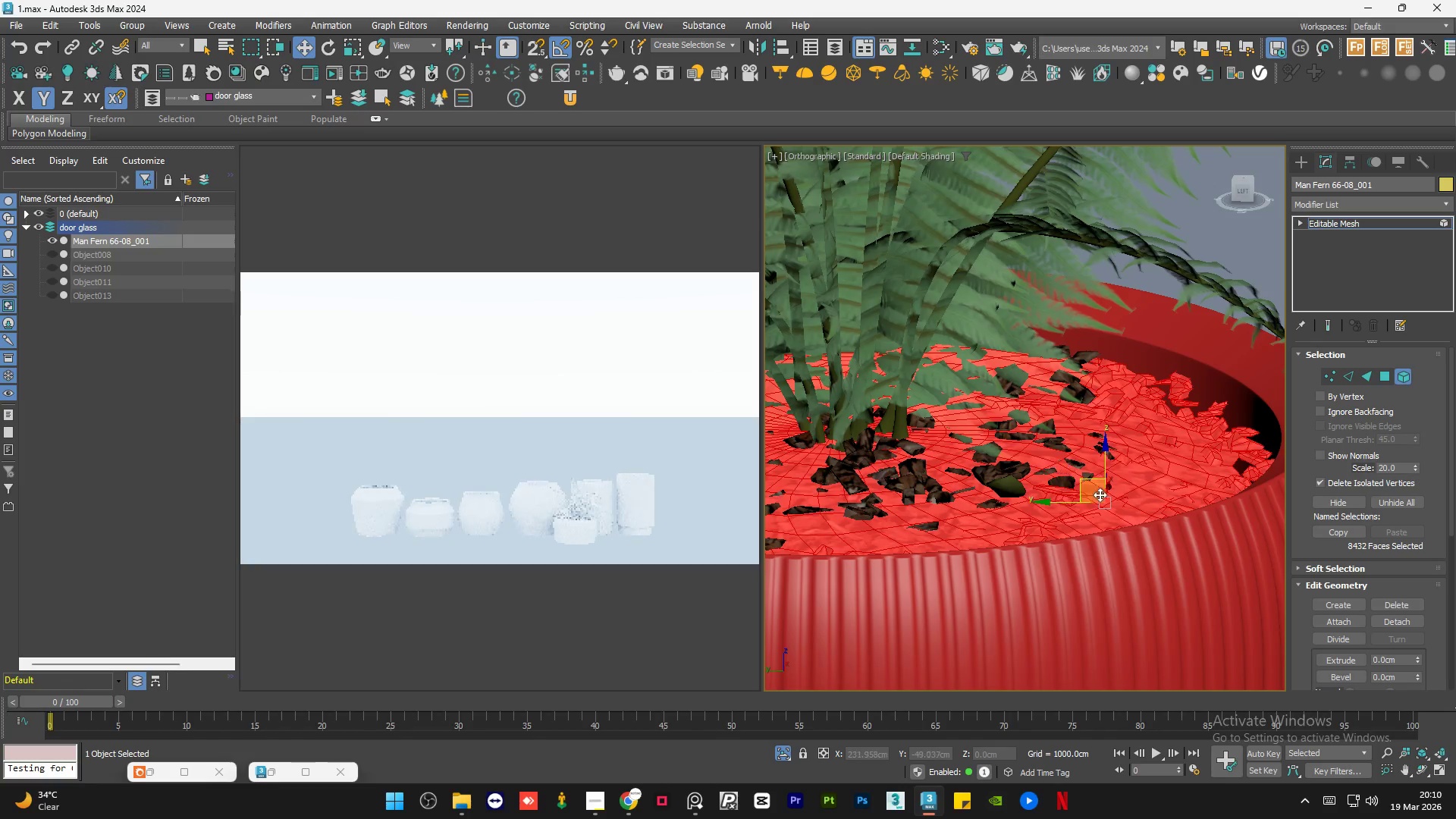 
hold_key(key=ControlLeft, duration=0.92)
left_click_drag(start_coordinate=[1141, 551], to_coordinate=[1054, 452])
 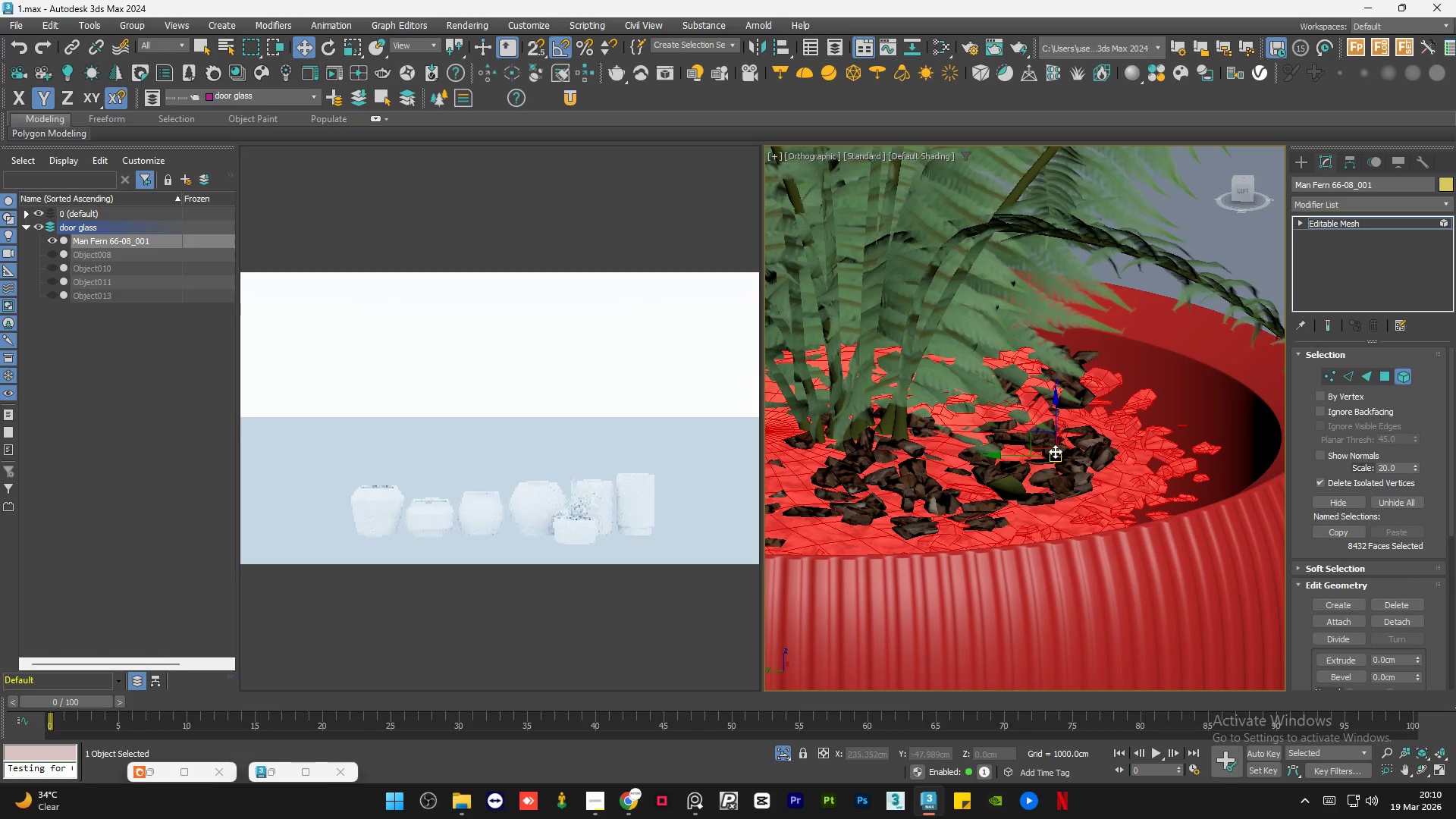 
key(Control+Z)
 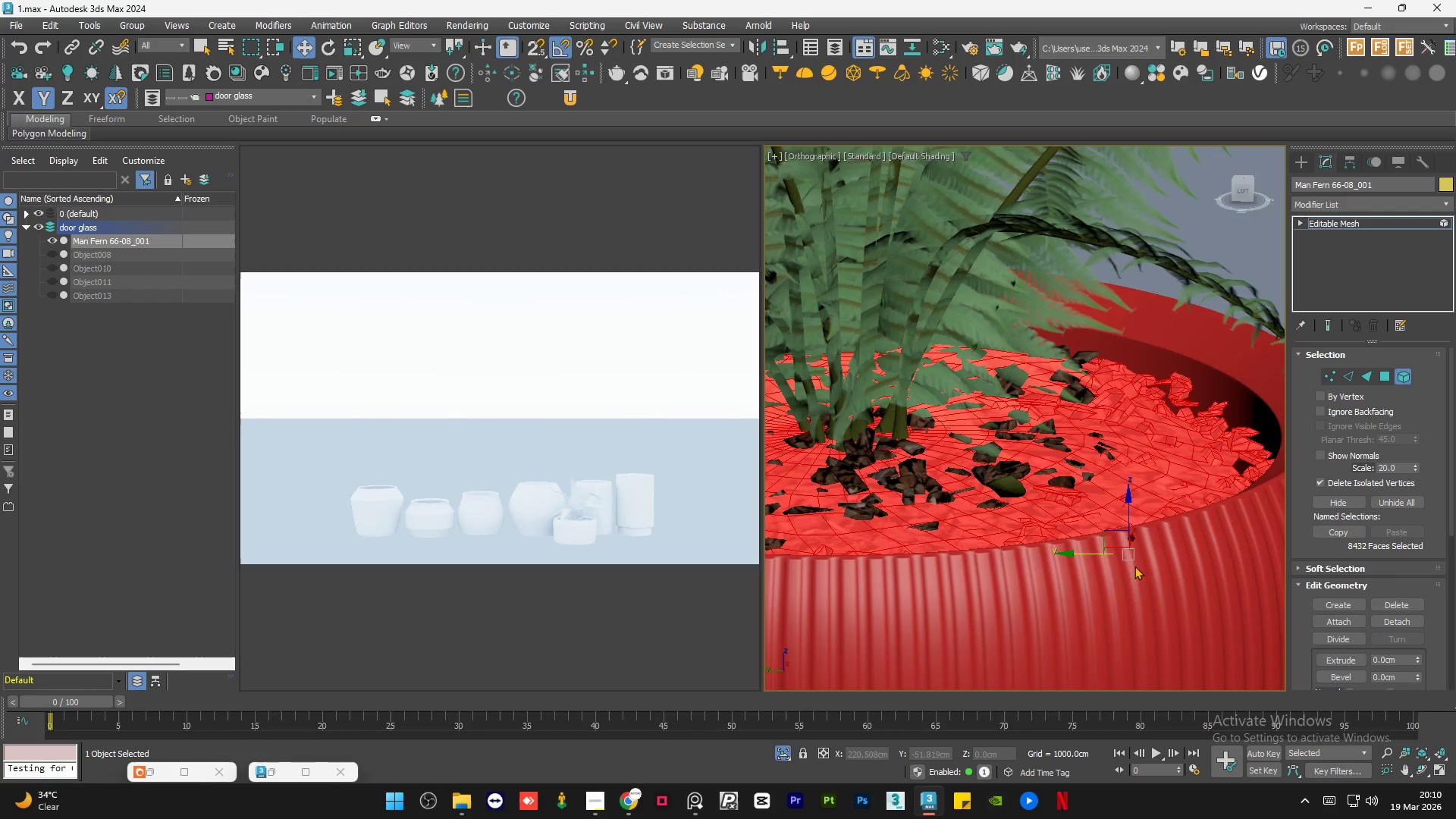 
hold_key(key=ControlLeft, duration=1.52)
left_click_drag(start_coordinate=[1169, 607], to_coordinate=[1033, 438])
 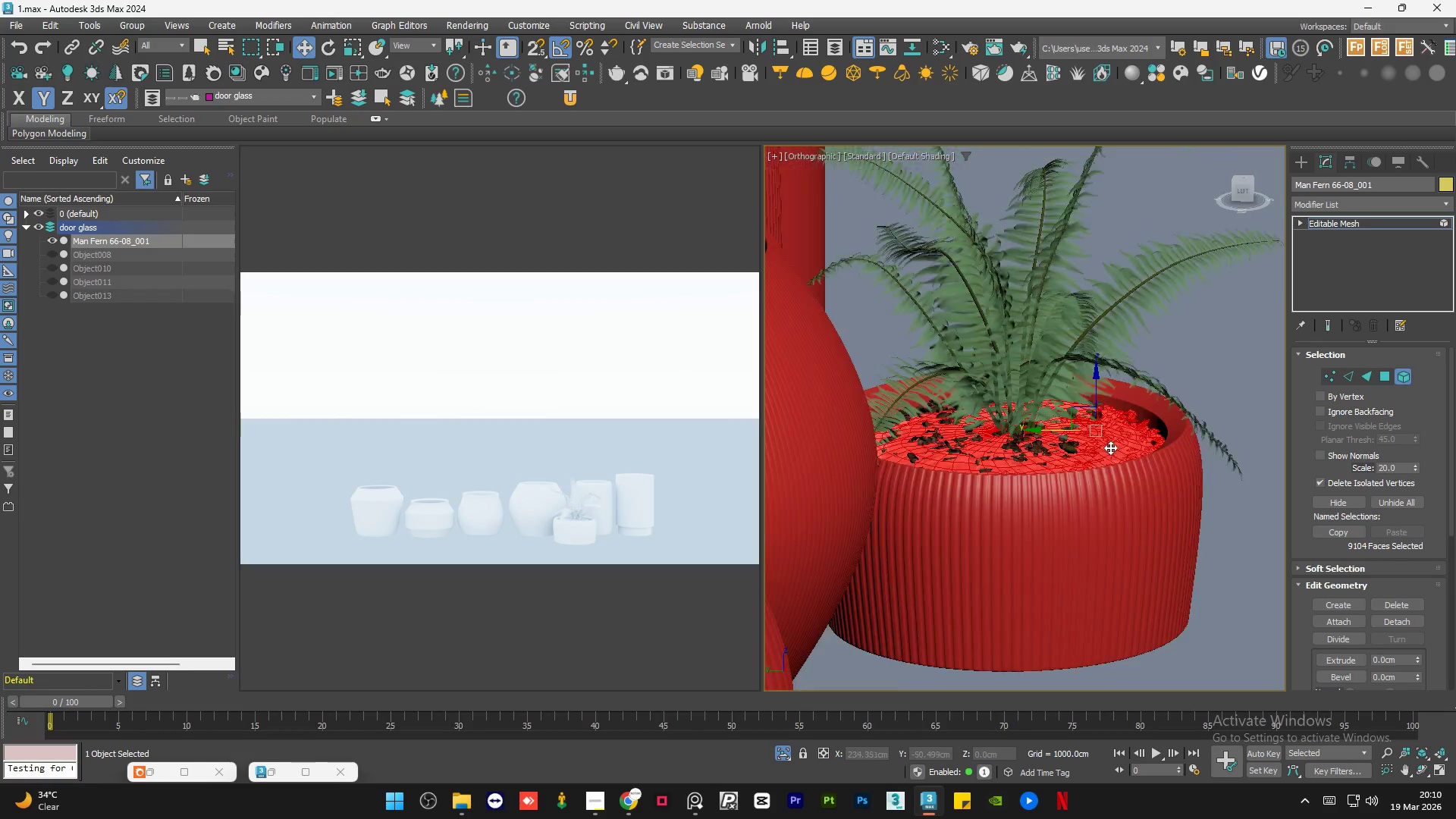 
key(Control+ControlLeft)
 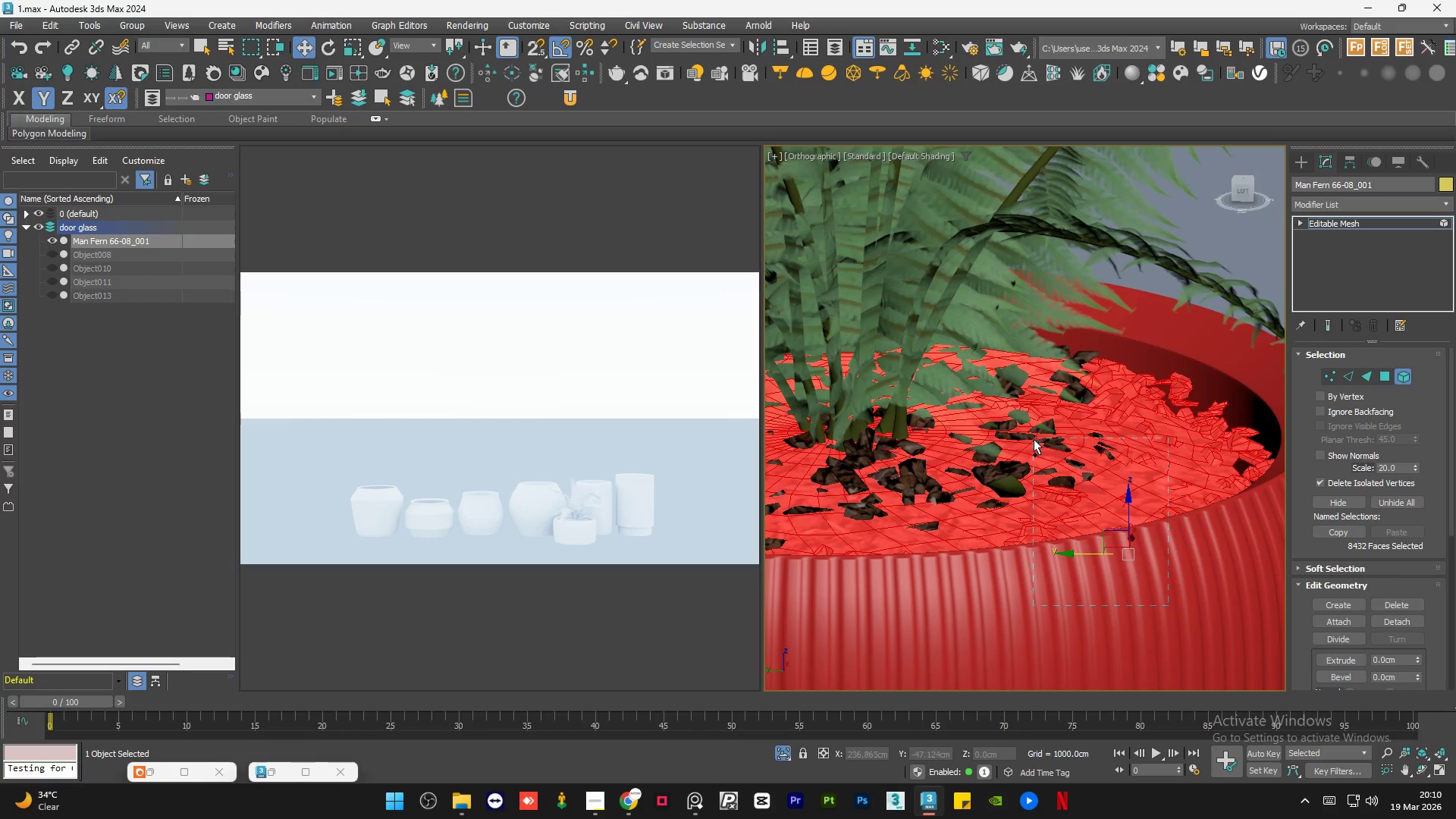 
key(Control+ControlLeft)
 